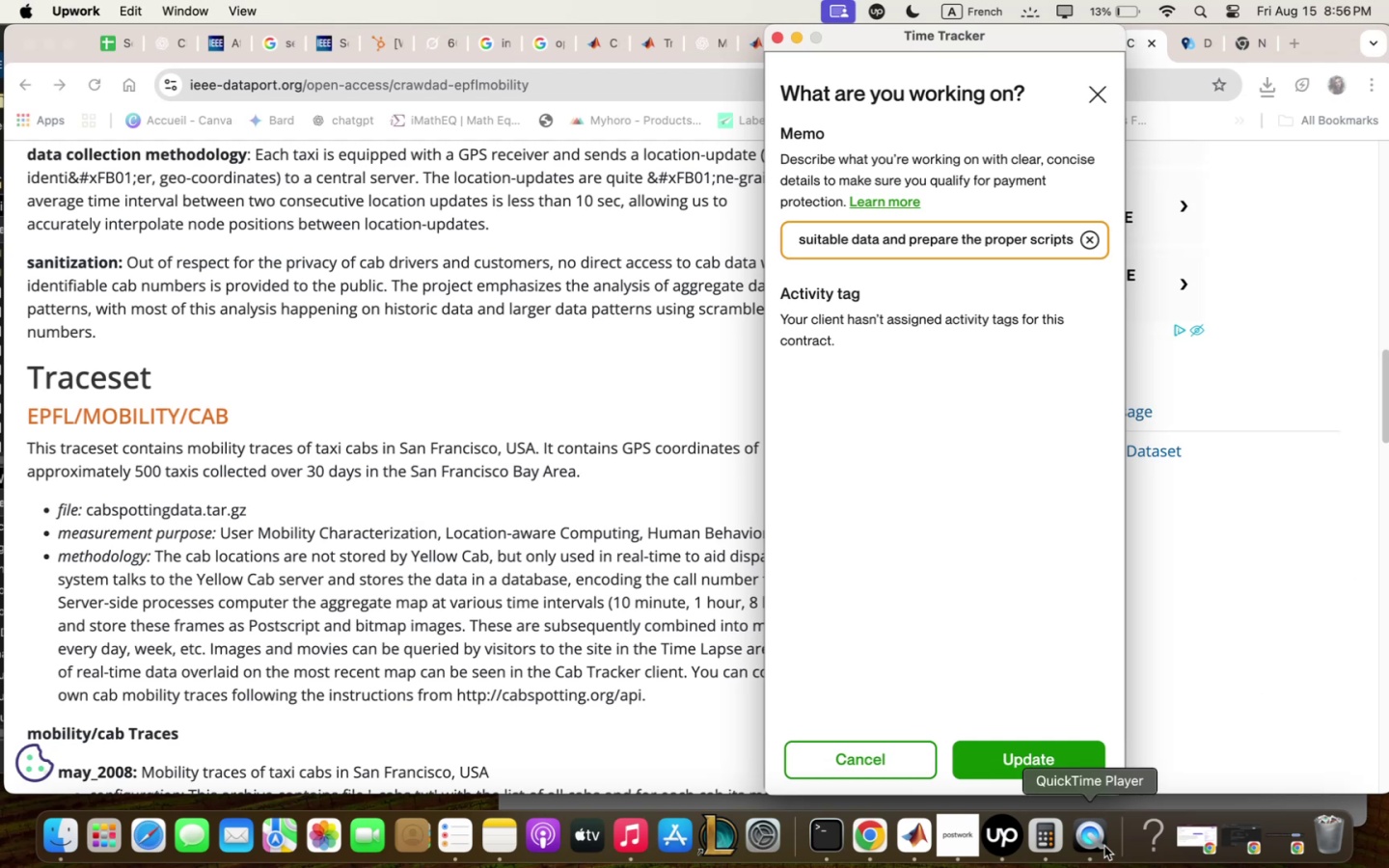 
left_click([1065, 759])
 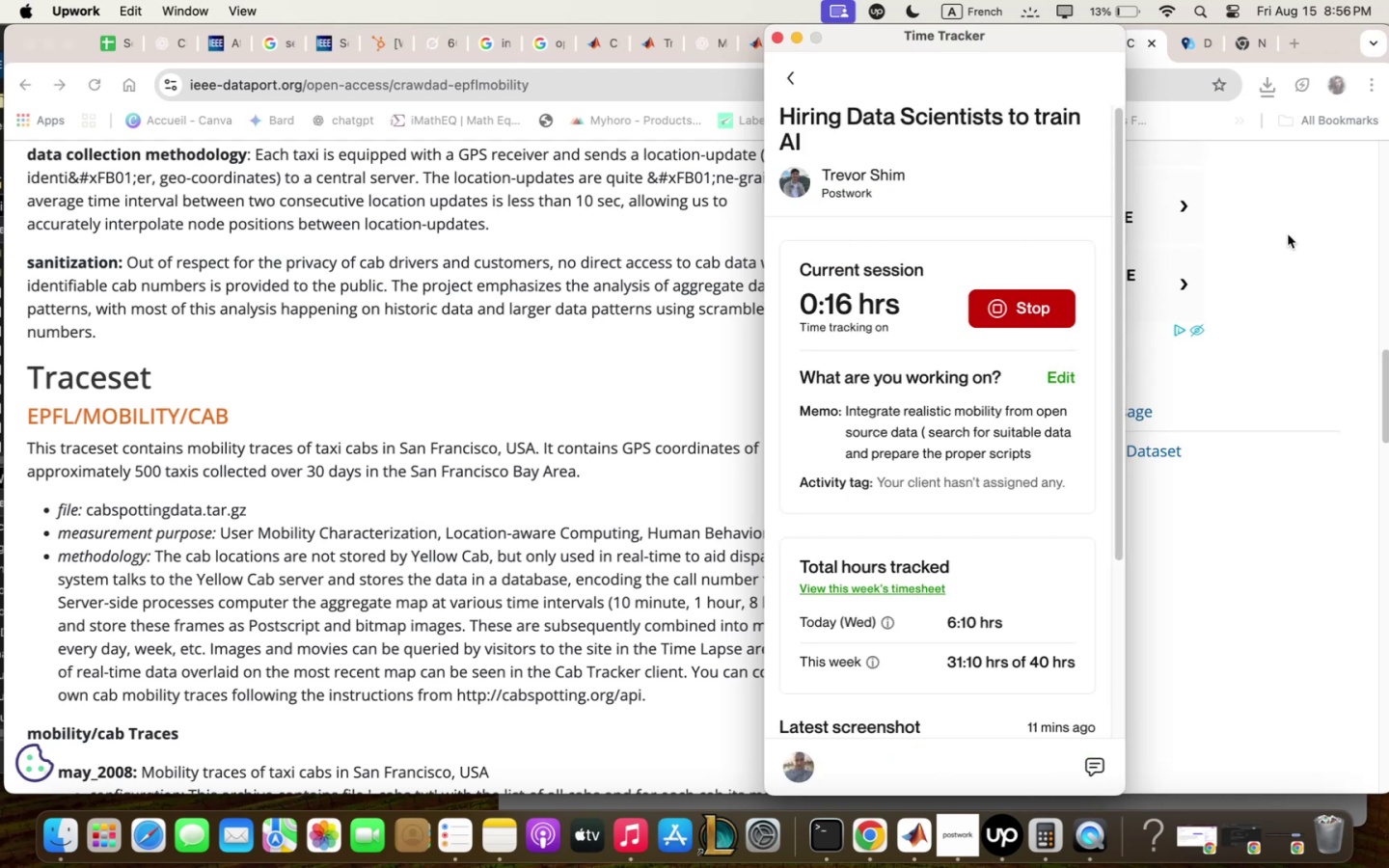 
left_click([1288, 234])
 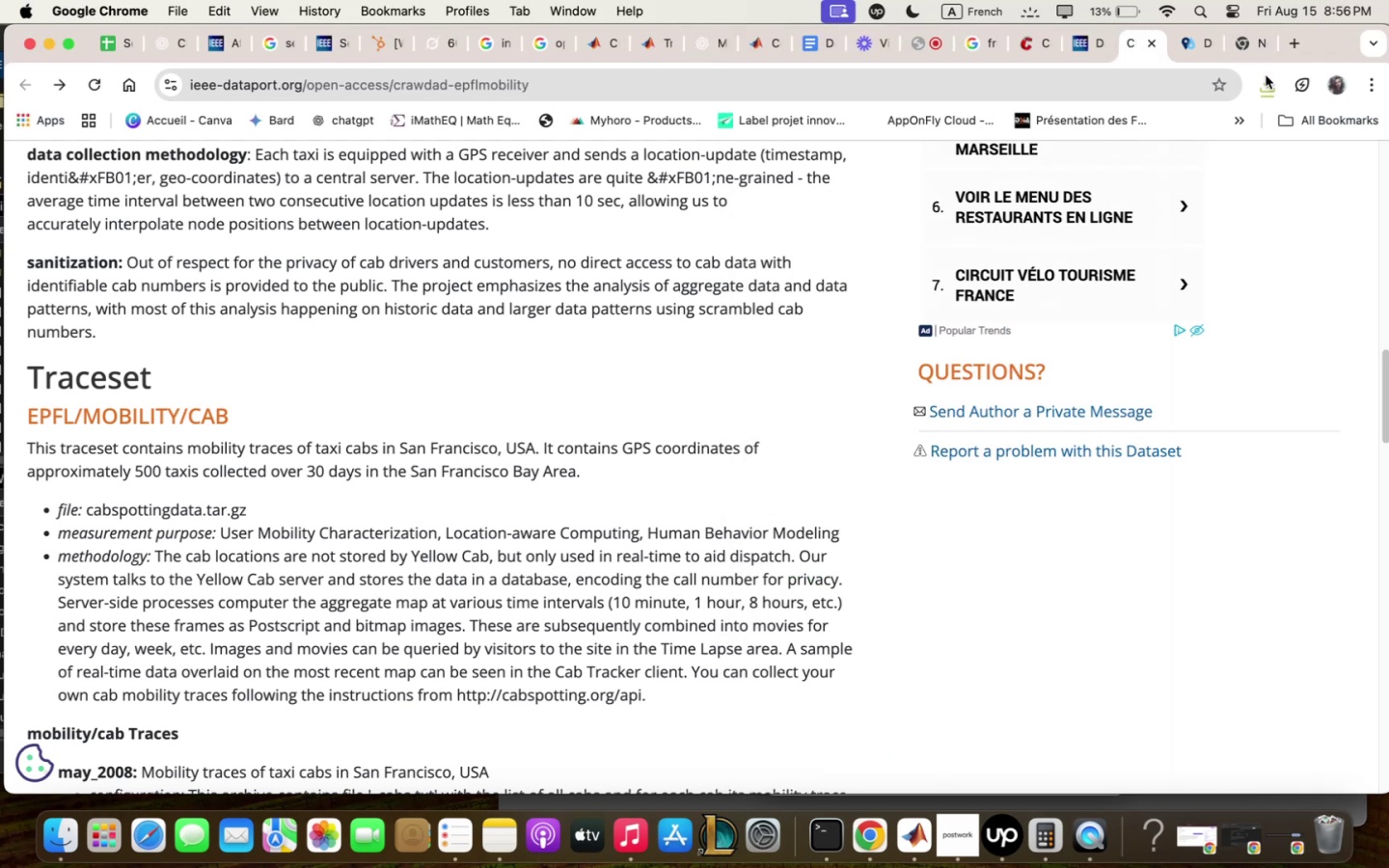 
left_click([1266, 75])
 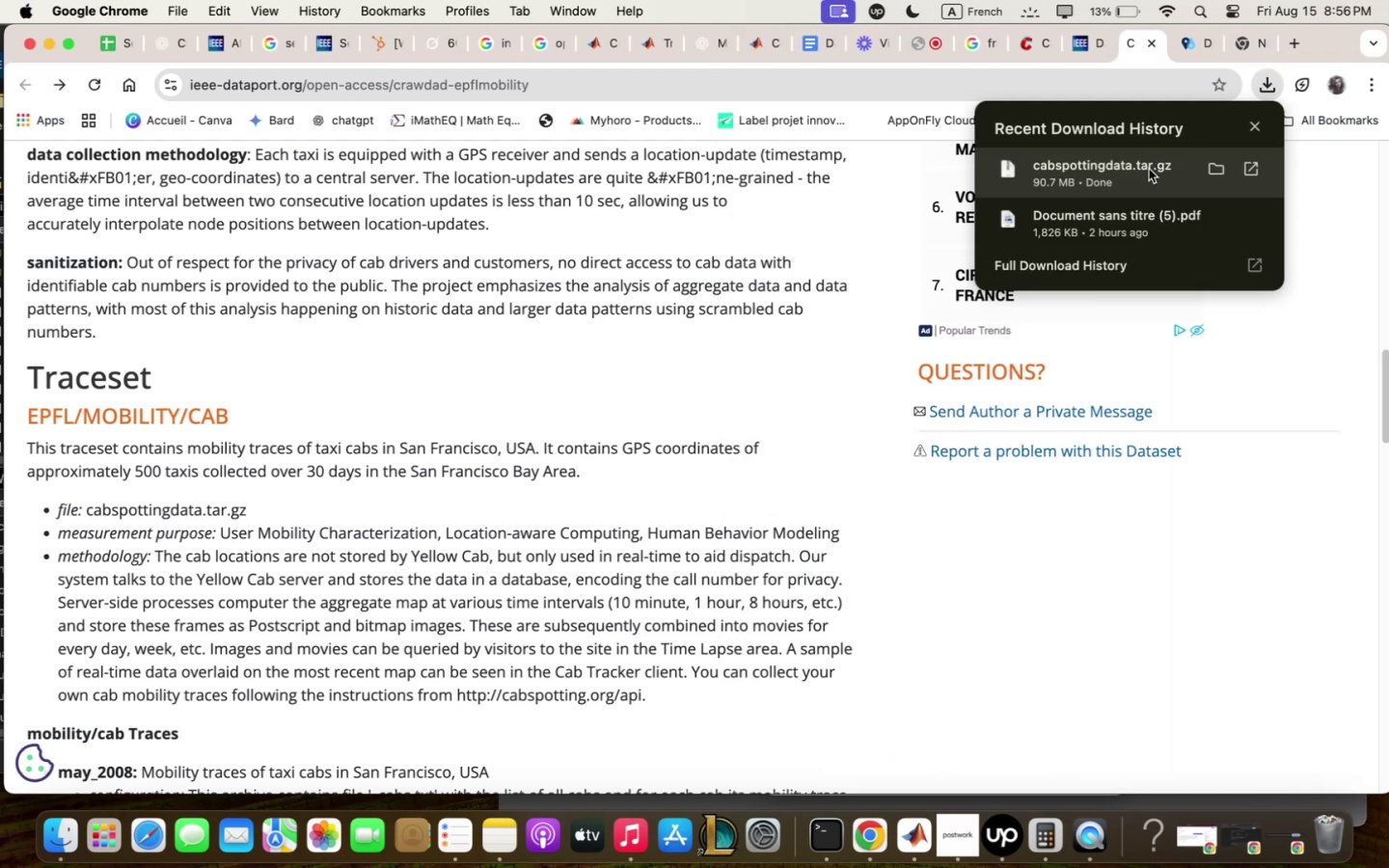 
left_click([1150, 169])
 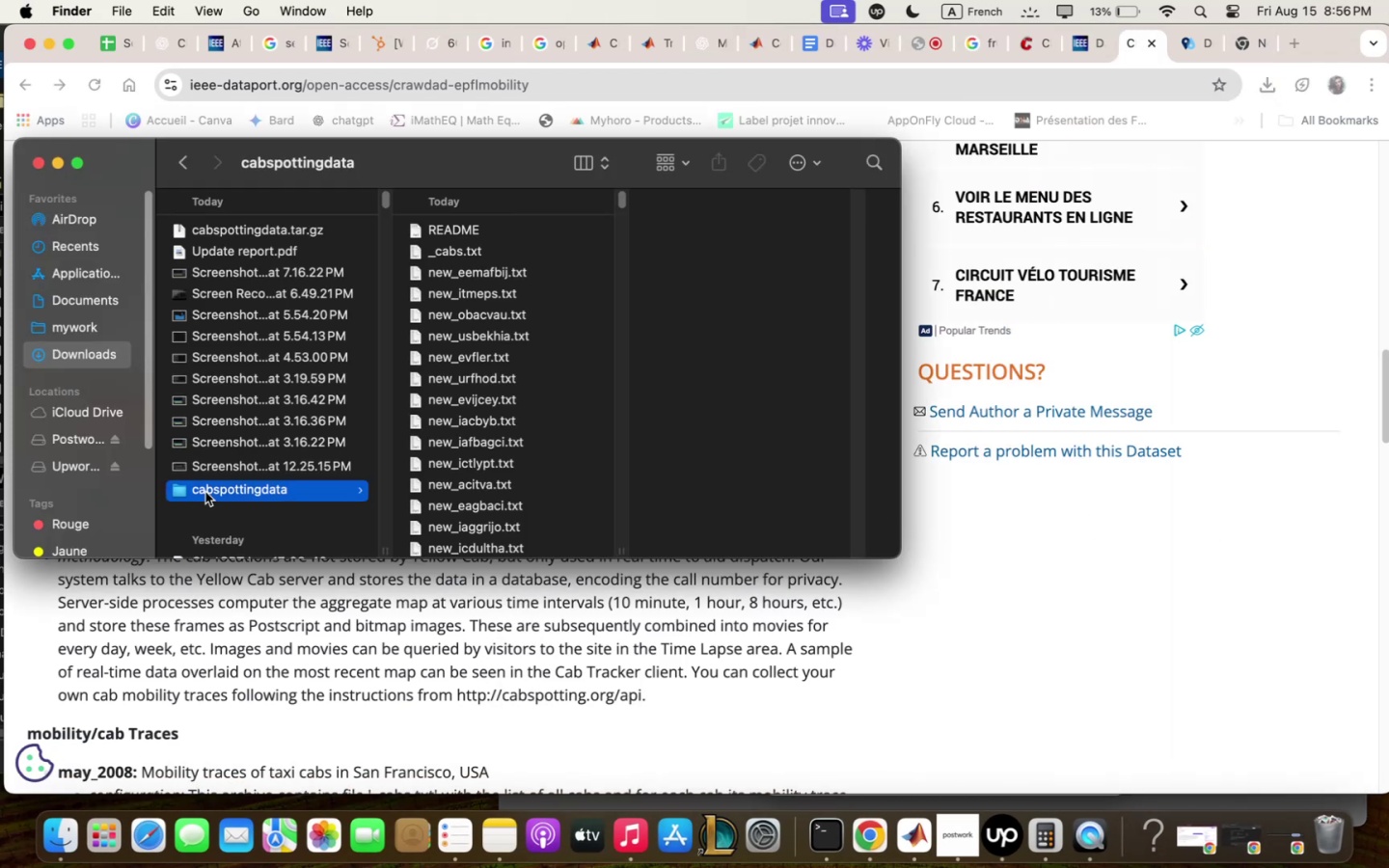 
wait(6.39)
 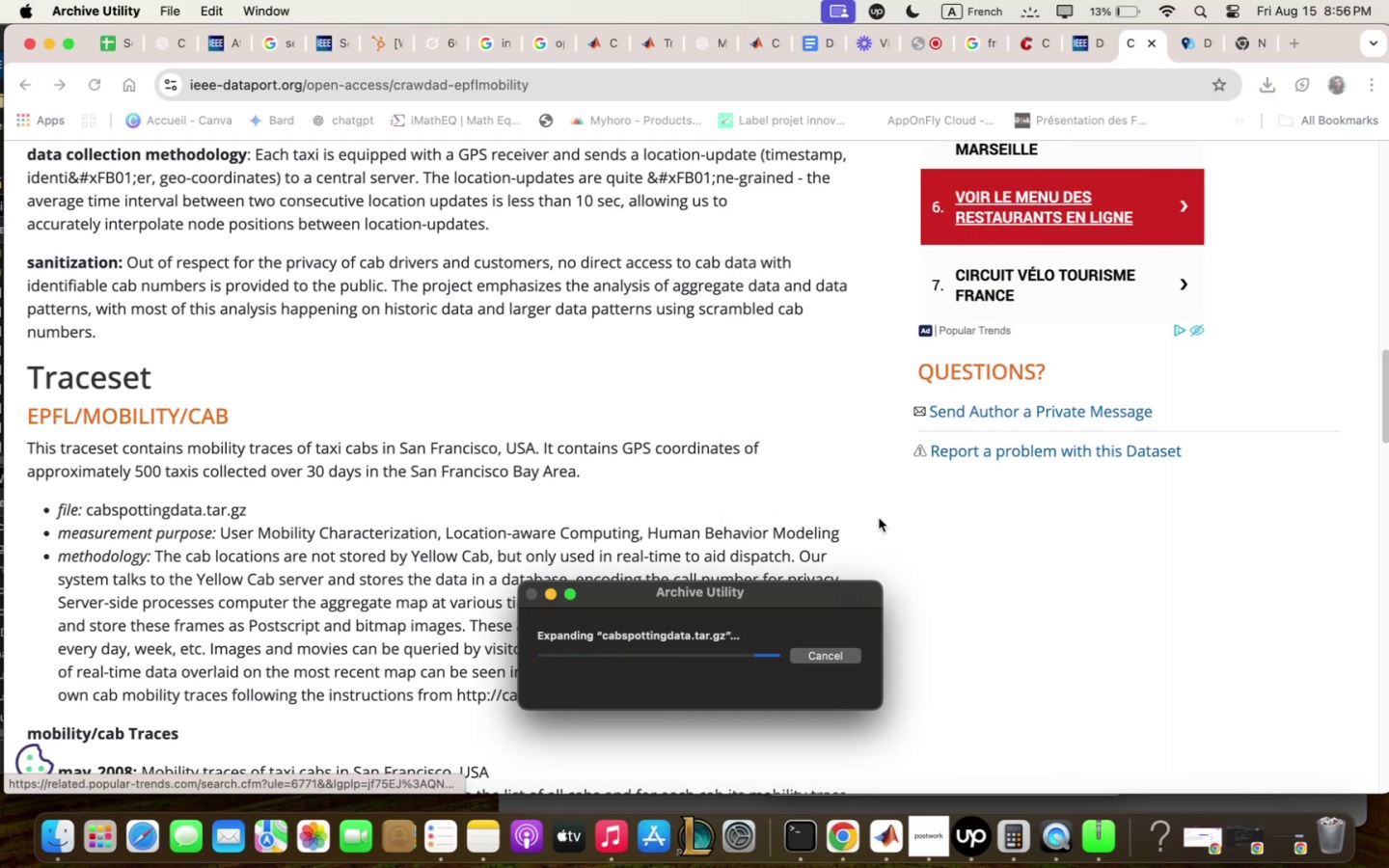 
scroll: coordinate [517, 379], scroll_direction: down, amount: 11.0
 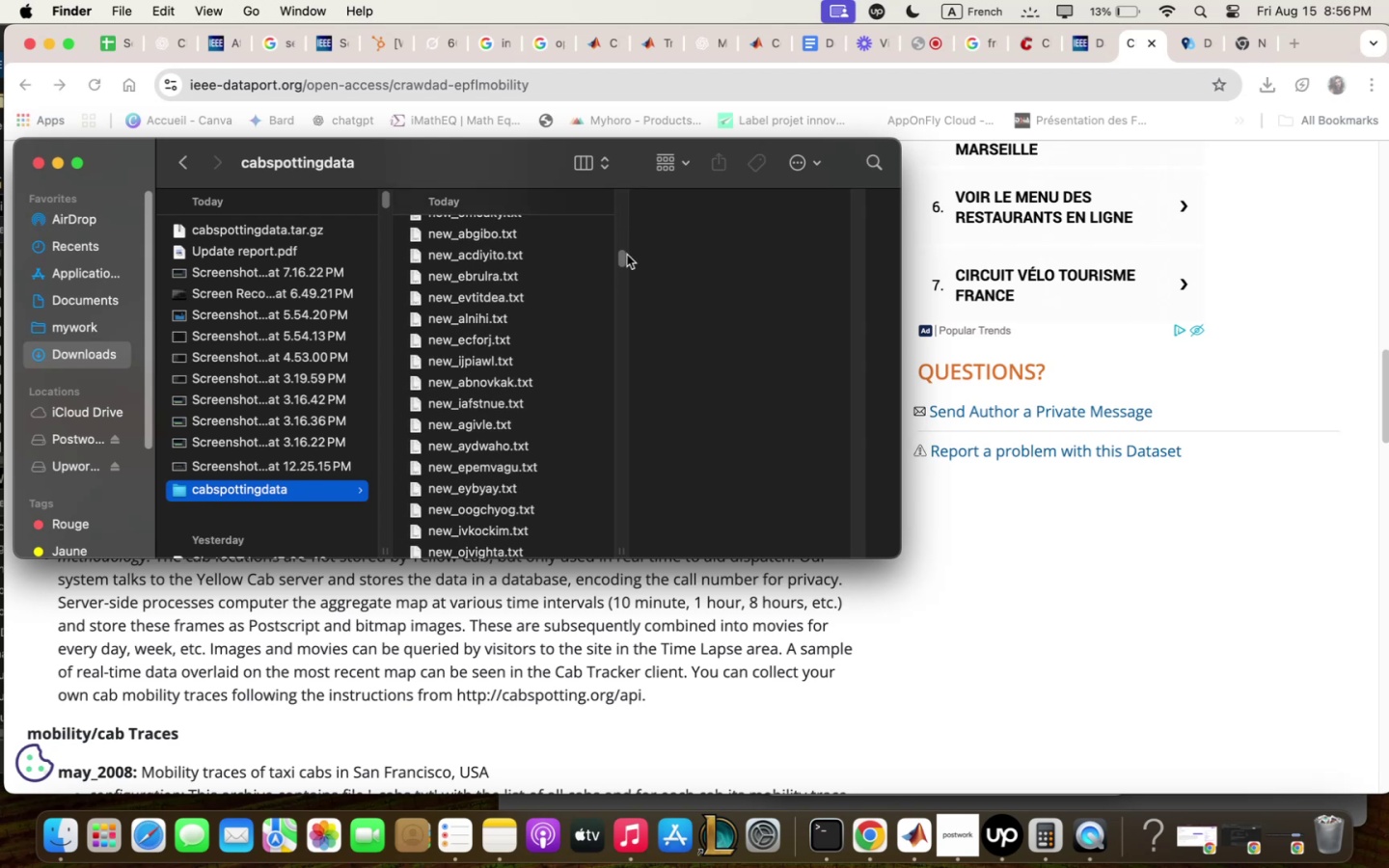 
left_click_drag(start_coordinate=[624, 255], to_coordinate=[579, 552])
 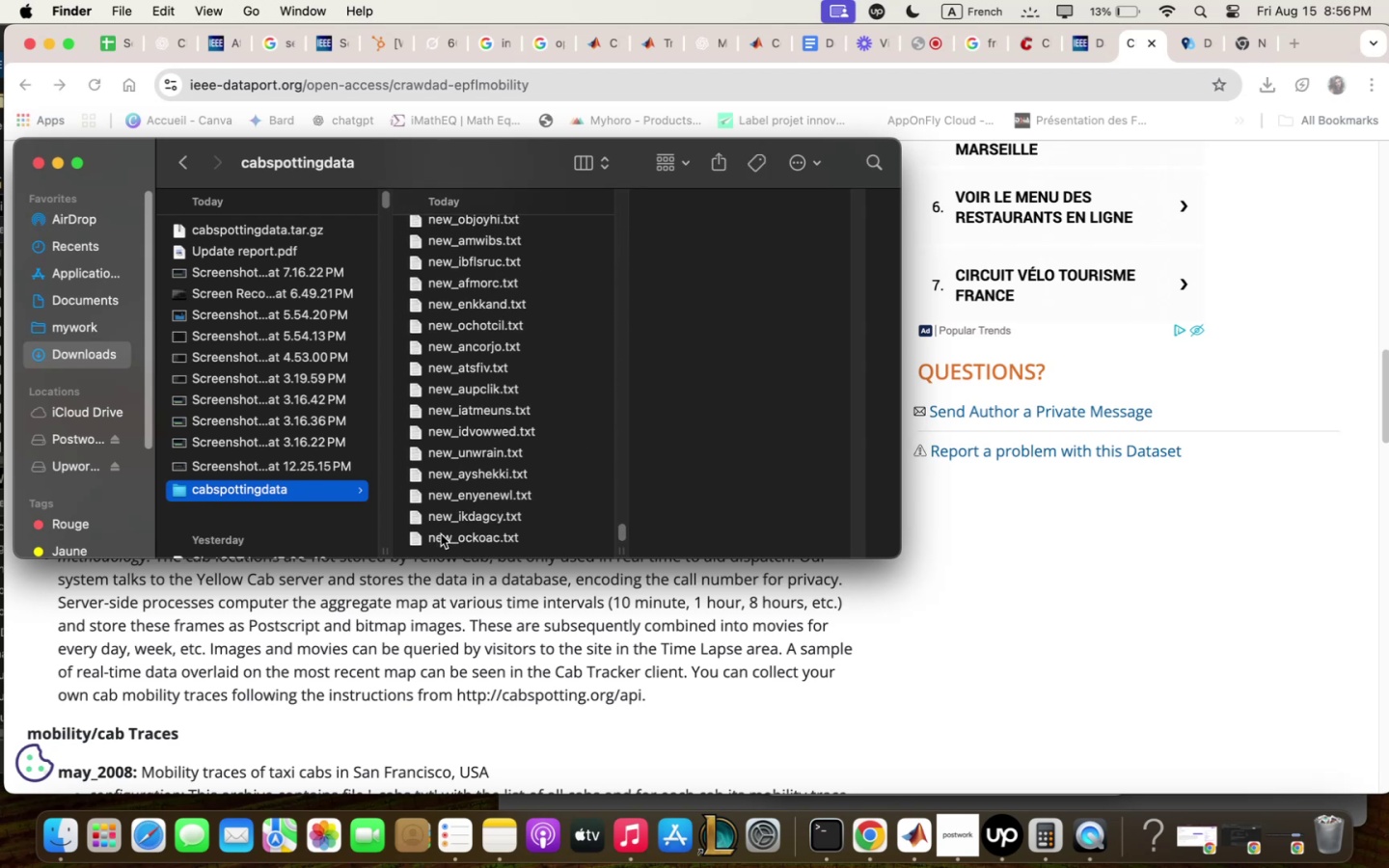 
left_click([441, 534])
 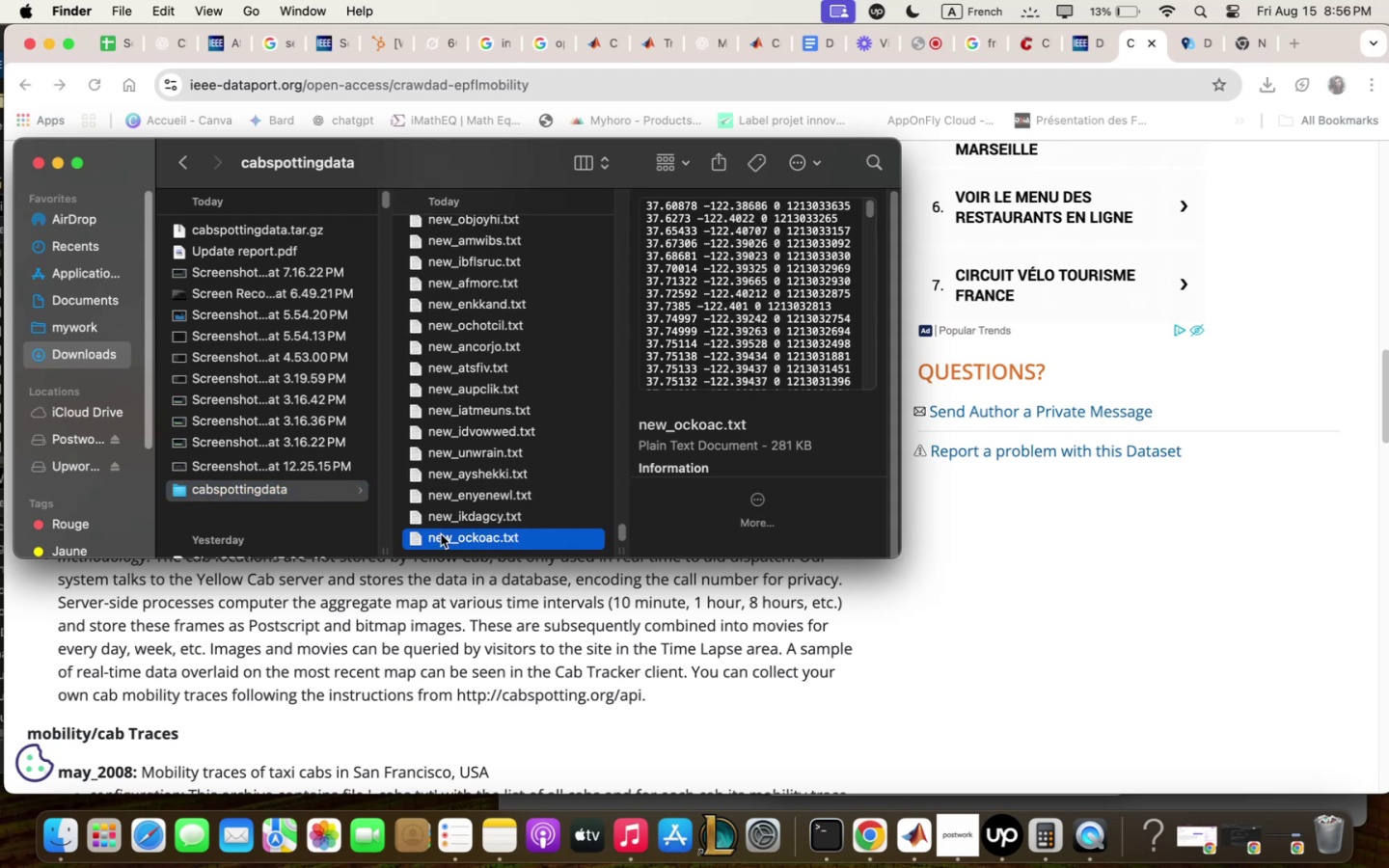 
double_click([441, 534])
 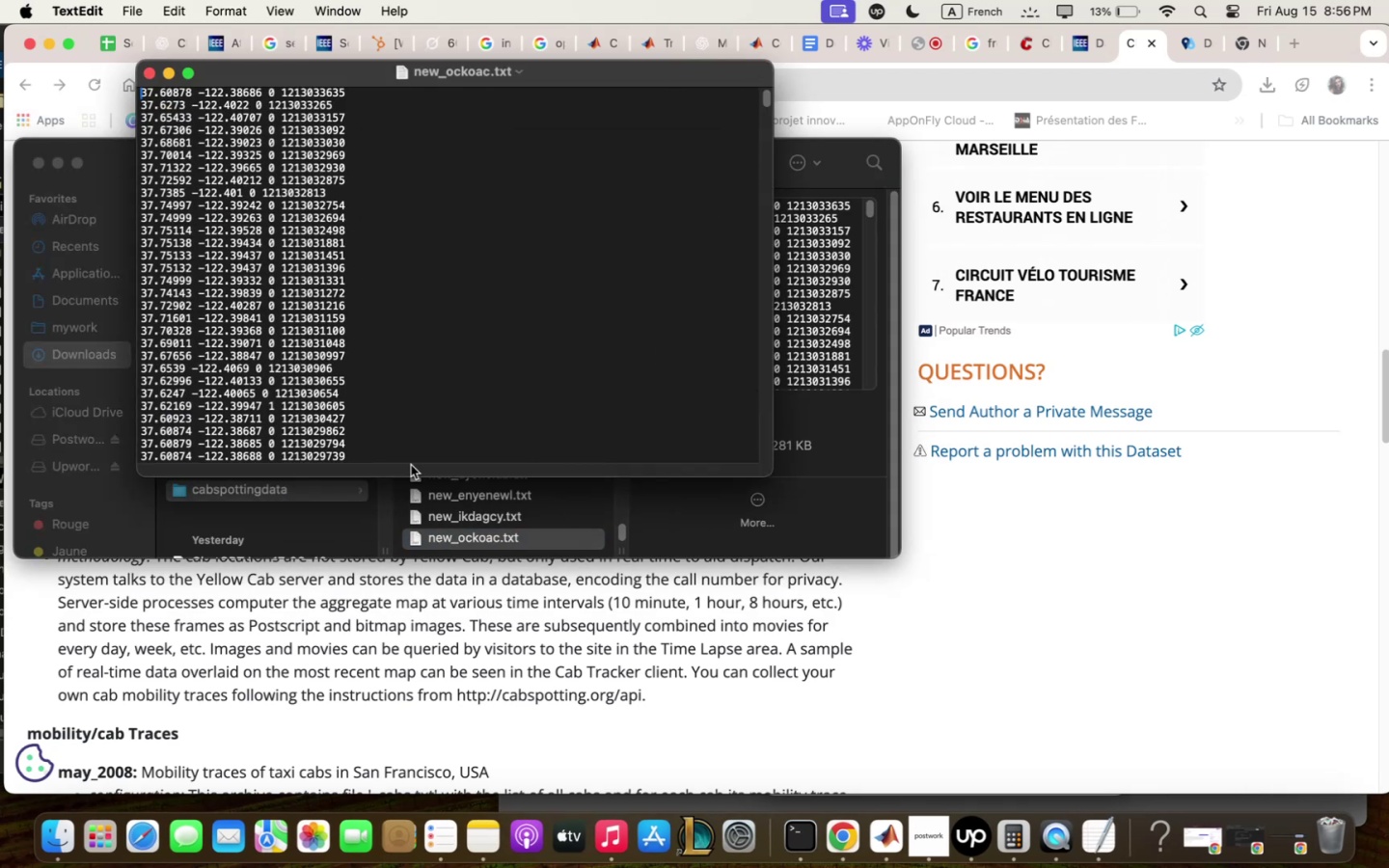 
left_click([308, 325])
 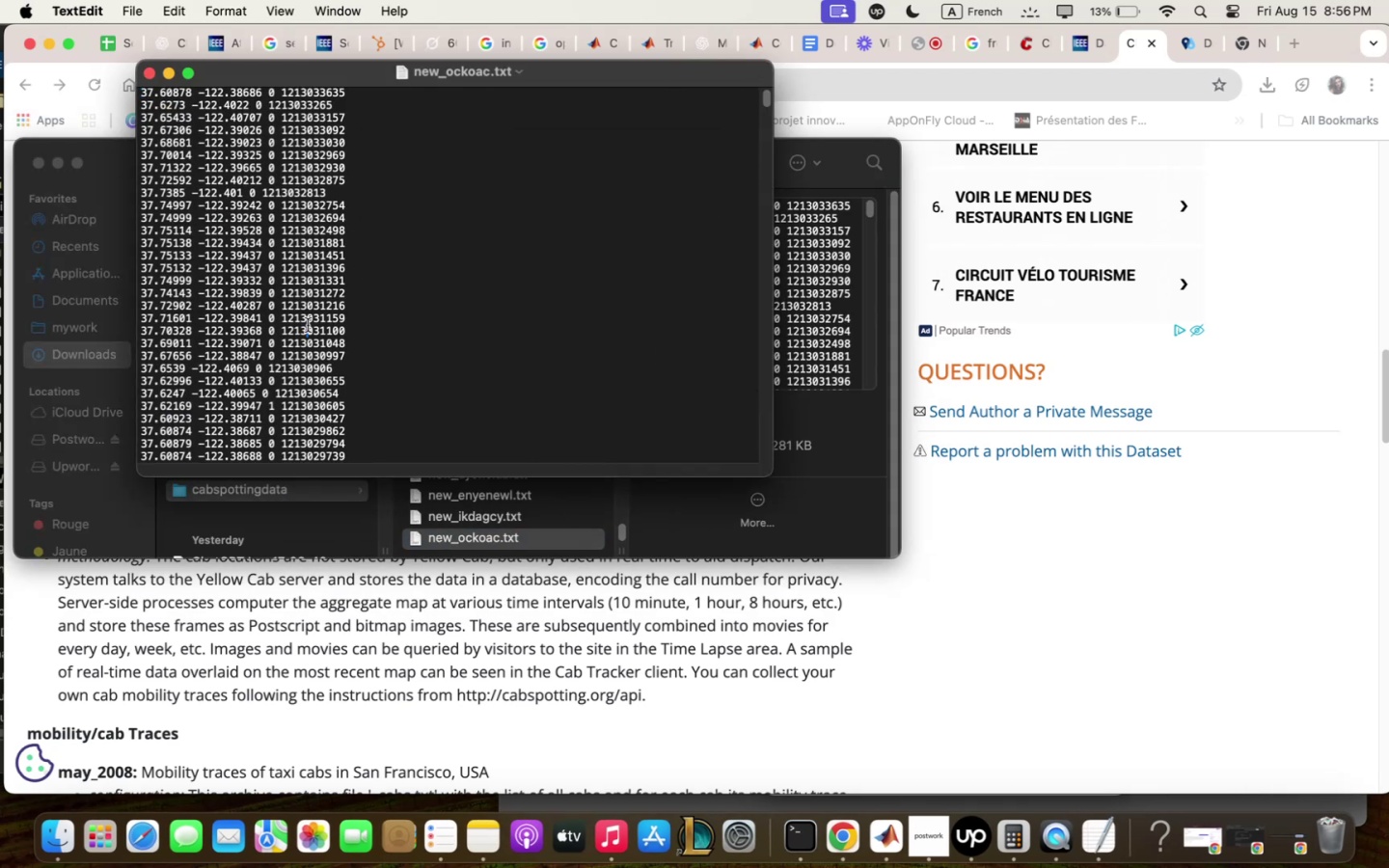 
scroll: coordinate [307, 324], scroll_direction: down, amount: 183.0
 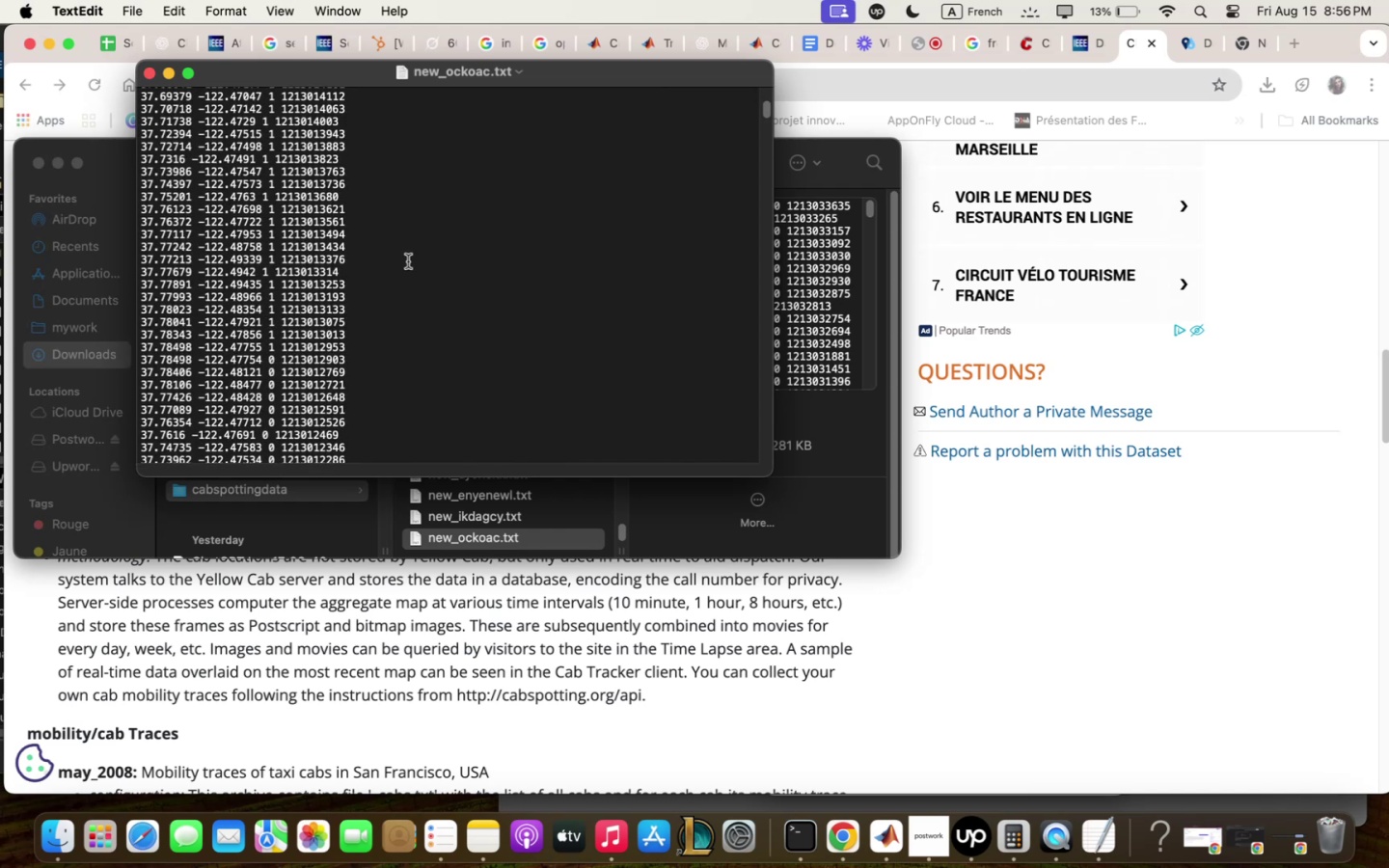 
wait(5.13)
 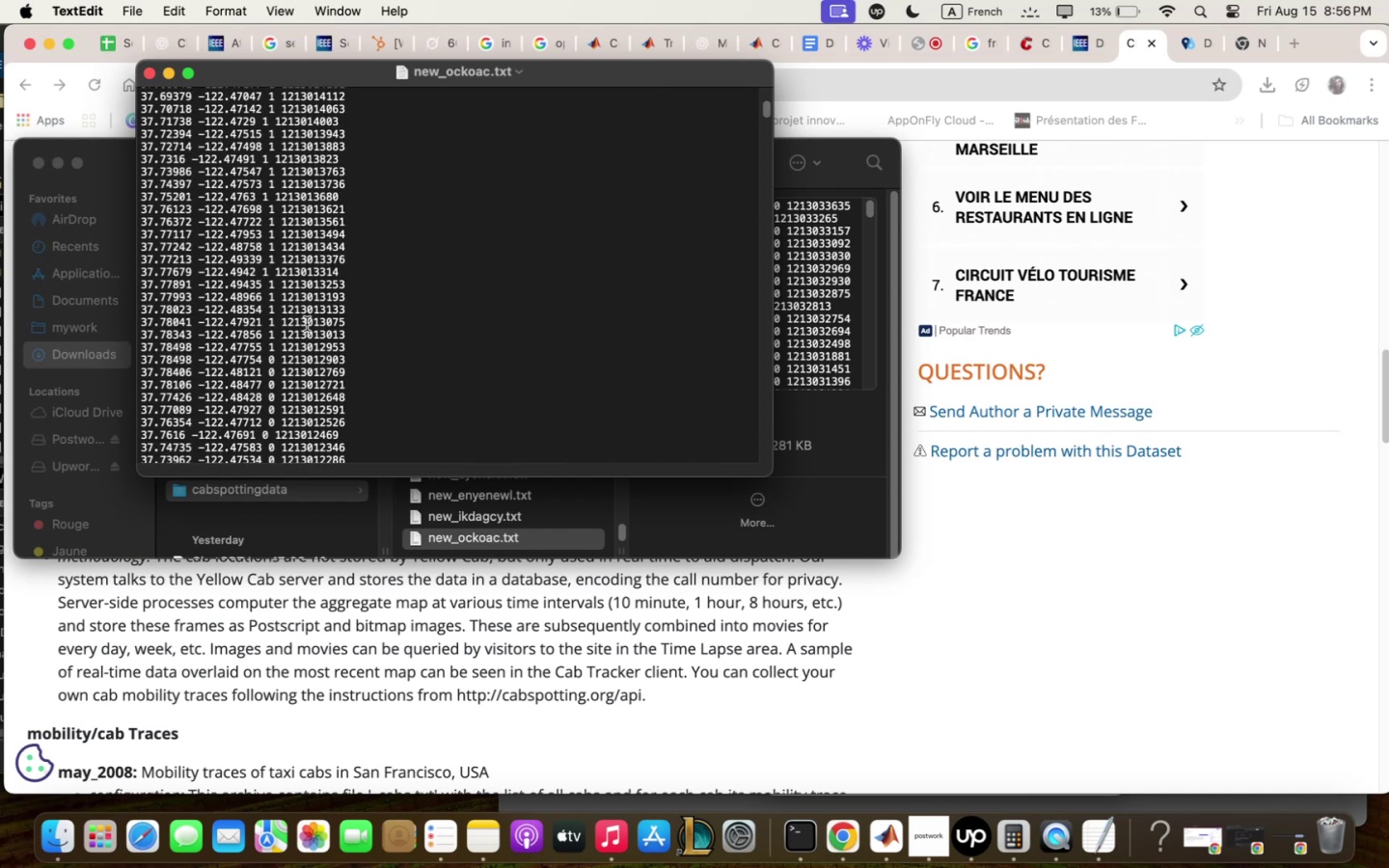 
scroll: coordinate [408, 261], scroll_direction: down, amount: 23.0
 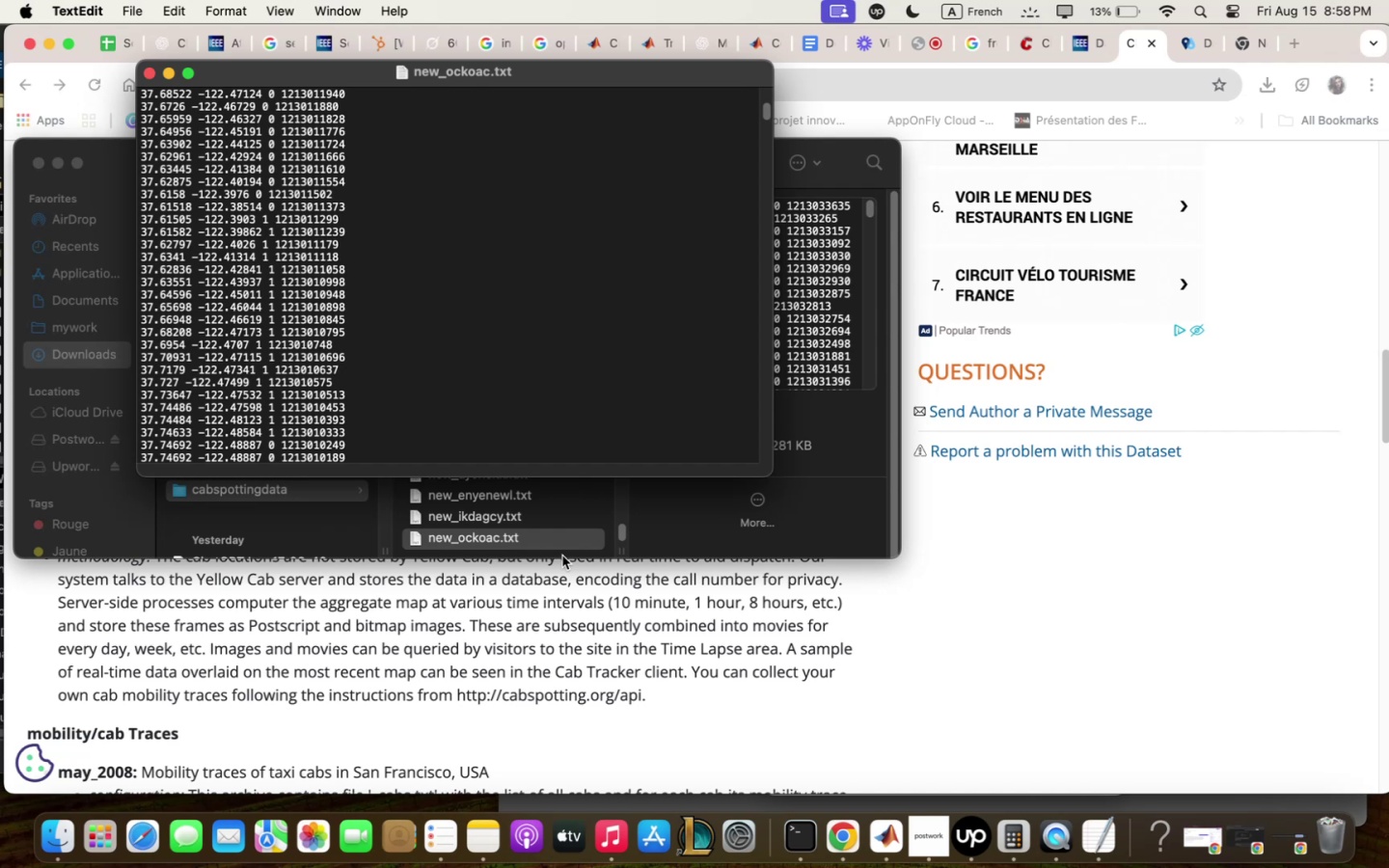 
wait(78.84)
 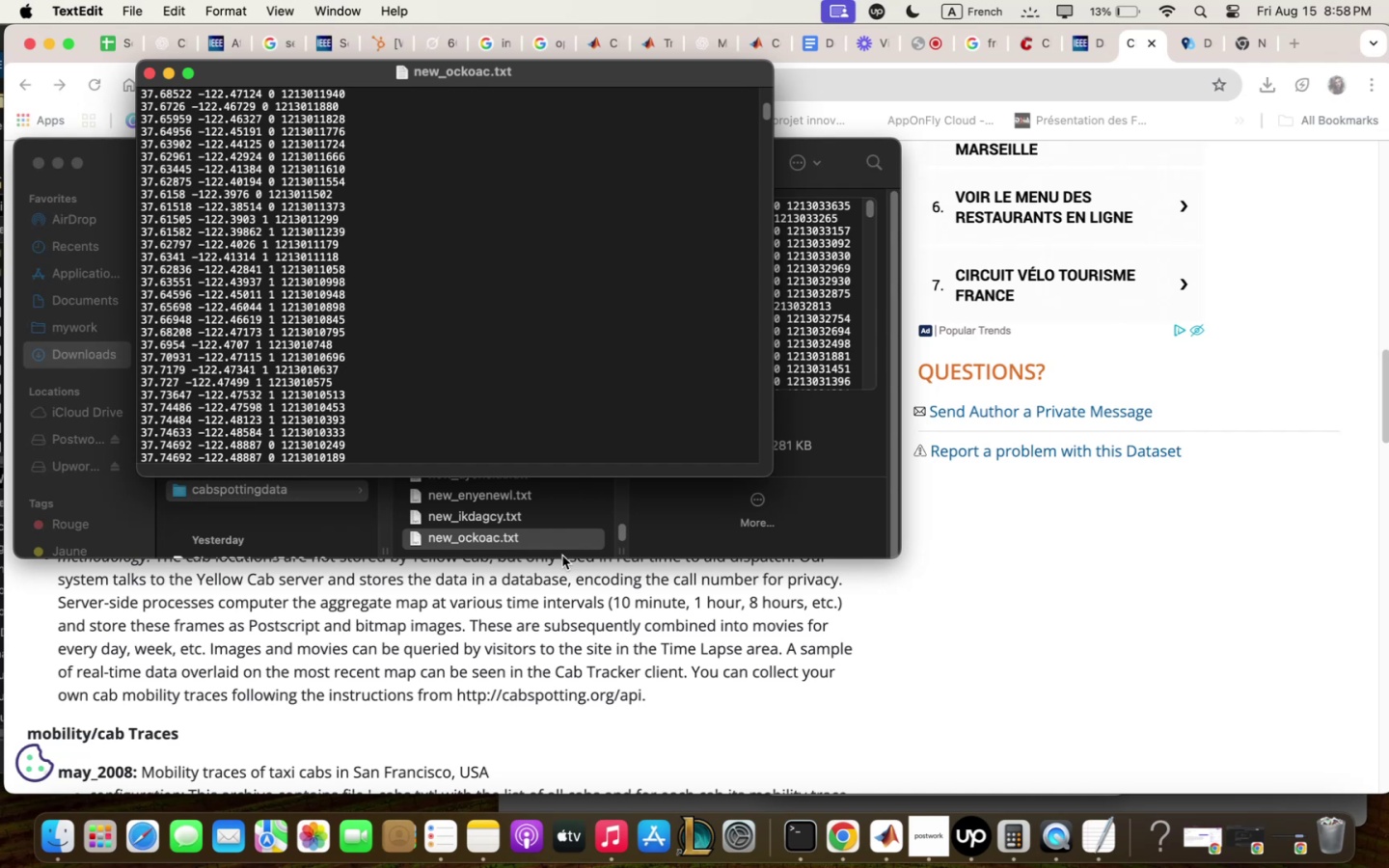 
scroll: coordinate [612, 411], scroll_direction: down, amount: 7.0
 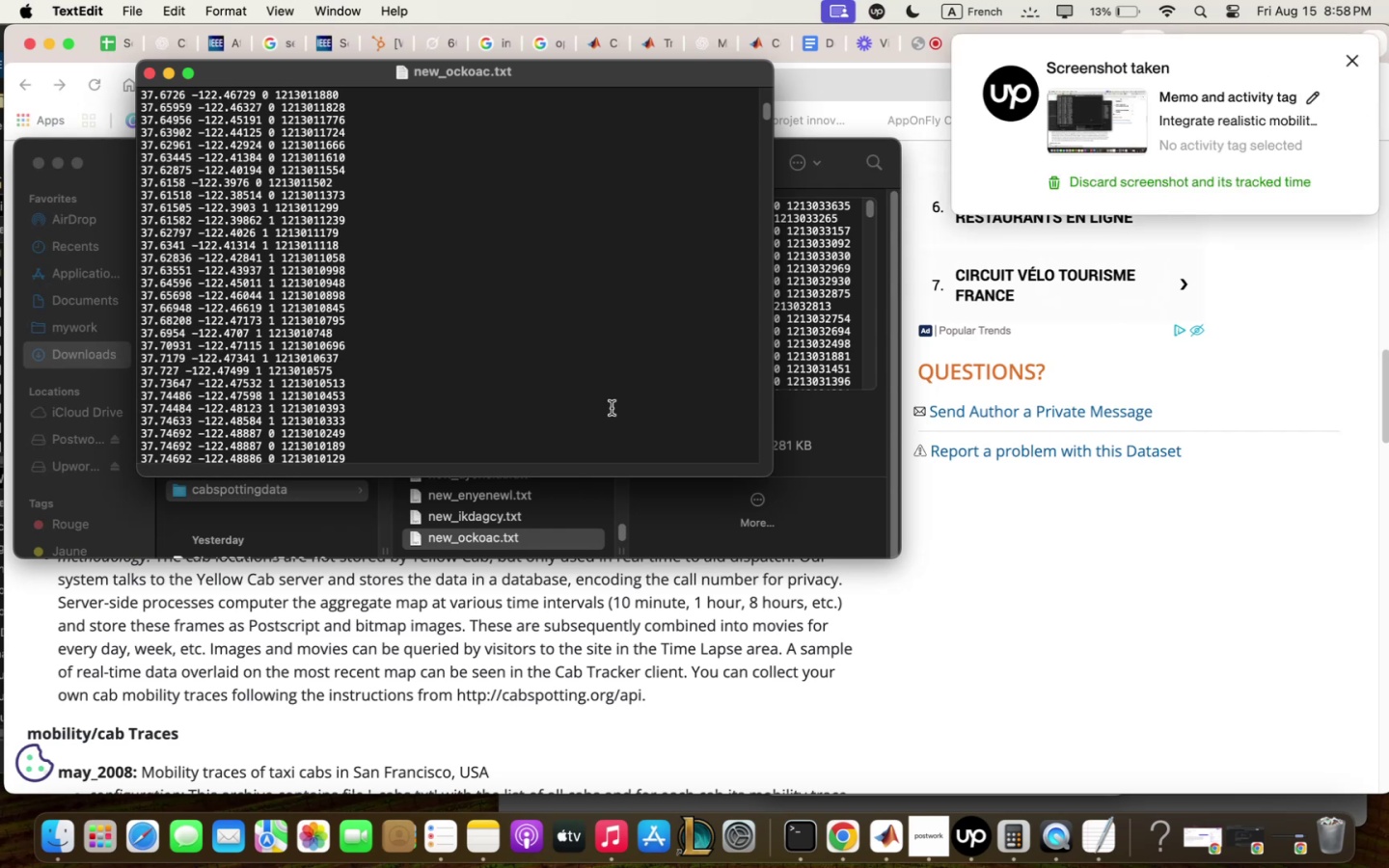 
wait(14.35)
 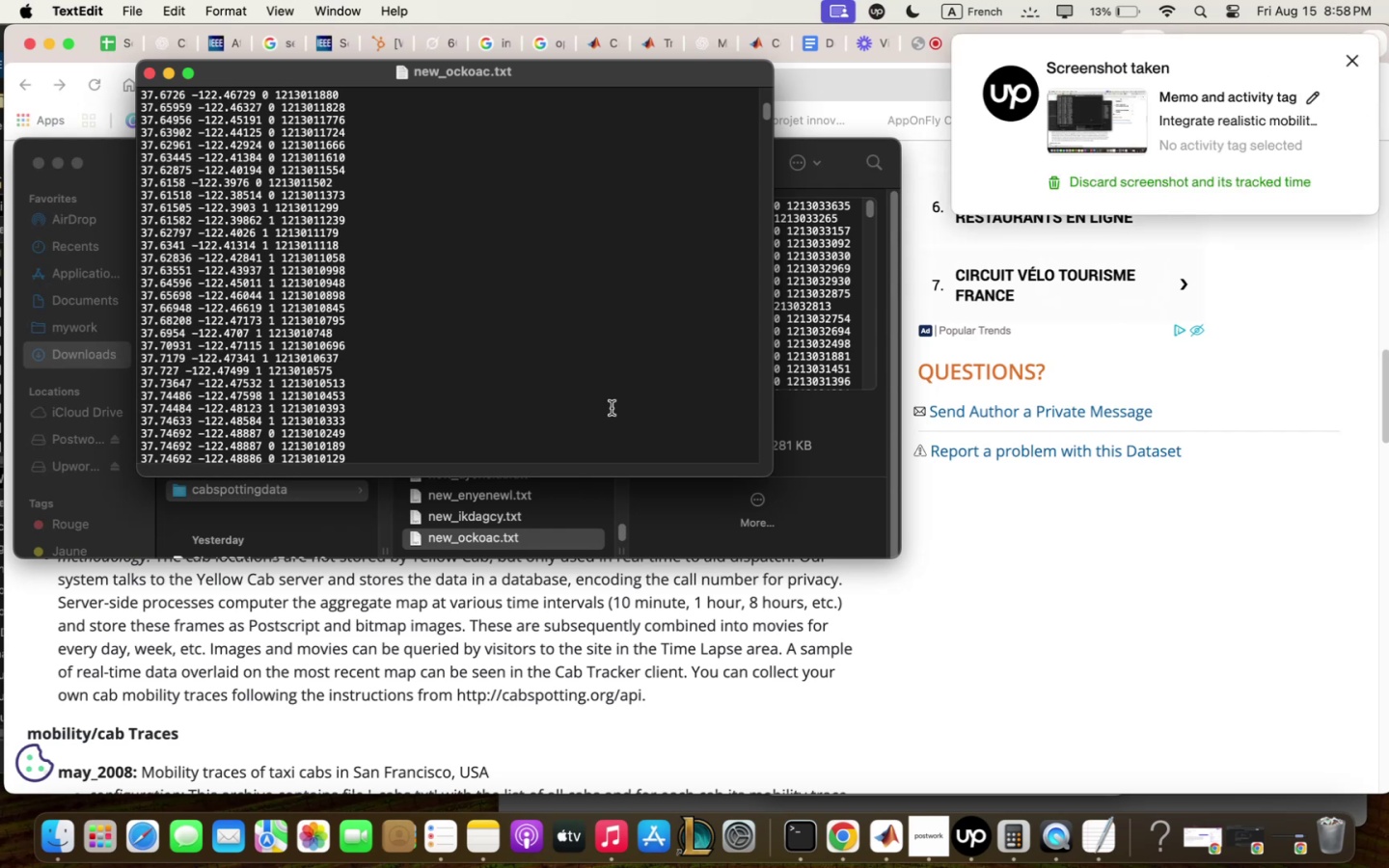 
scroll: coordinate [612, 408], scroll_direction: down, amount: 4.0
 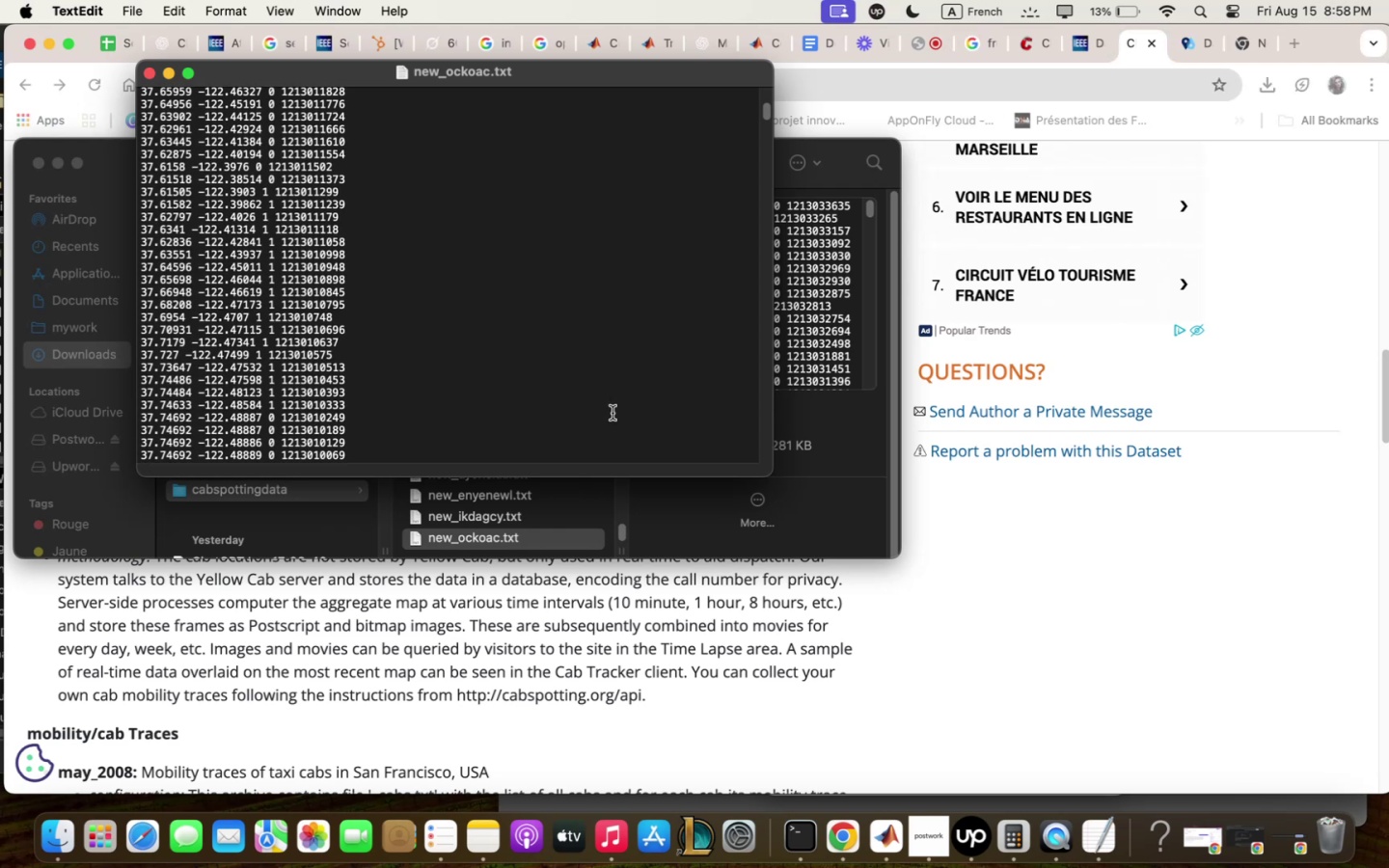 
wait(10.56)
 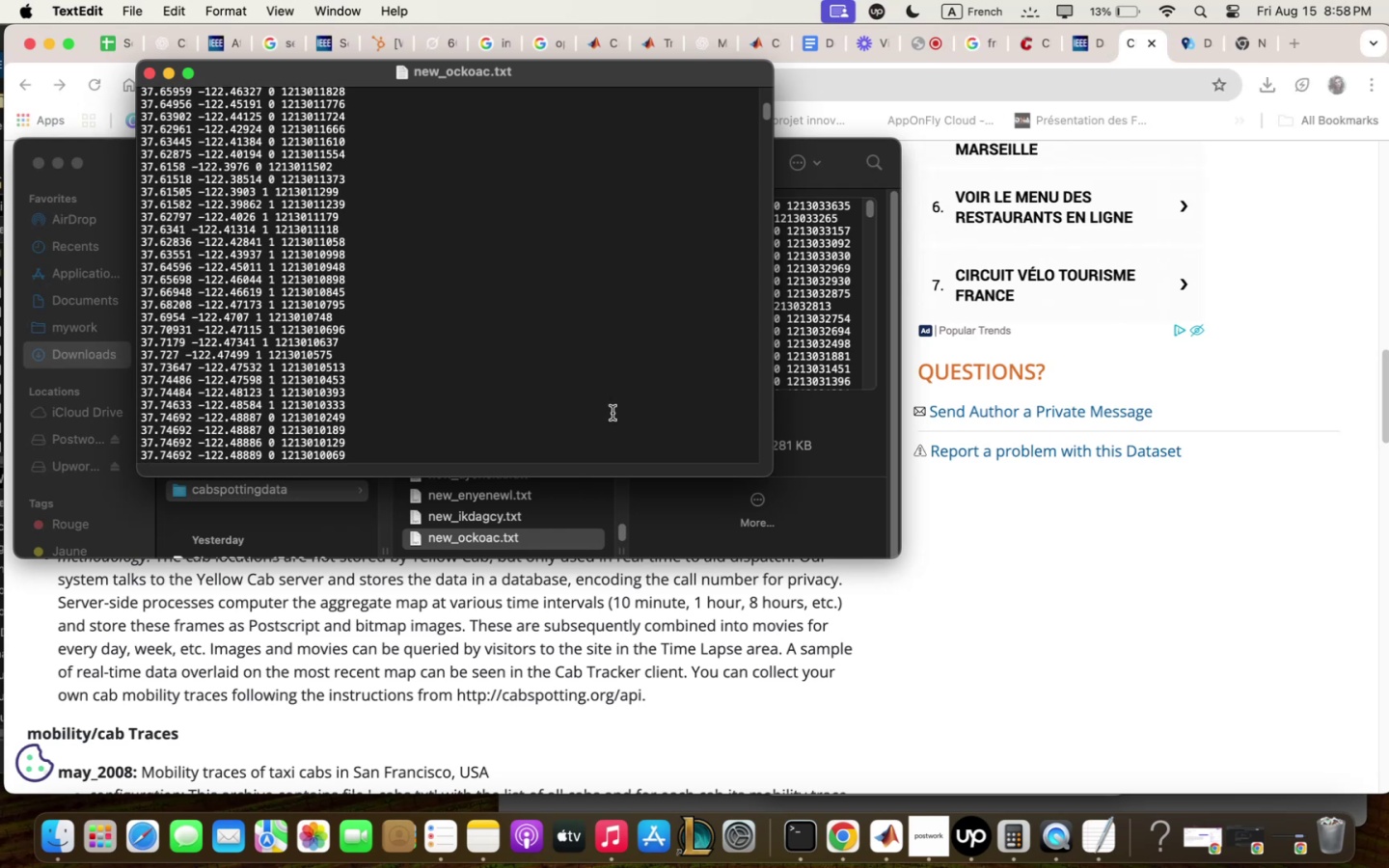 
left_click_drag(start_coordinate=[288, 350], to_coordinate=[109, 371])
 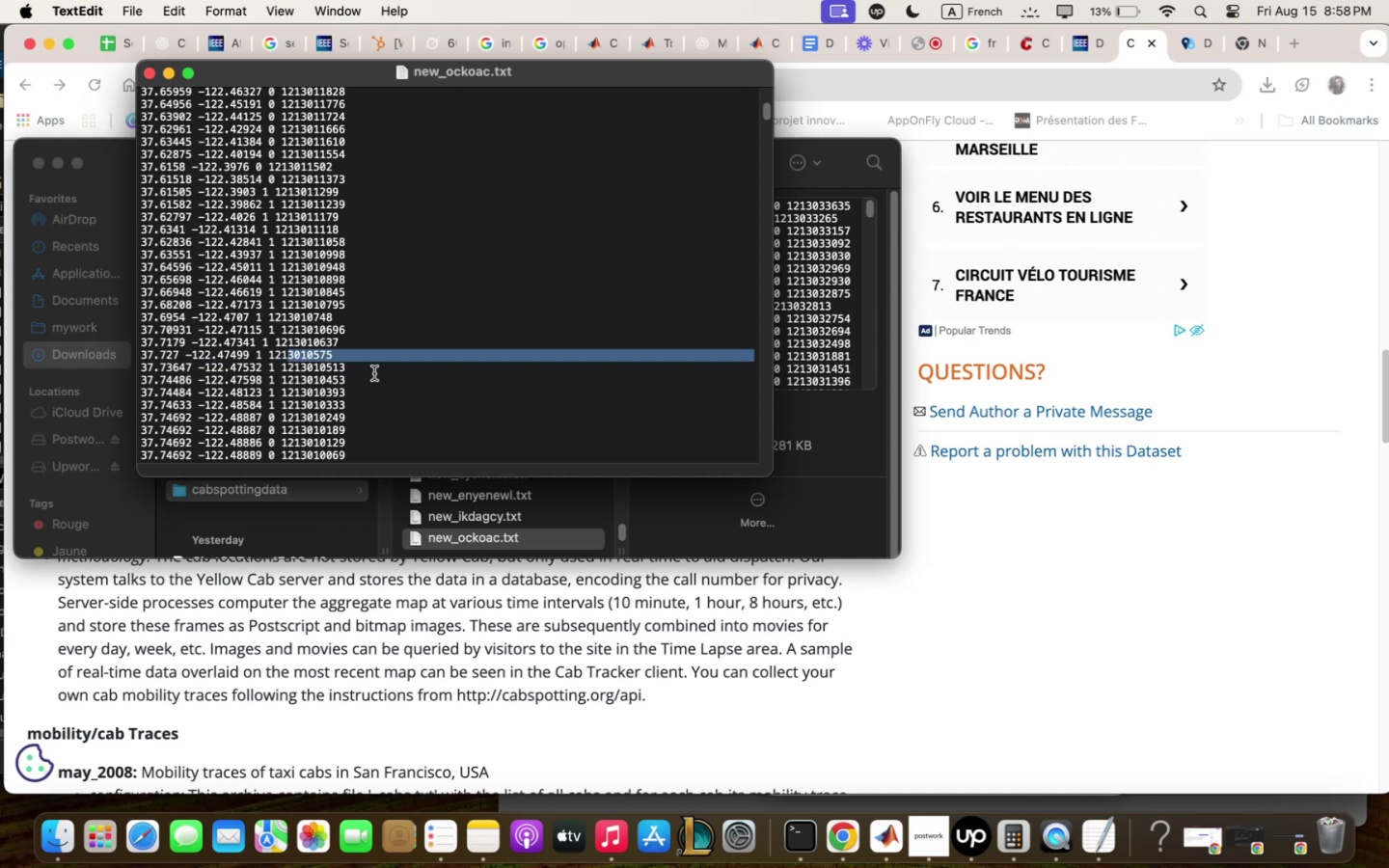 
left_click([374, 373])
 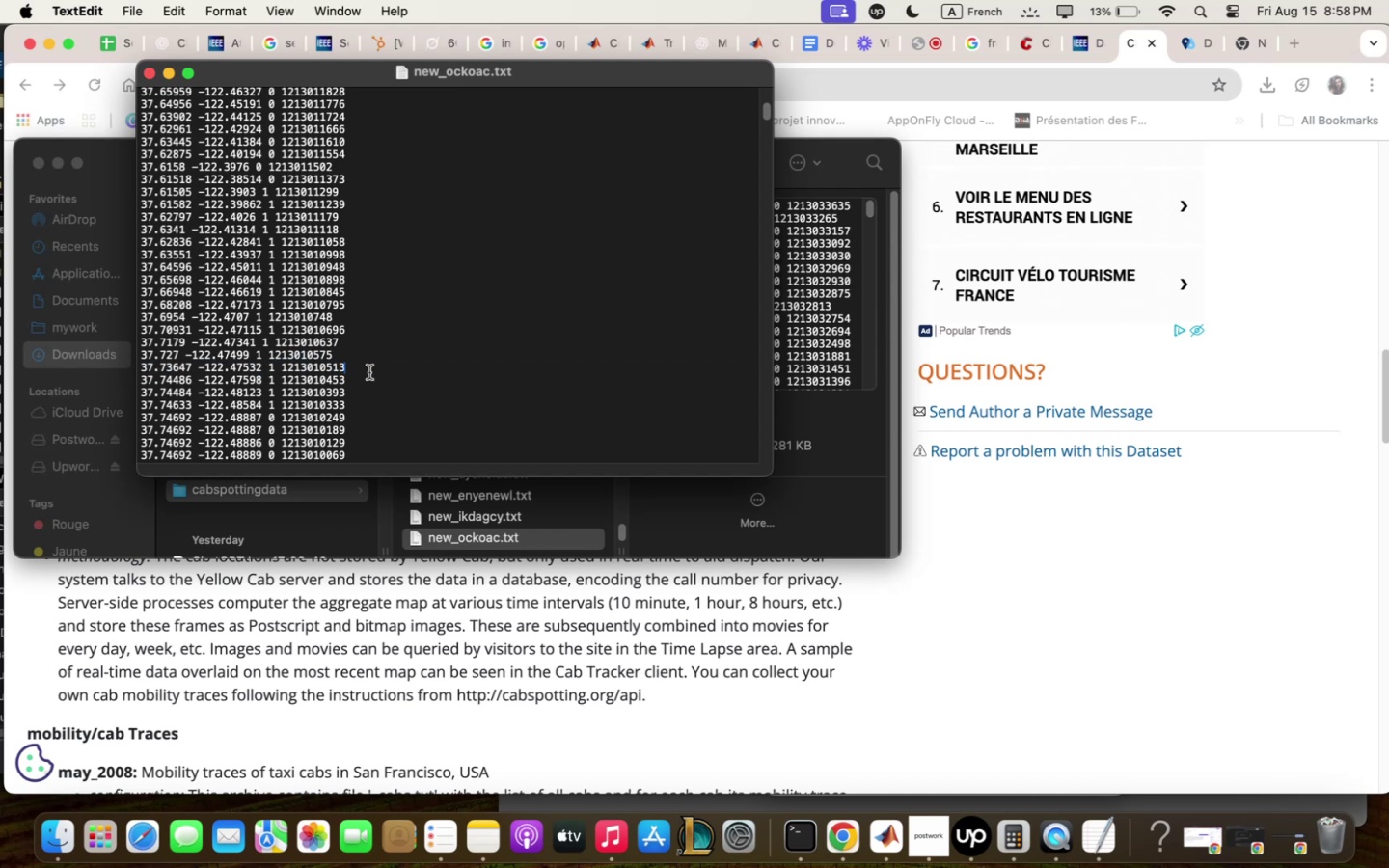 
scroll: coordinate [371, 371], scroll_direction: down, amount: 12.0
 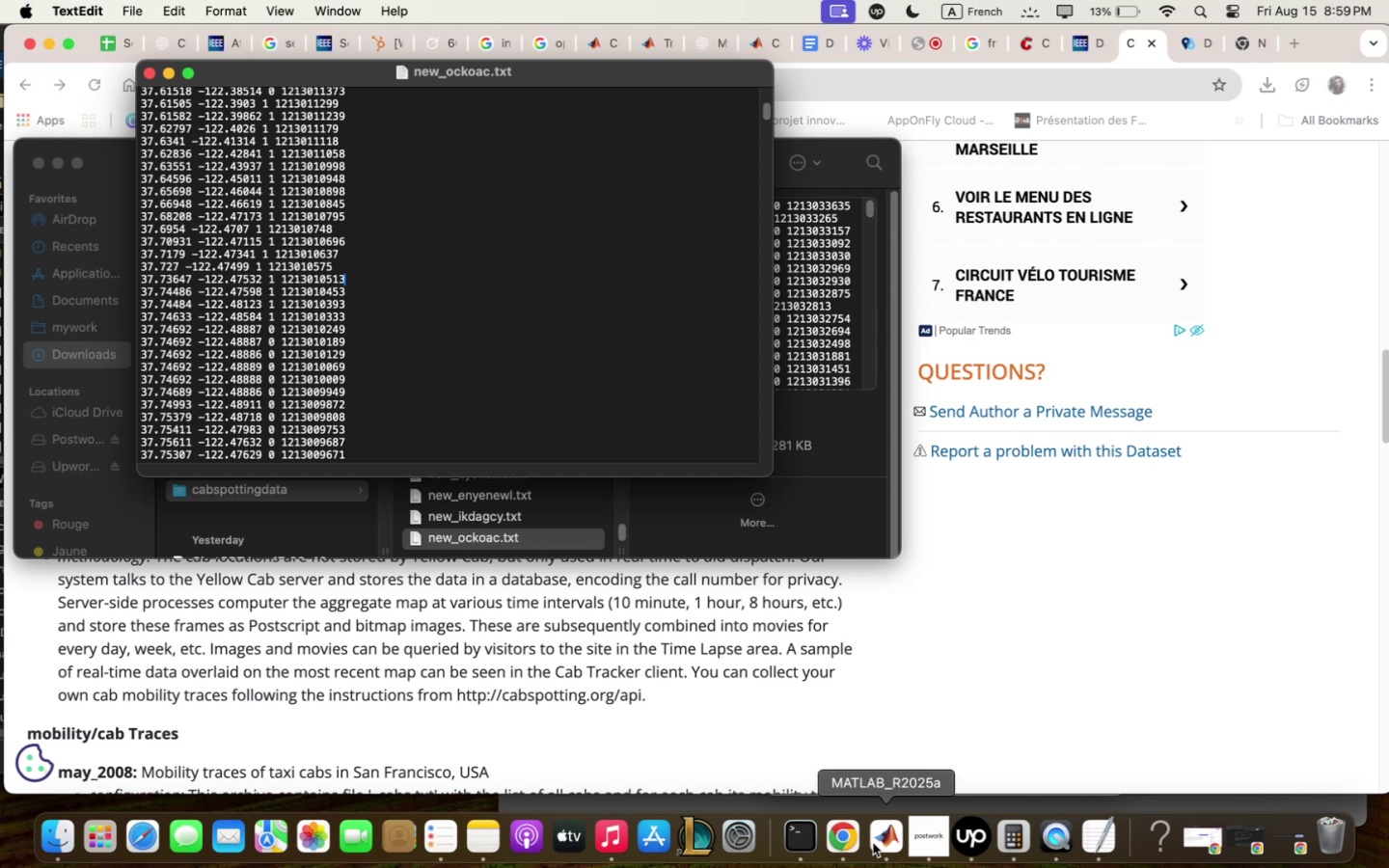 
wait(7.53)
 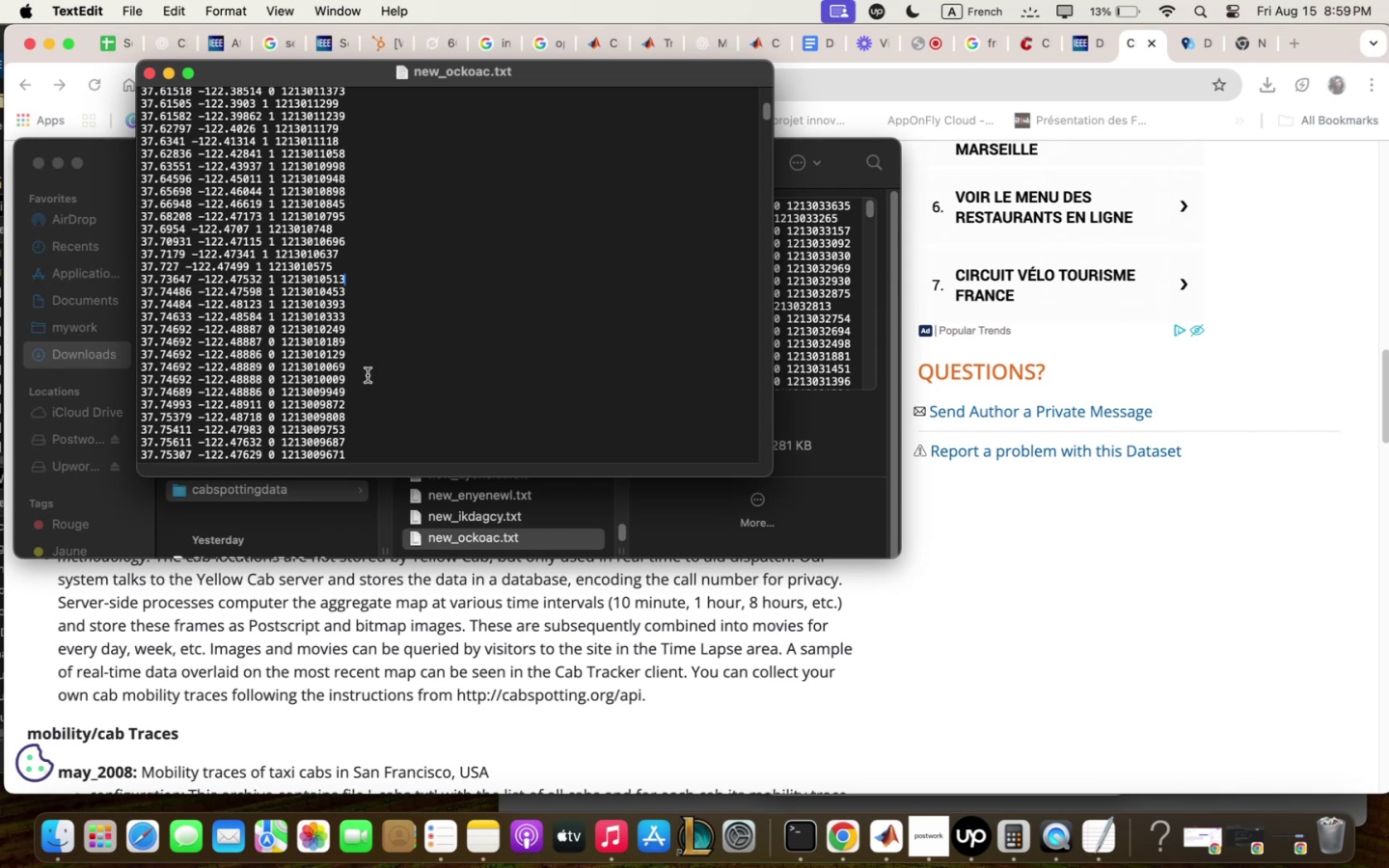 
left_click([873, 843])
 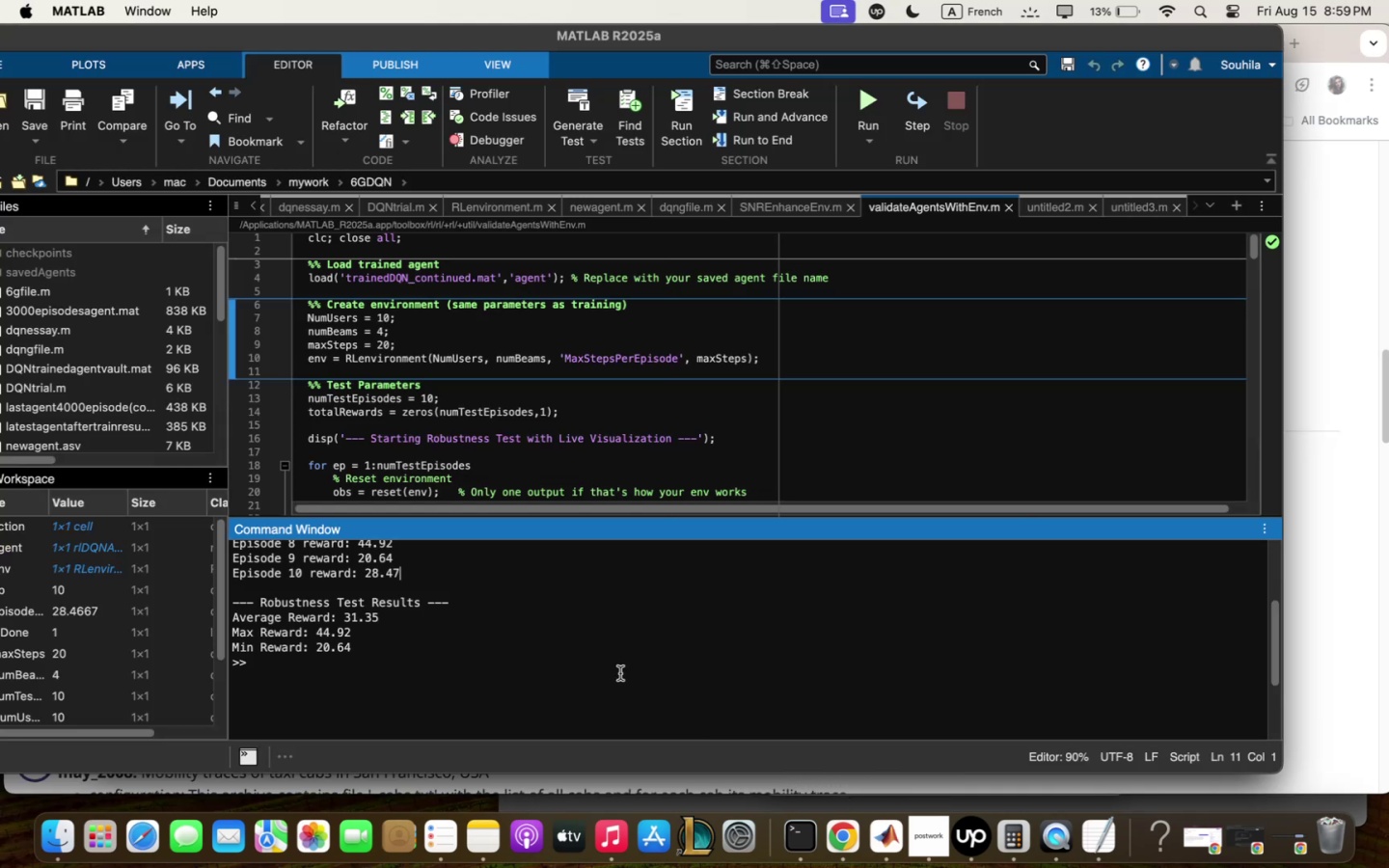 
left_click([620, 673])
 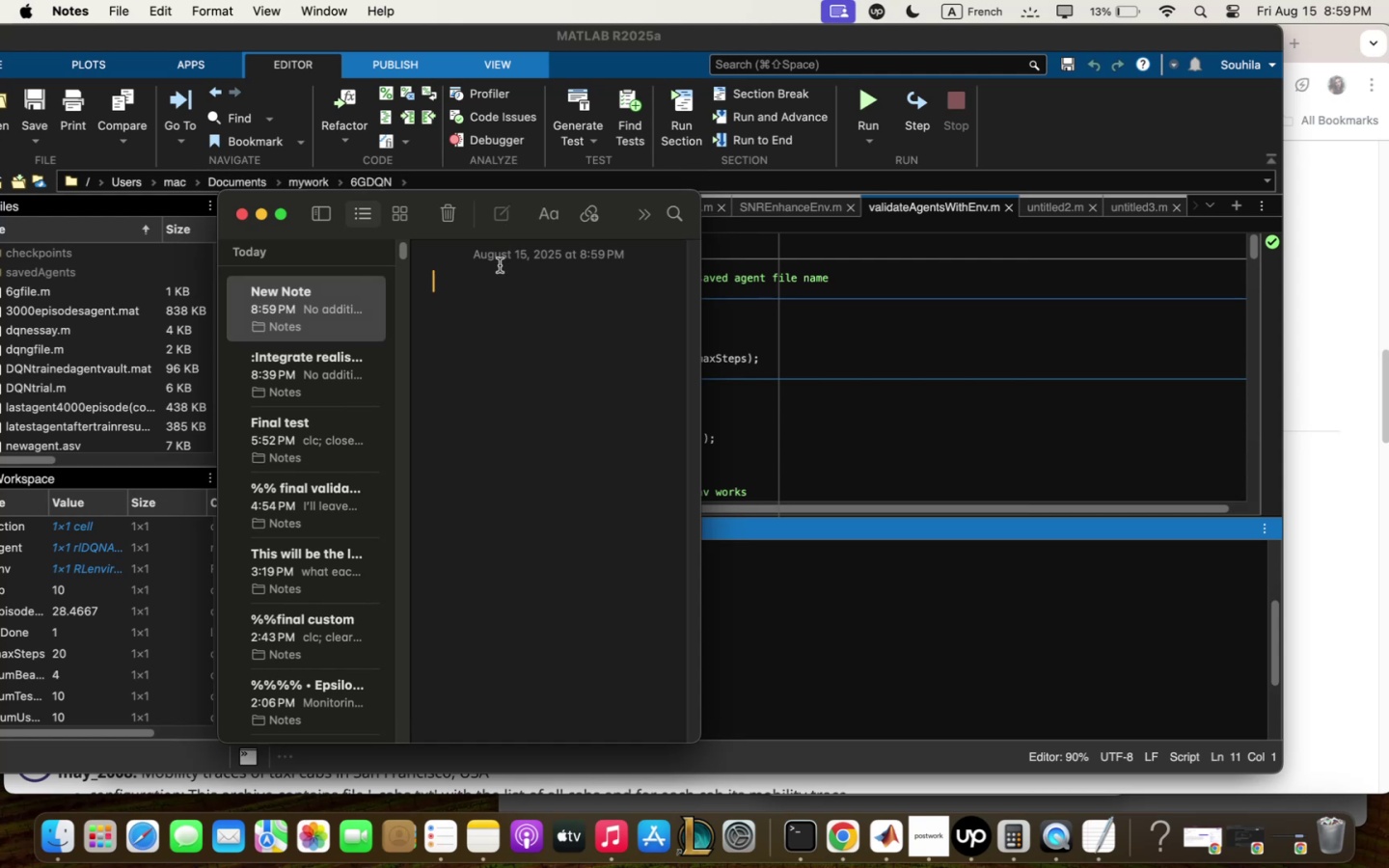 
wait(16.18)
 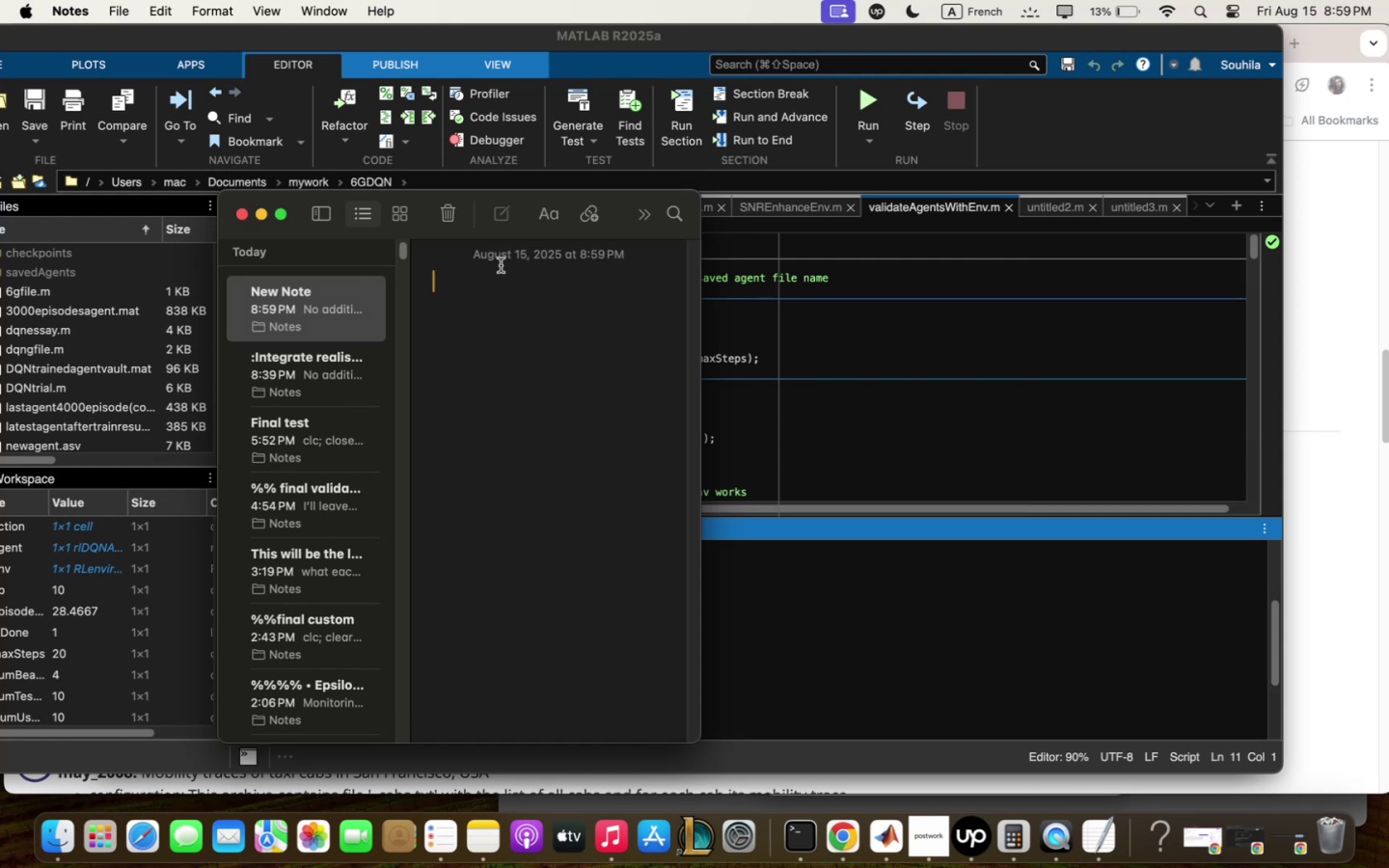 
type(I zill loqf)
key(Backspace)
type(d t)
 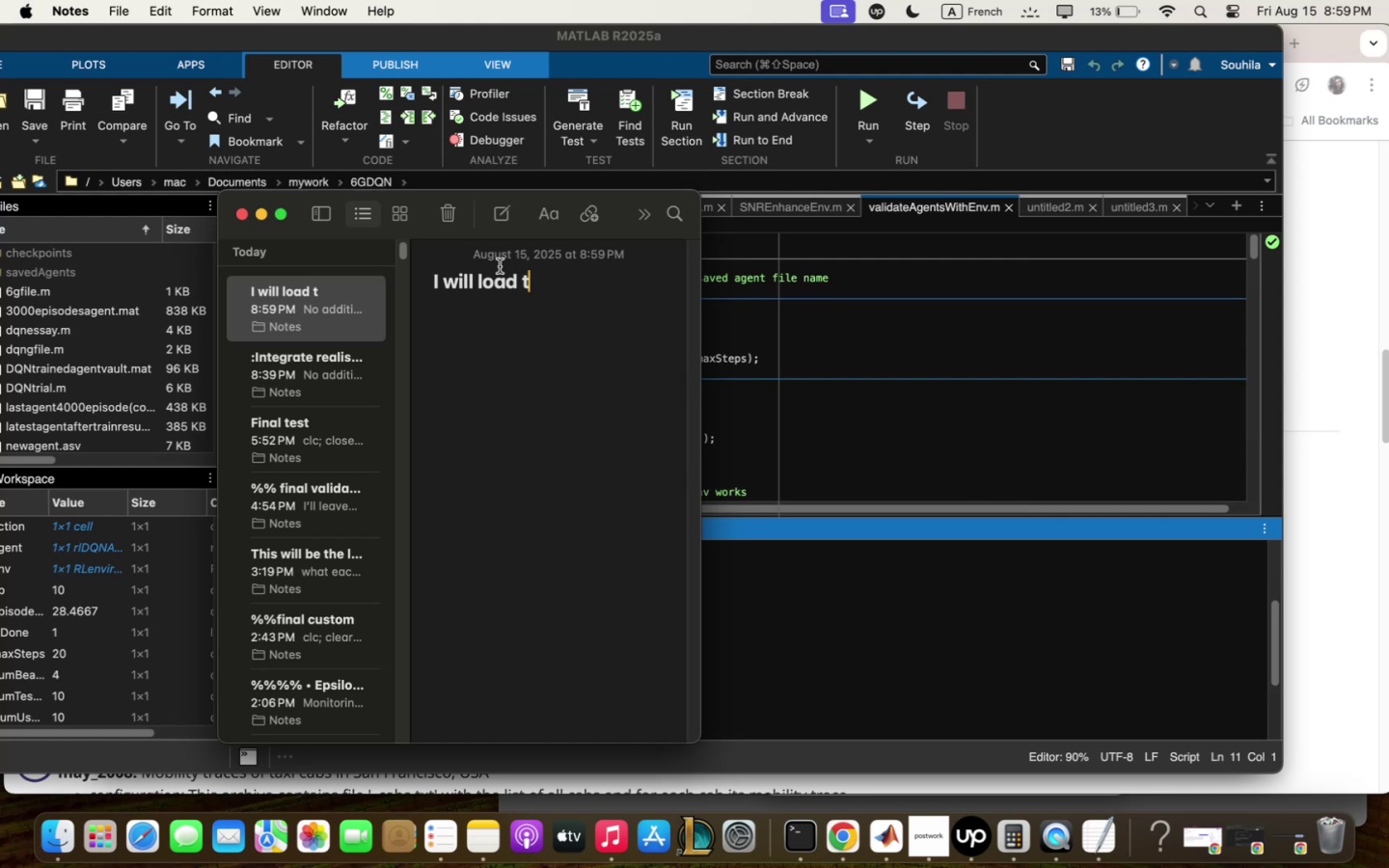 
wait(10.4)
 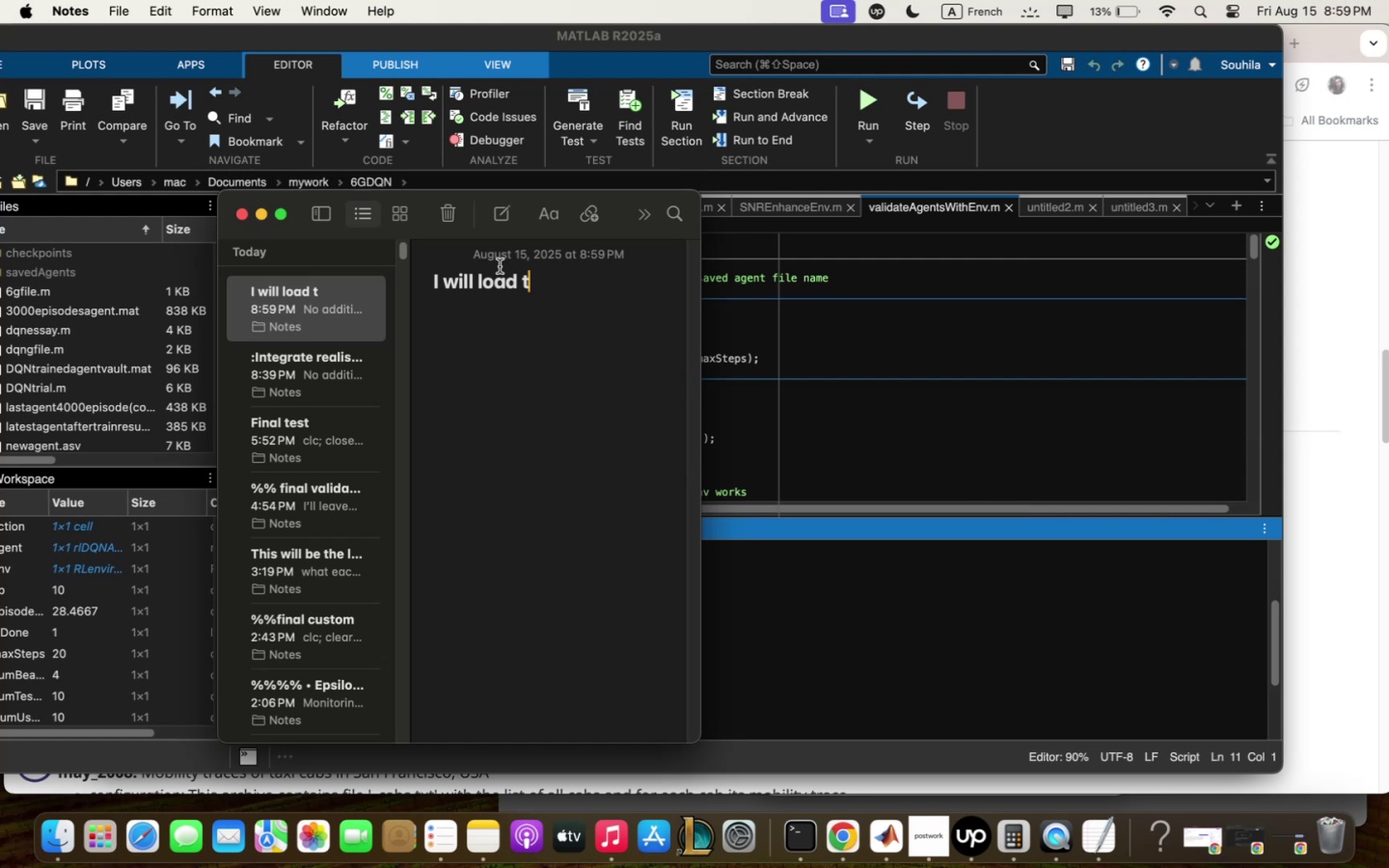 
type(he )
 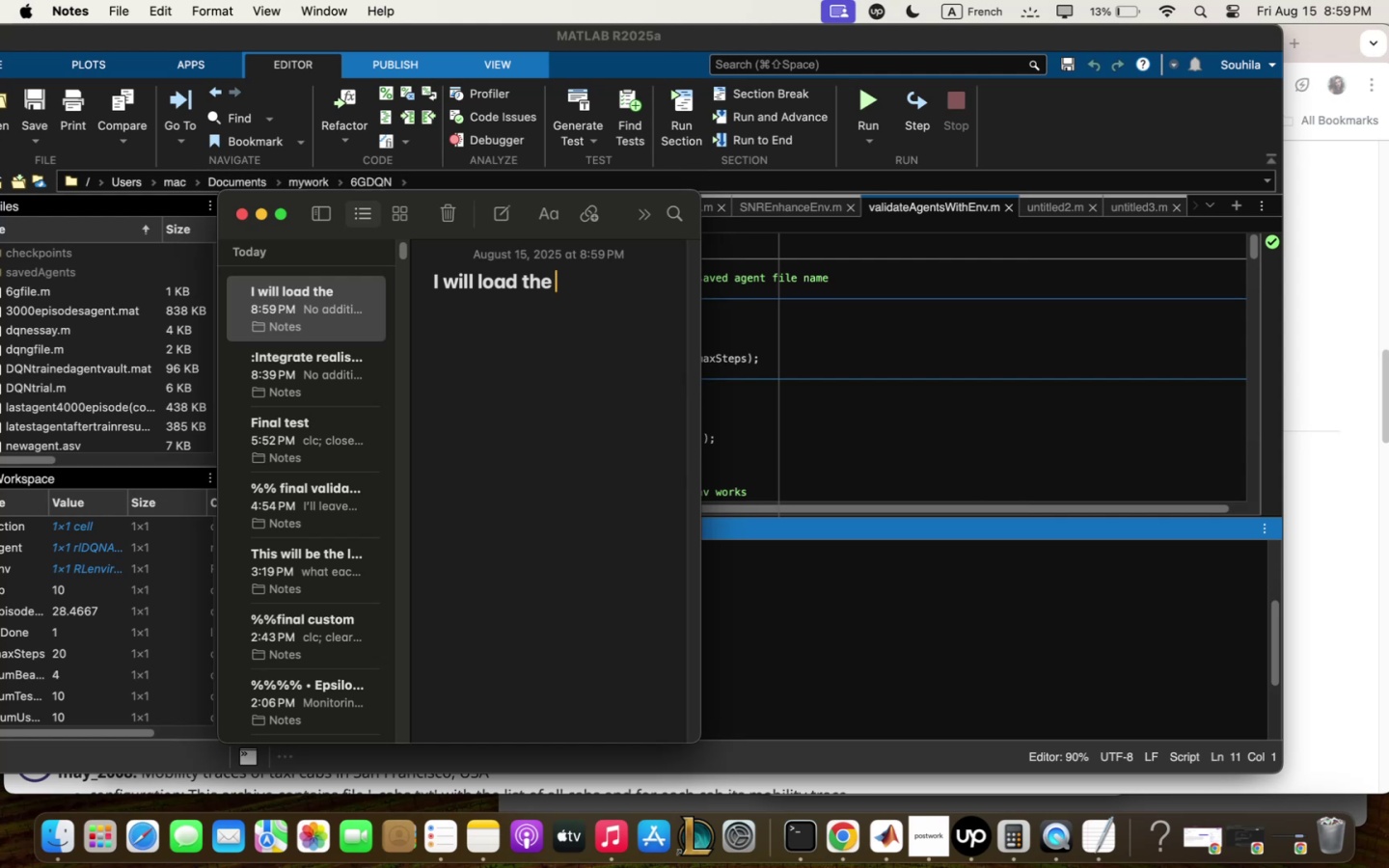 
wait(5.8)
 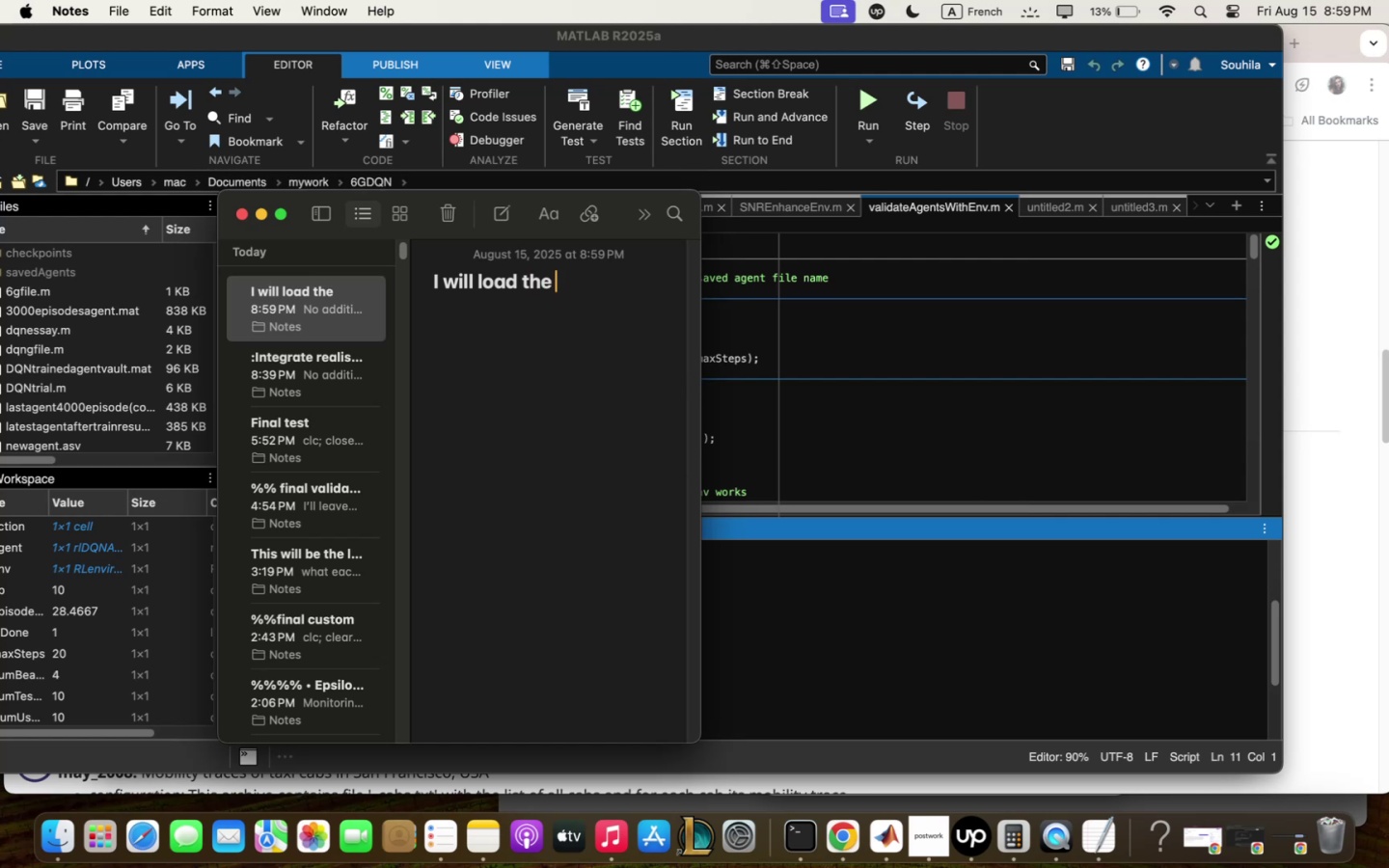 
type(txt f)
key(Backspace)
type(sqn frqncisco cqb dqtq file into ;qtlqb . )
 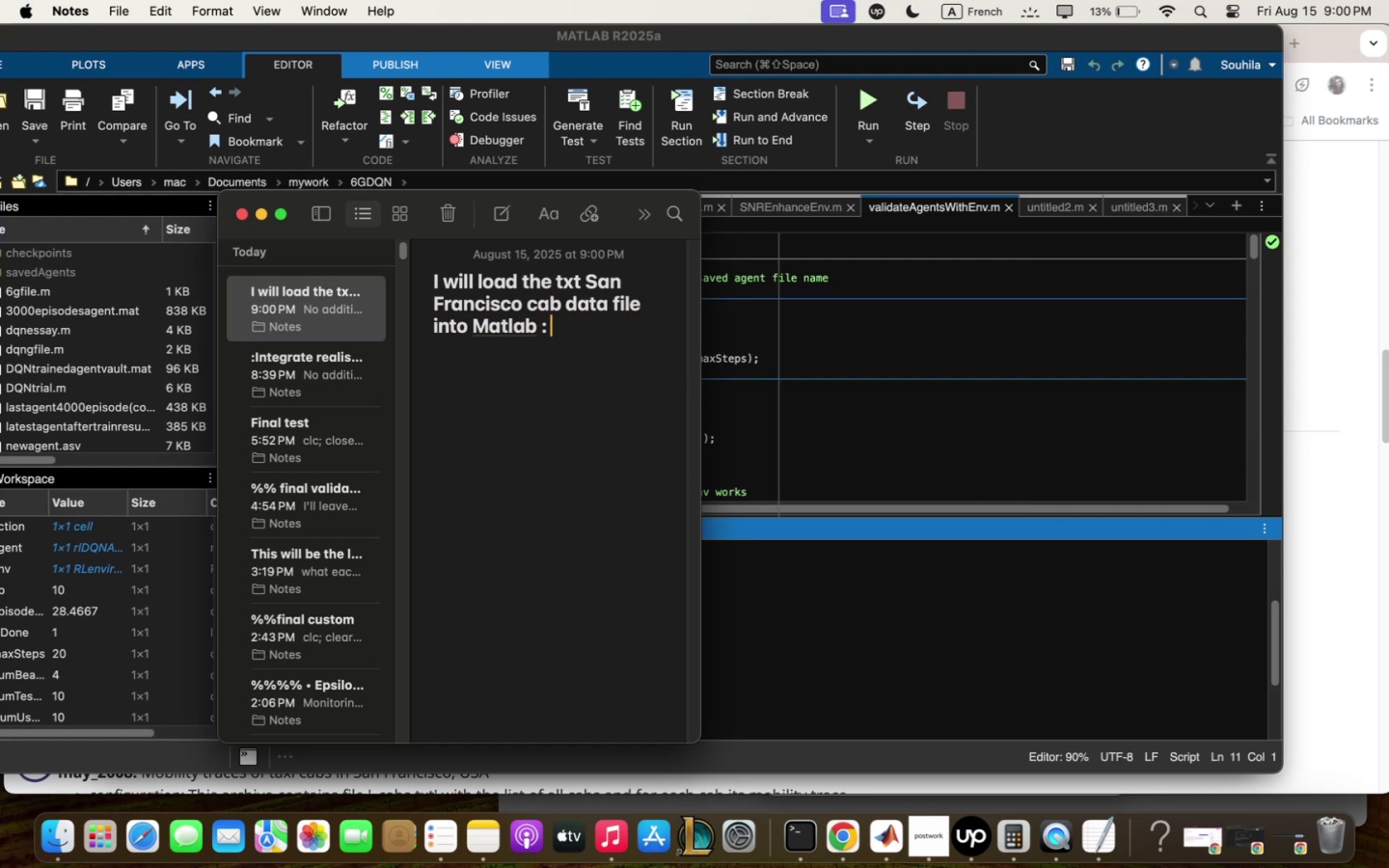 
key(Enter)
 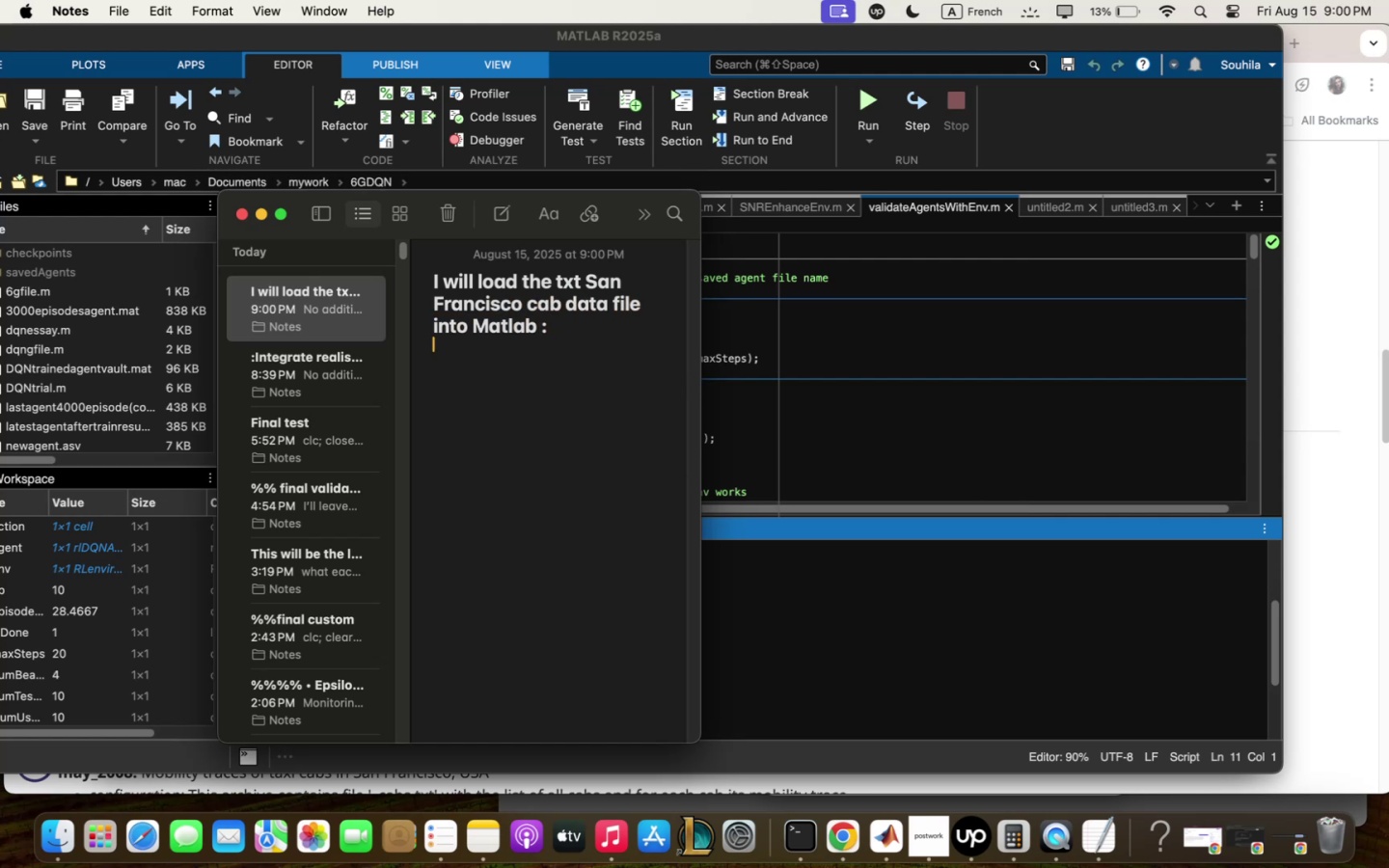 
key(Enter)
 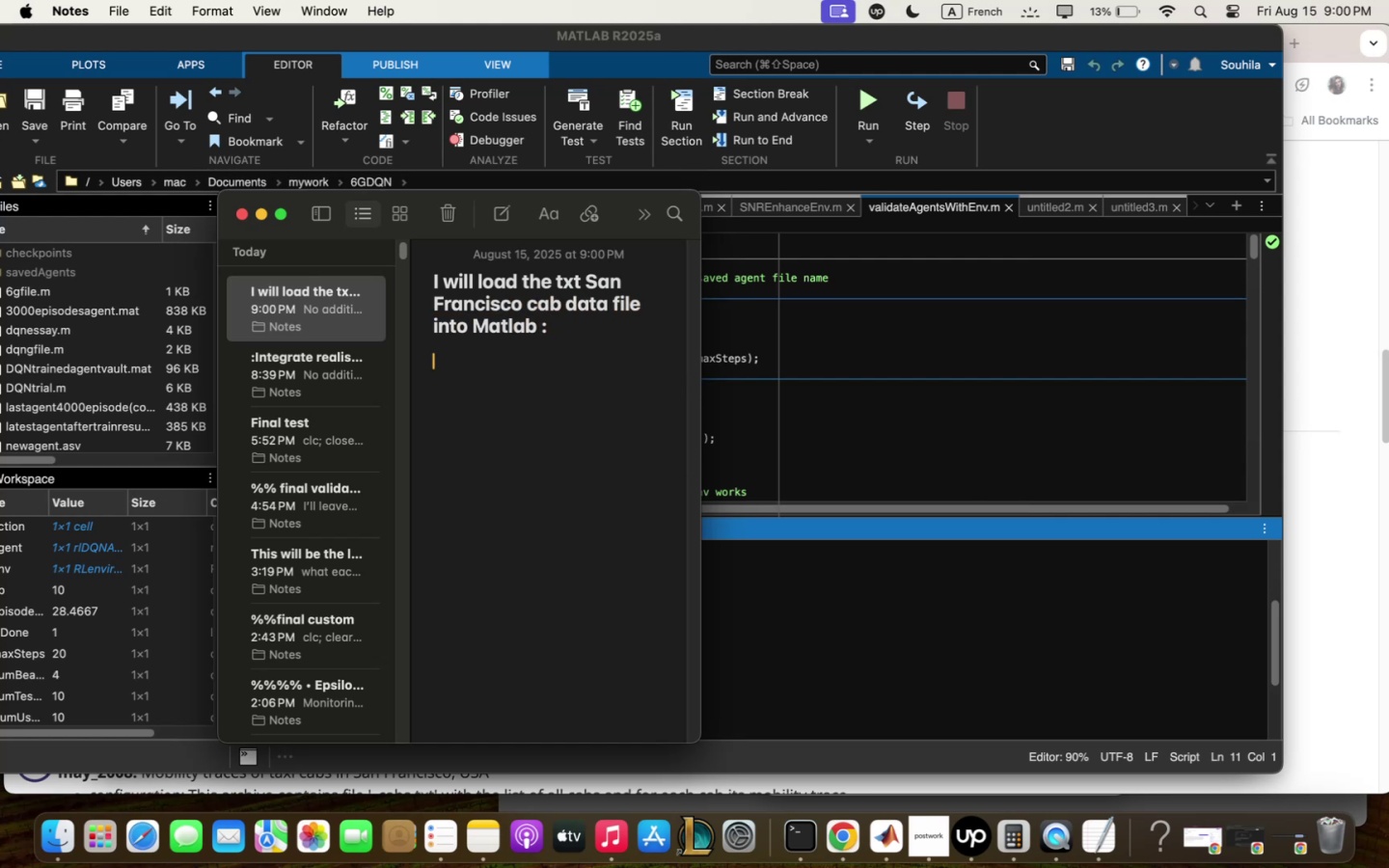 
key(Enter)
 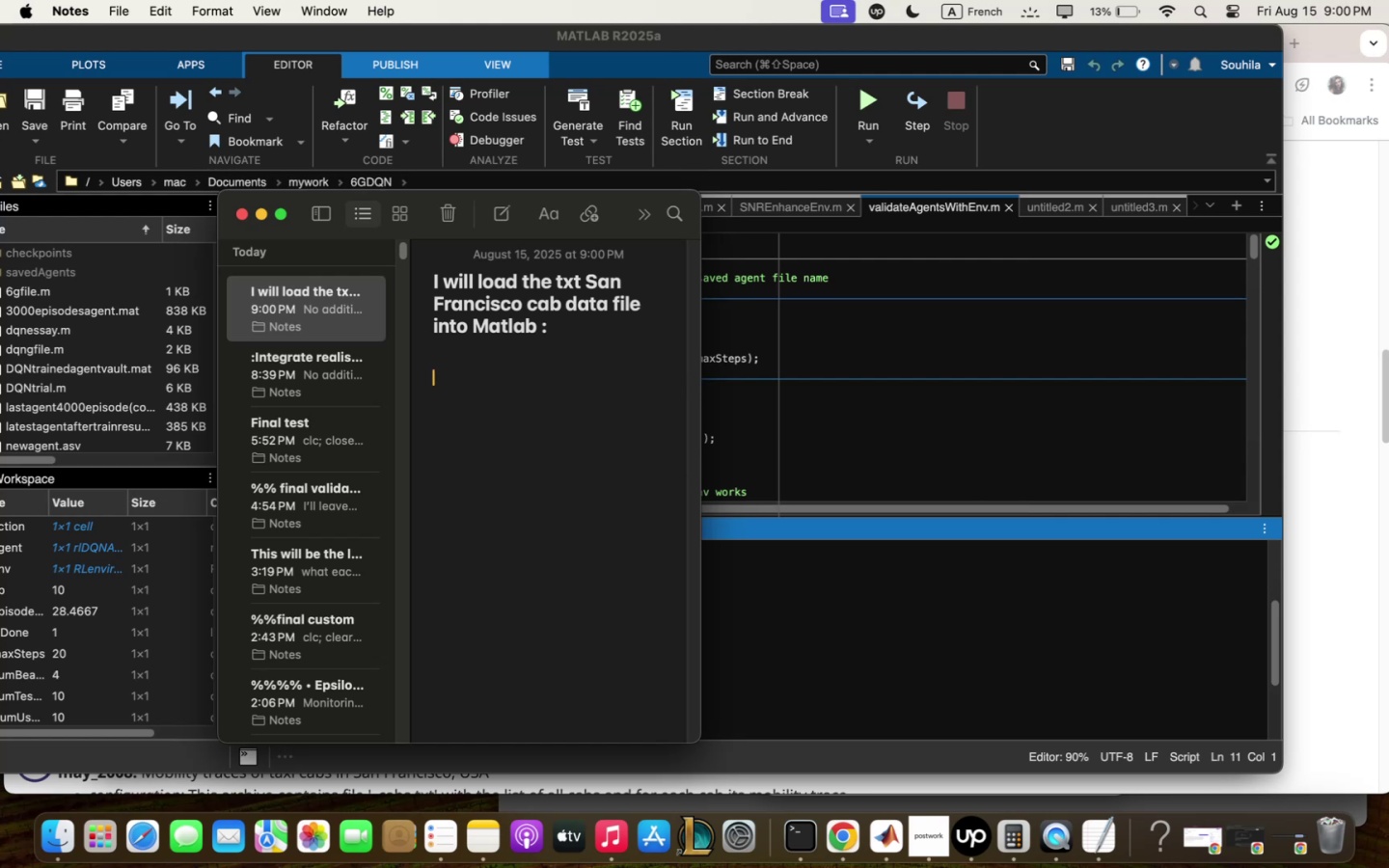 
wait(21.58)
 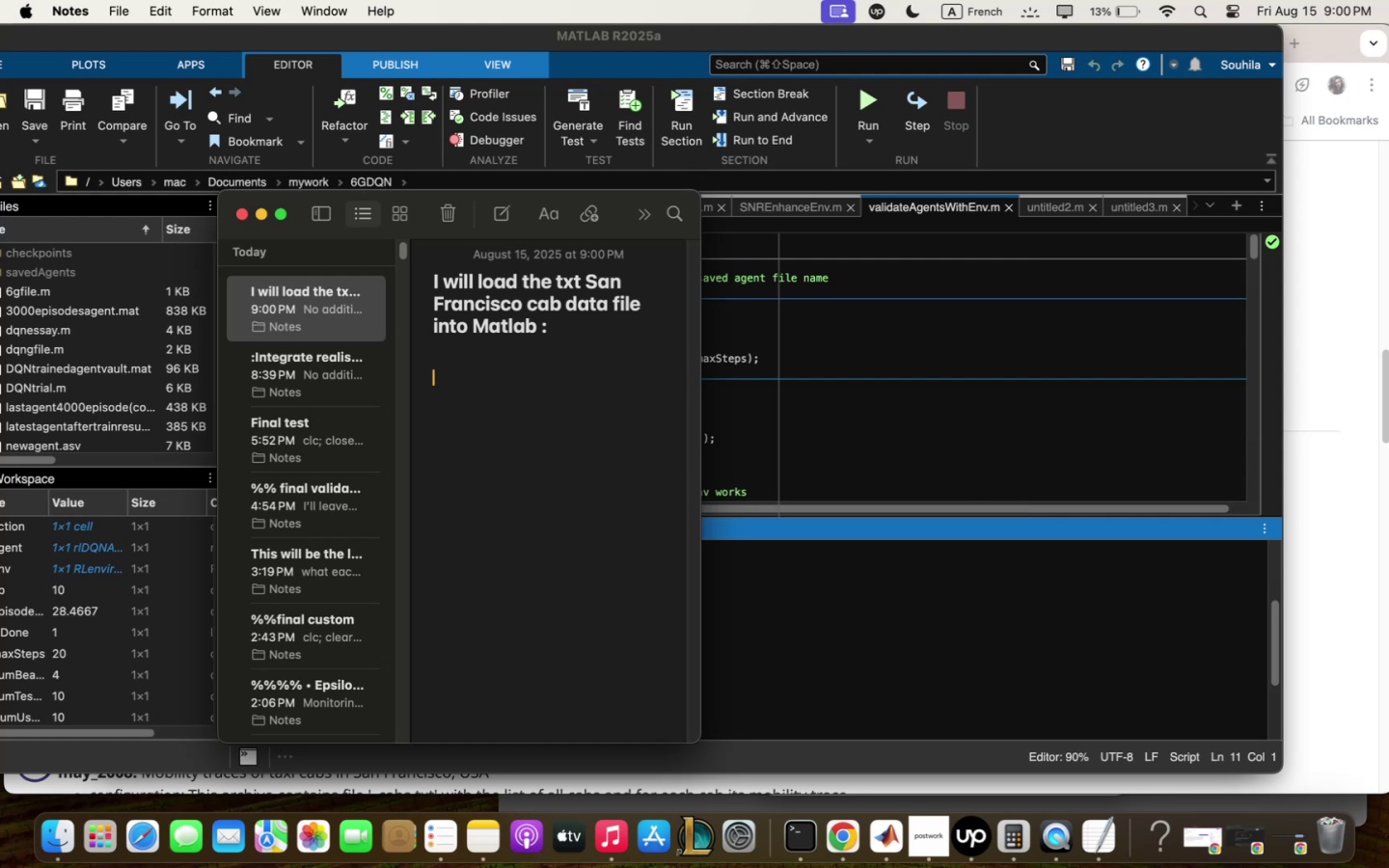 
type(;obilityd)
key(Backspace)
type(Dqtq / reqdtqble54;obility+trce)
key(Backspace)
key(Backspace)
type(qce<txt)
 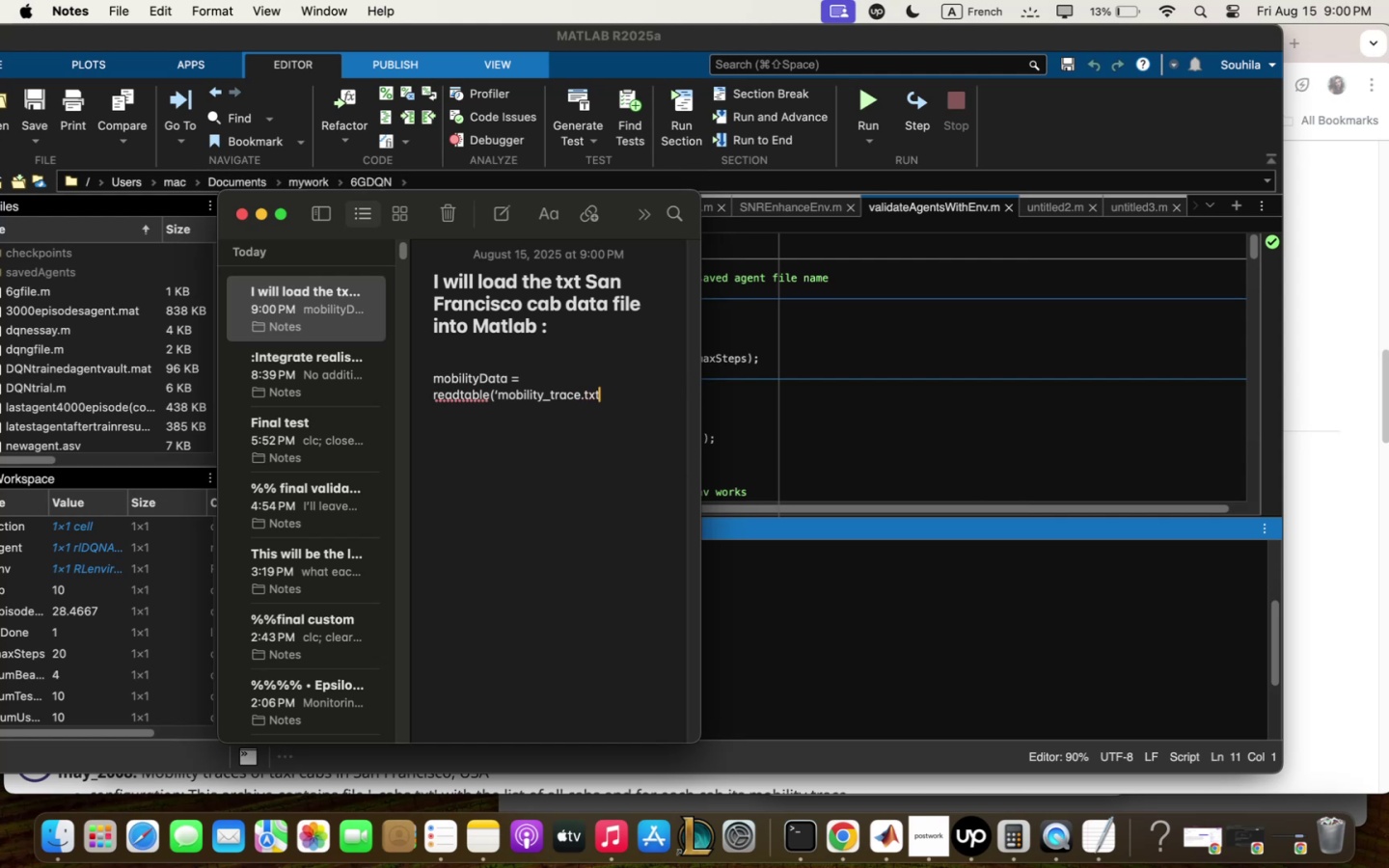 
wait(6.63)
 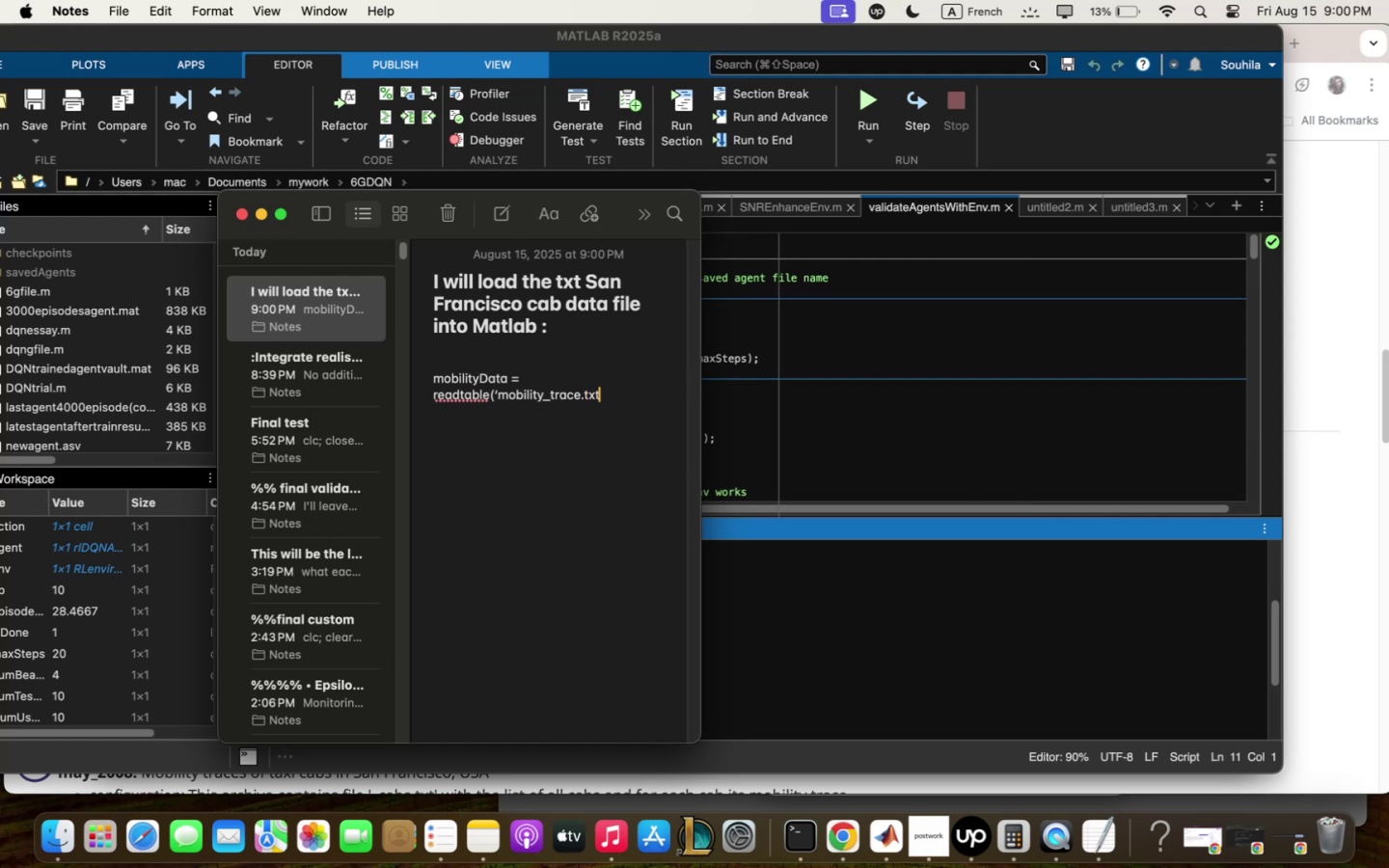 
left_click([884, 822])
 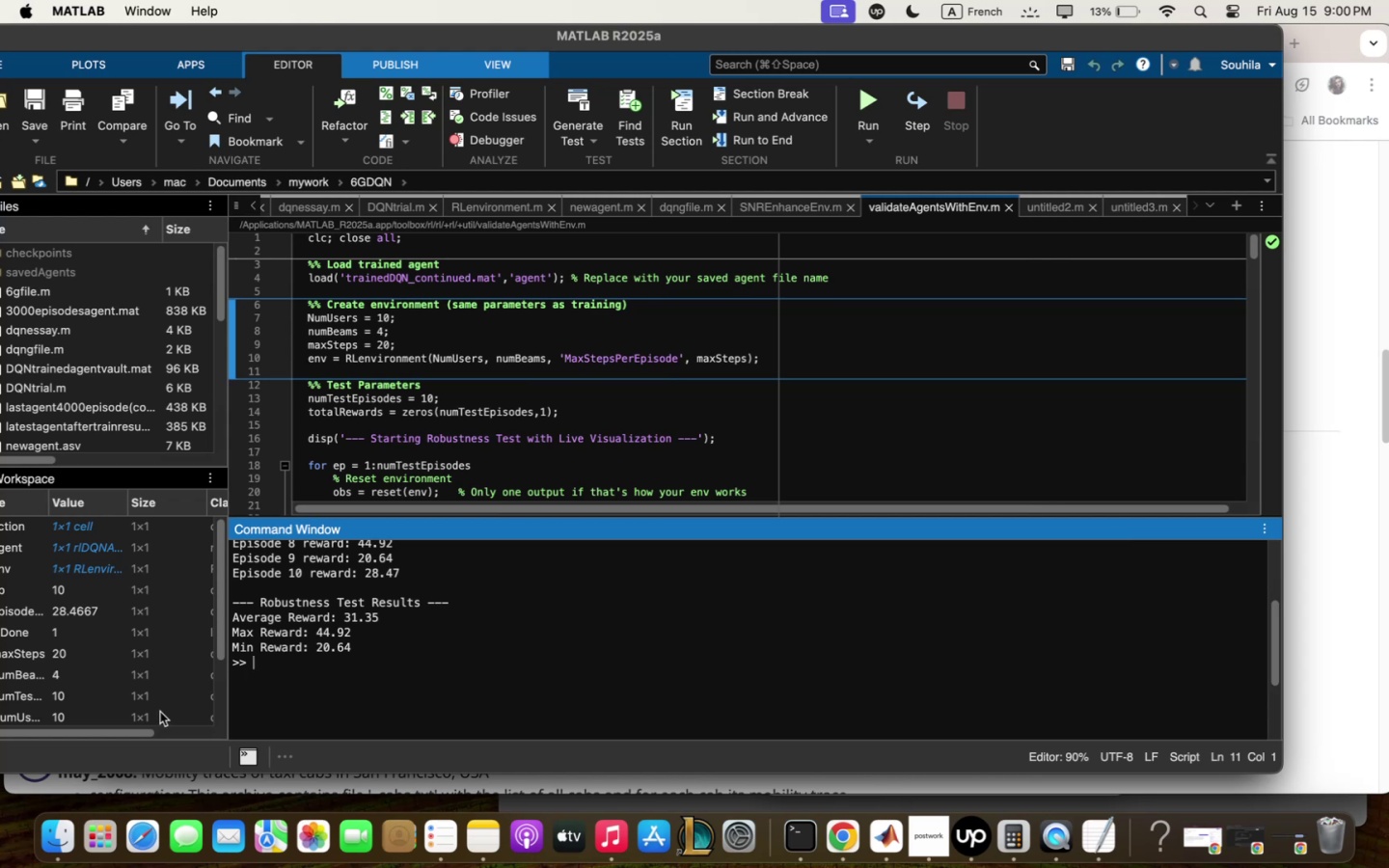 
left_click([63, 833])
 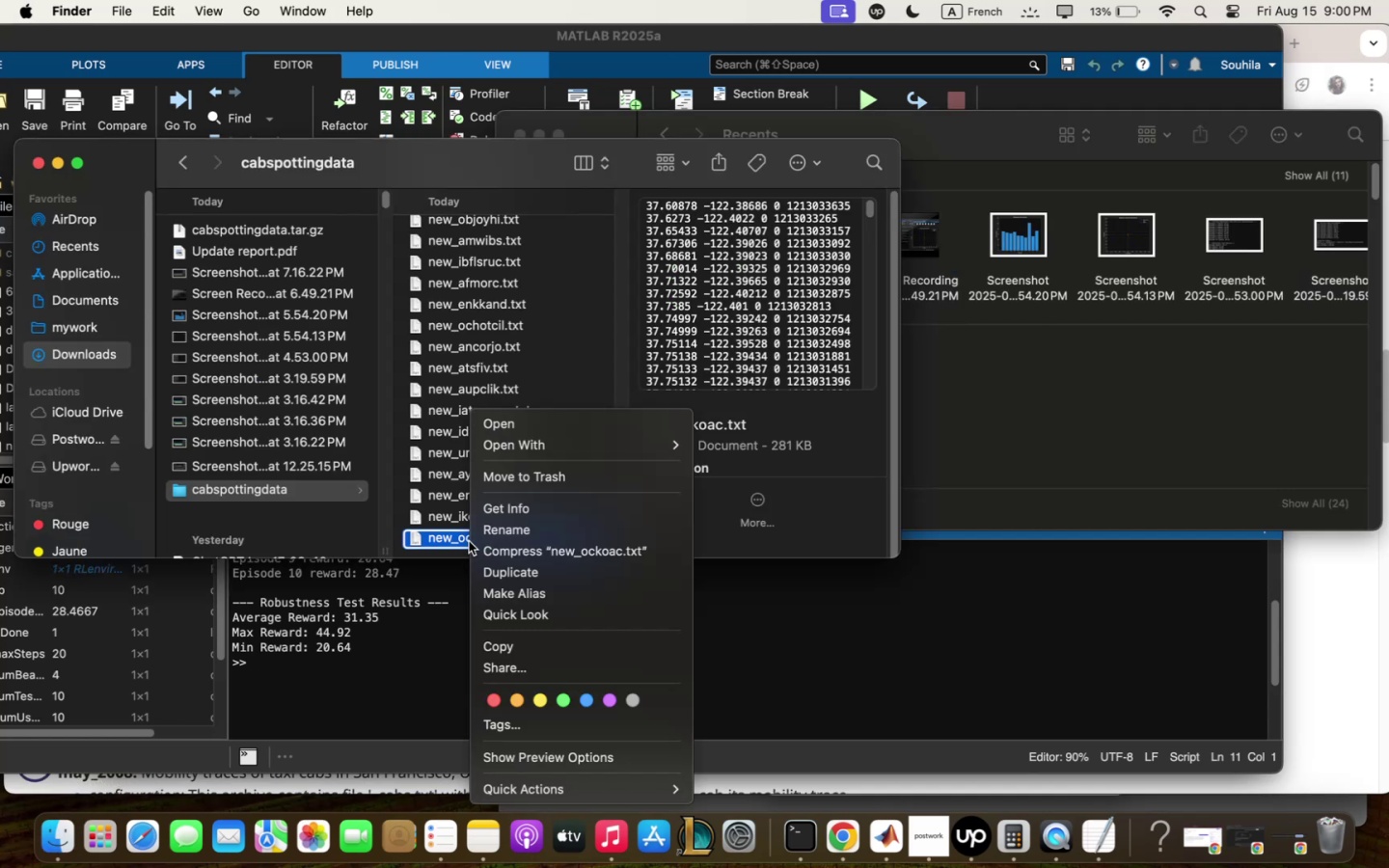 
left_click([512, 529])
 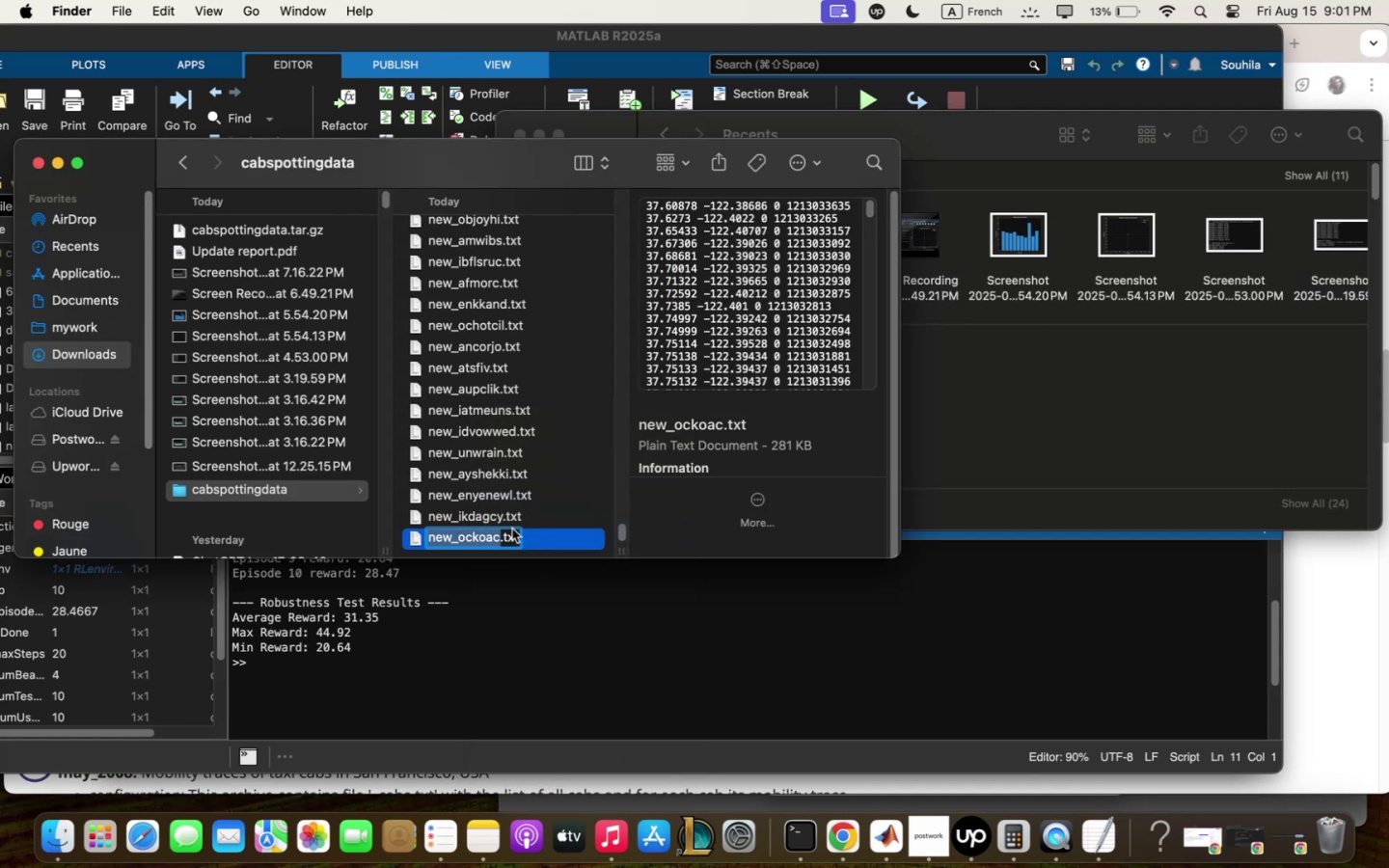 
key(Meta+C)
 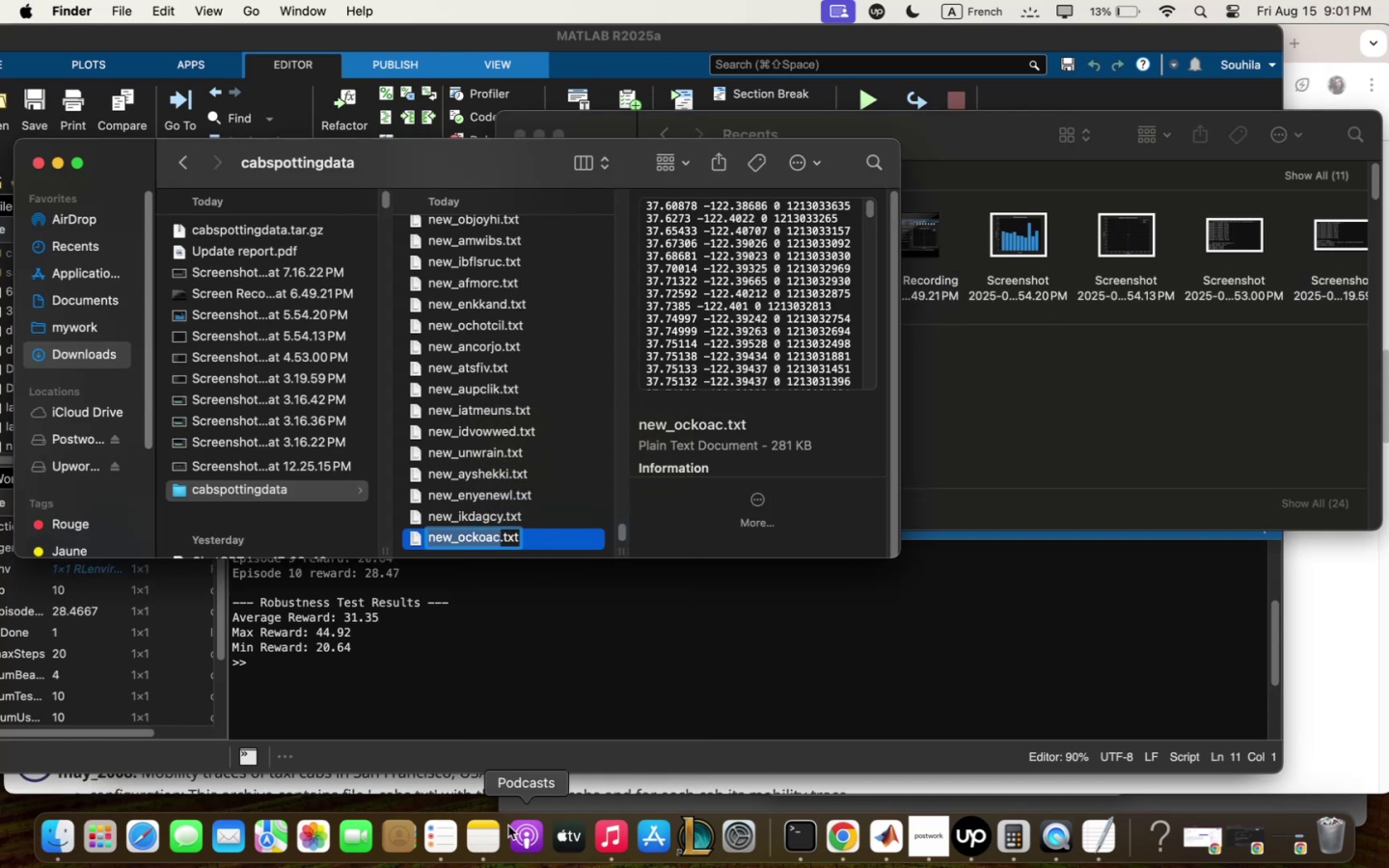 
left_click([499, 828])
 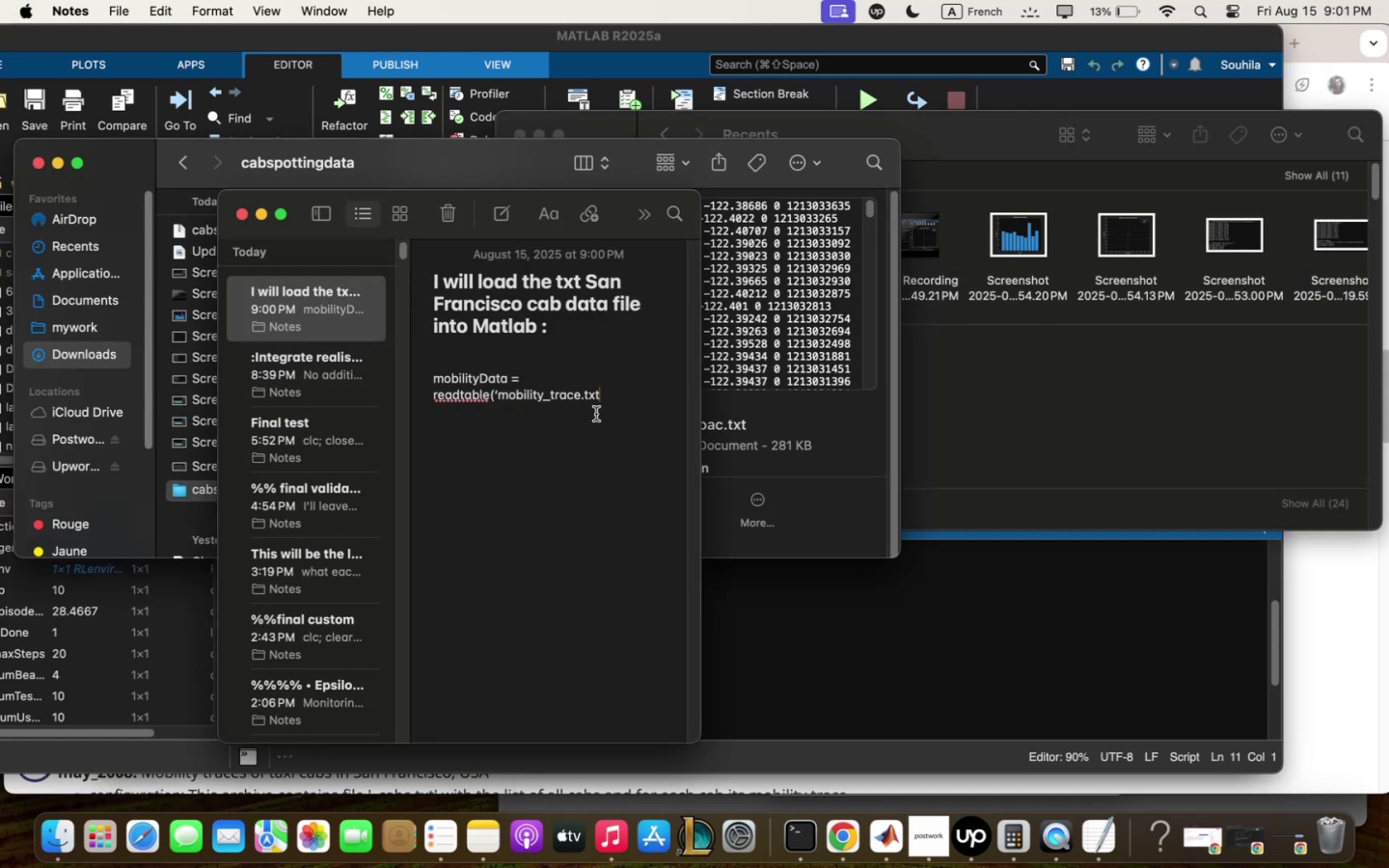 
left_click_drag(start_coordinate=[605, 400], to_coordinate=[501, 396])
 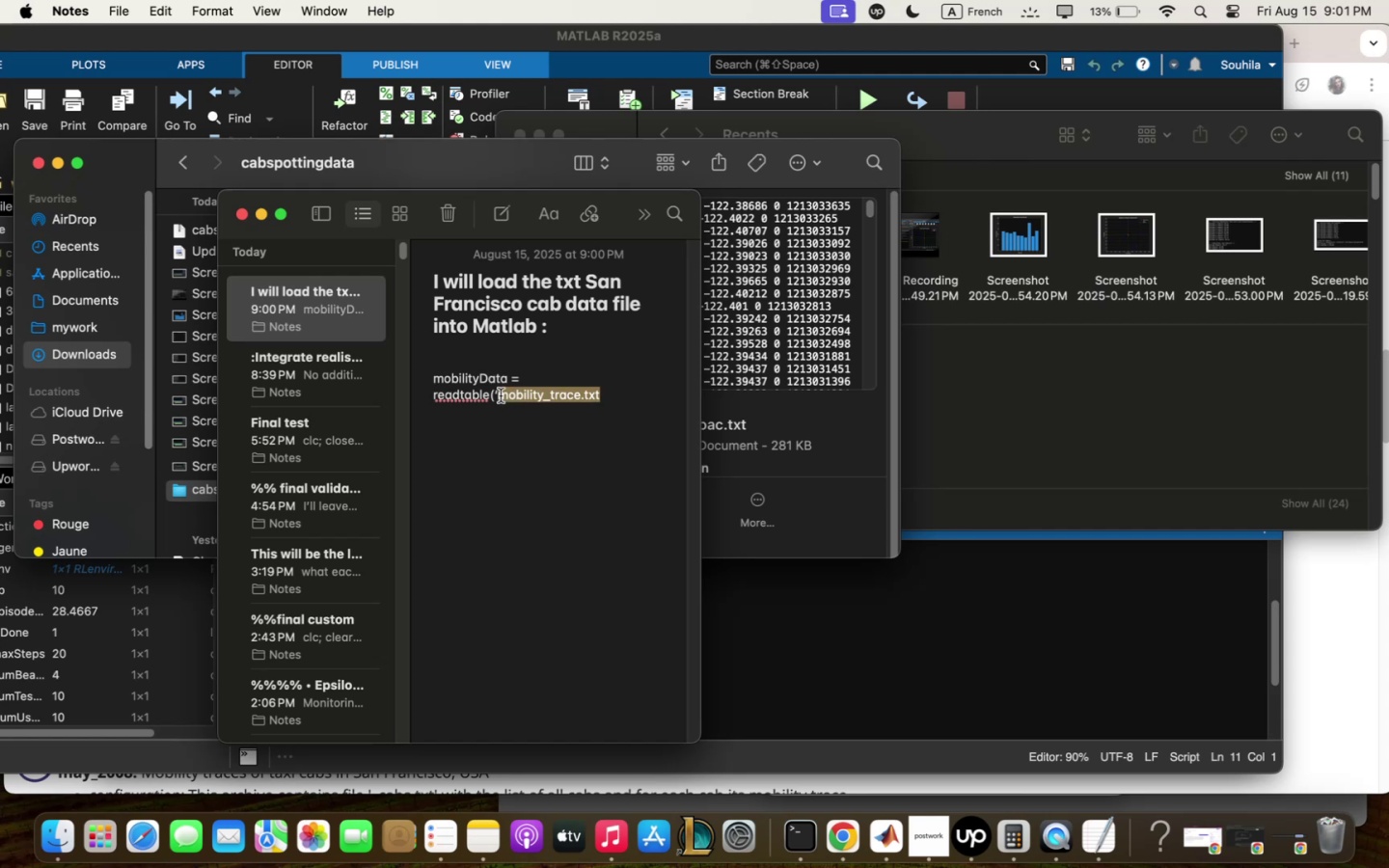 
key(Meta+V)
 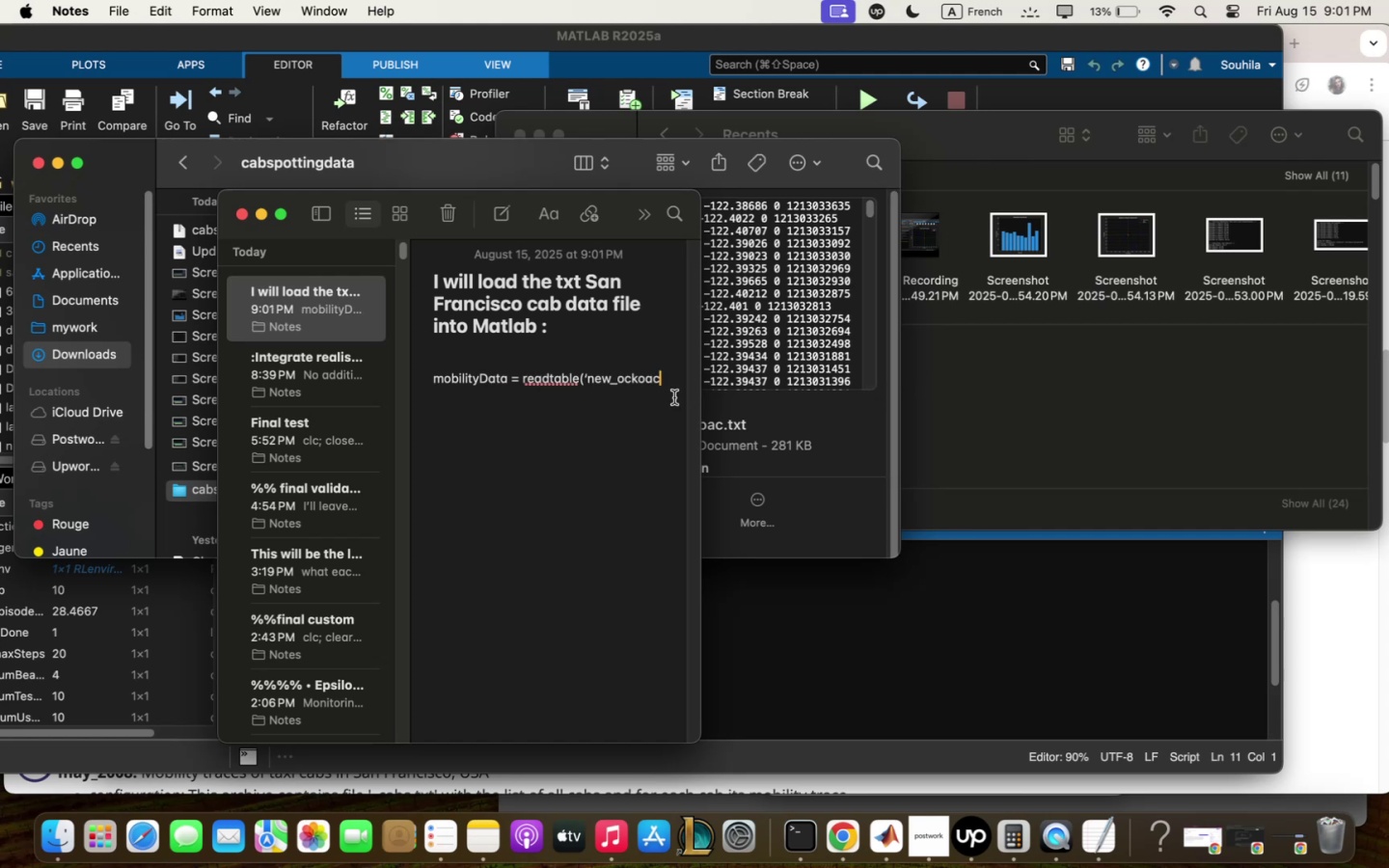 
type(<txt)
 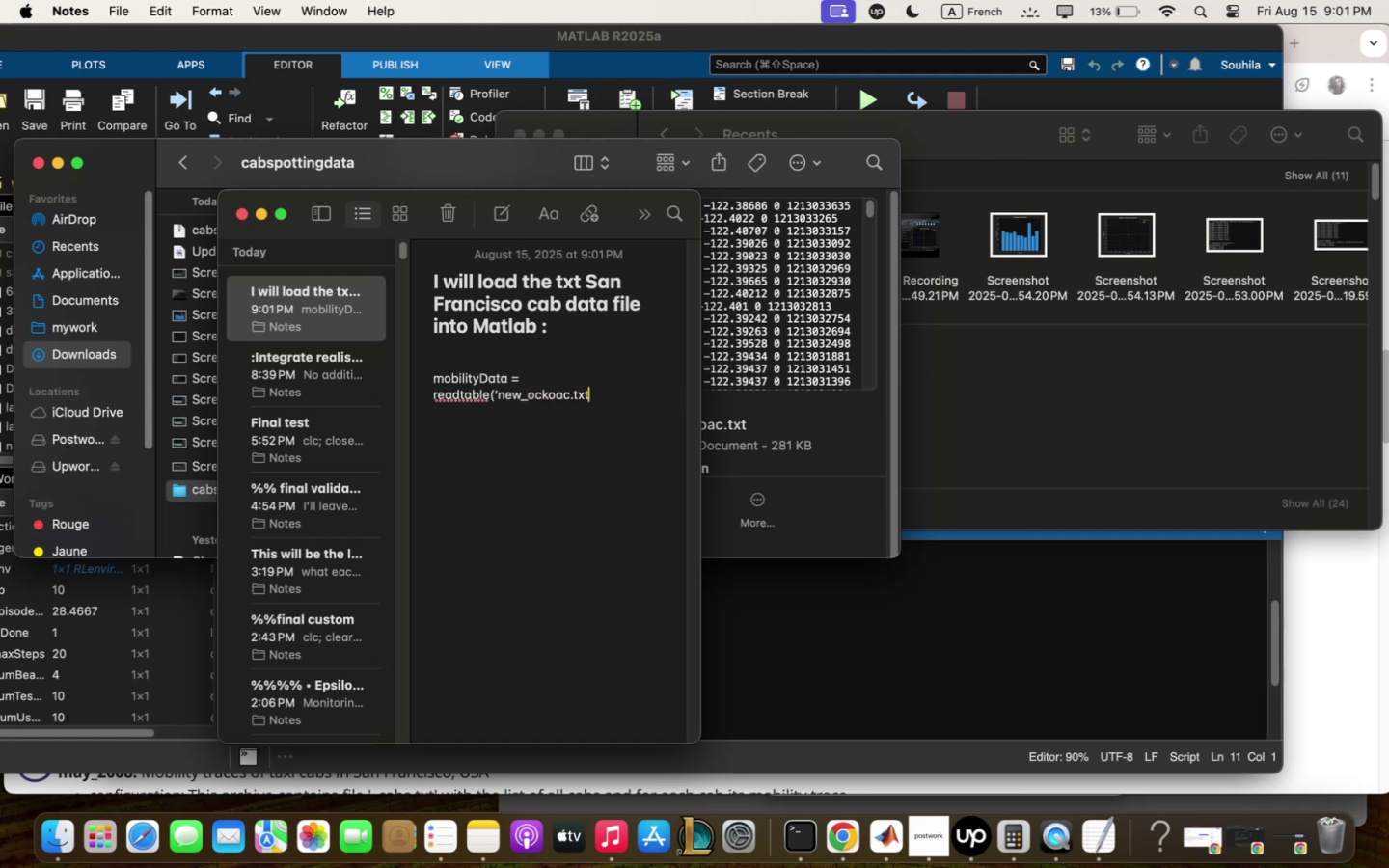 
type(4m)
 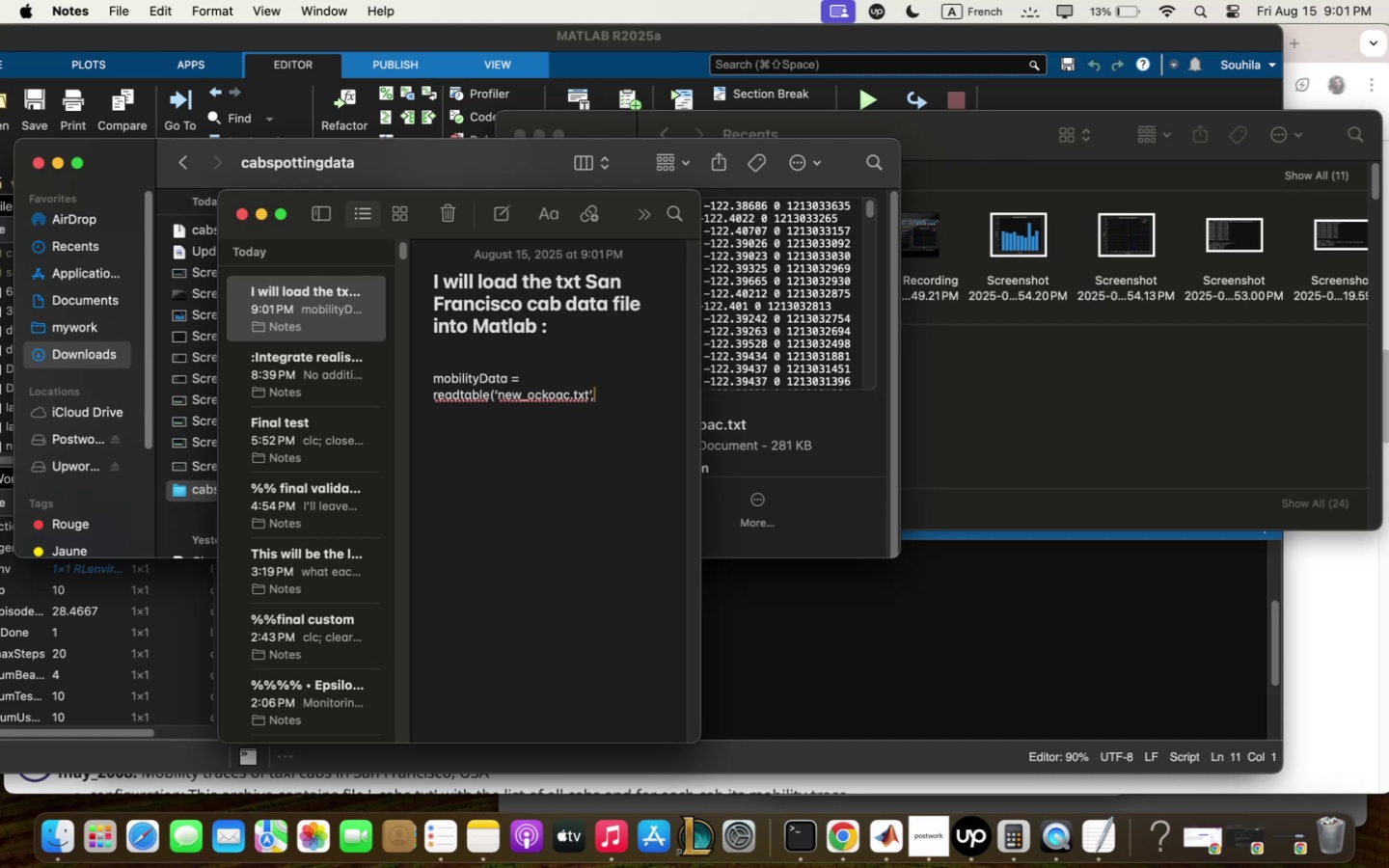 
type( 4Deli;iterm 4 4m 4R)
 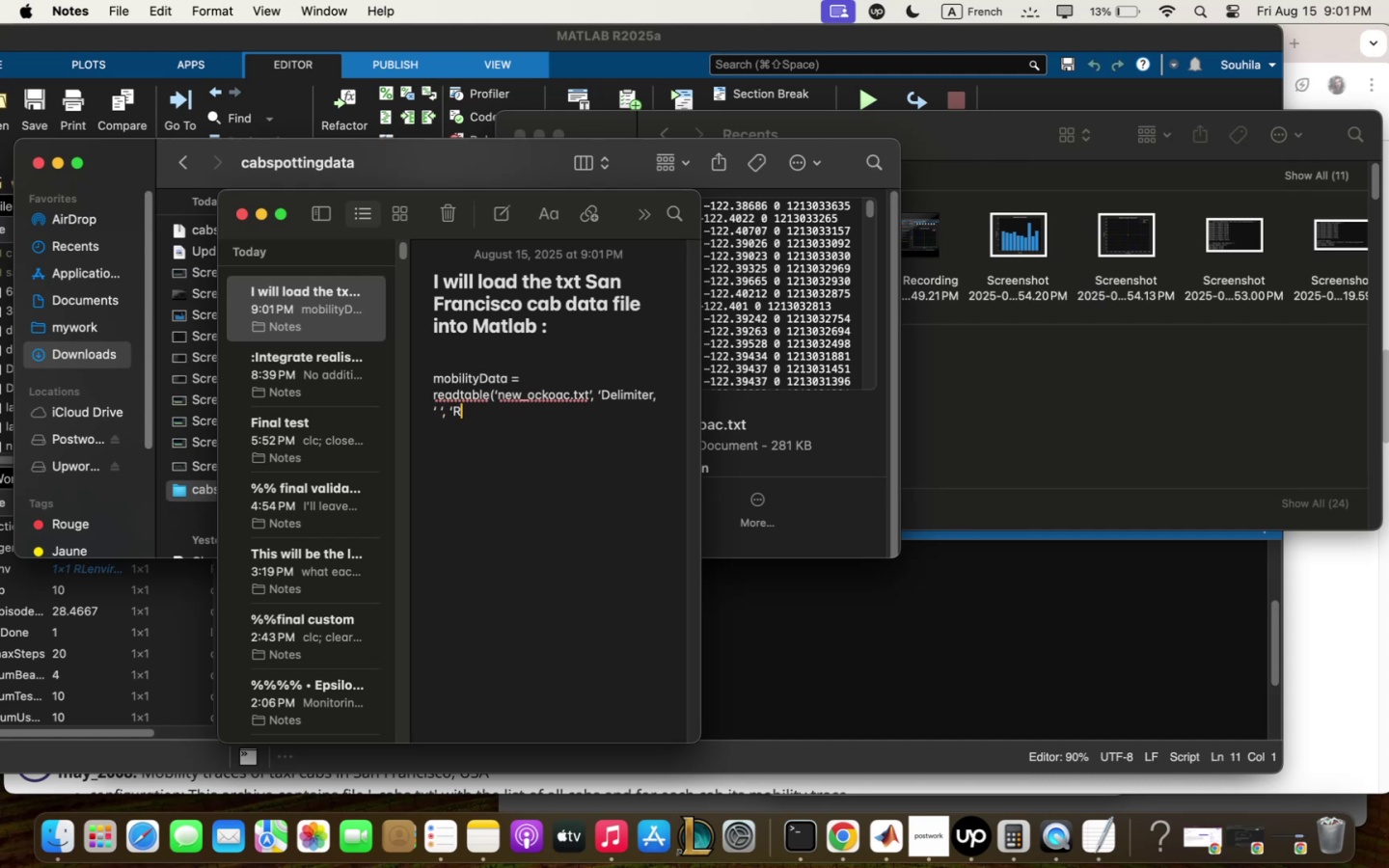 
type(eqdVqriqbleNq;e4m fqlse-,)
 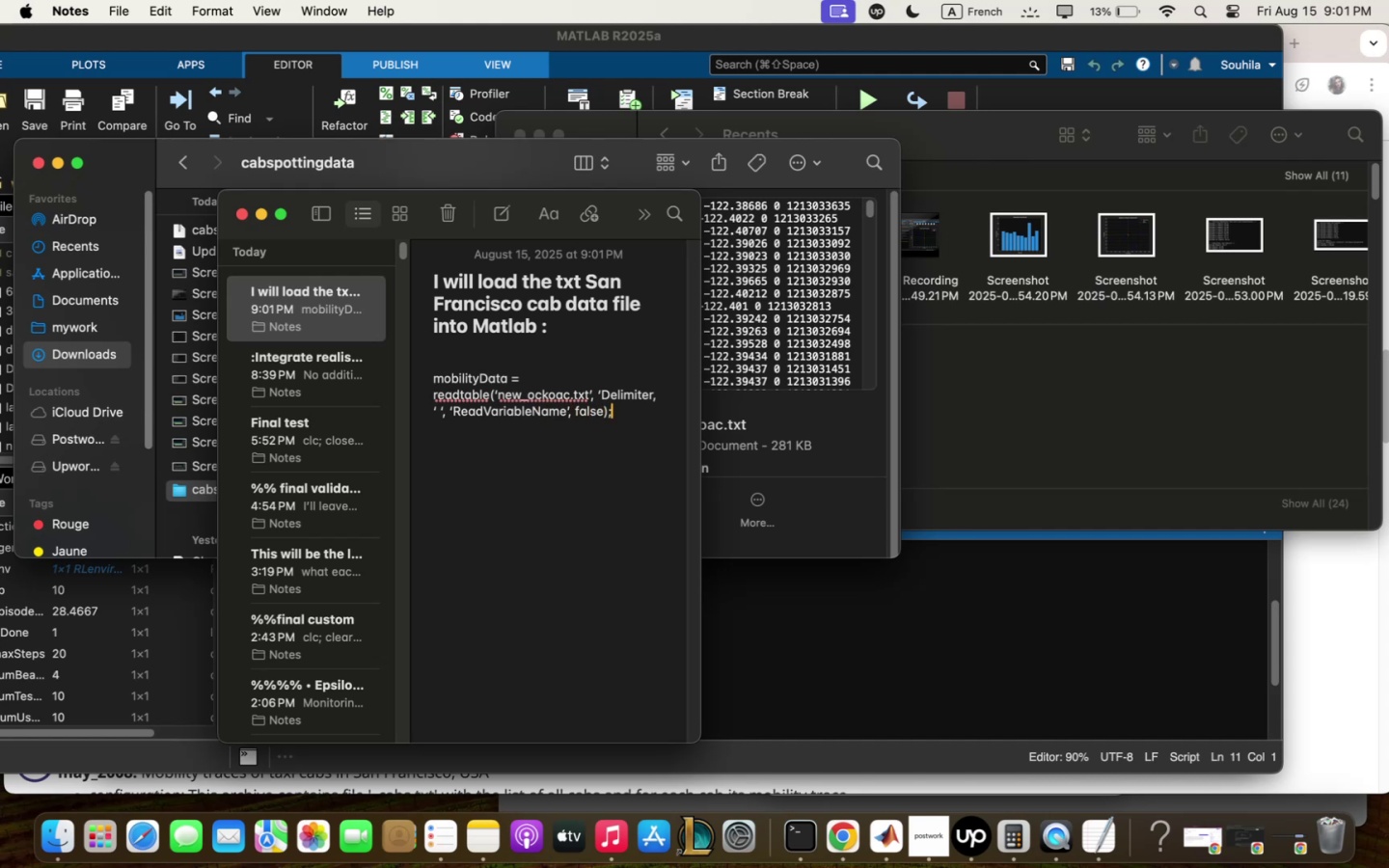 
key(Enter)
 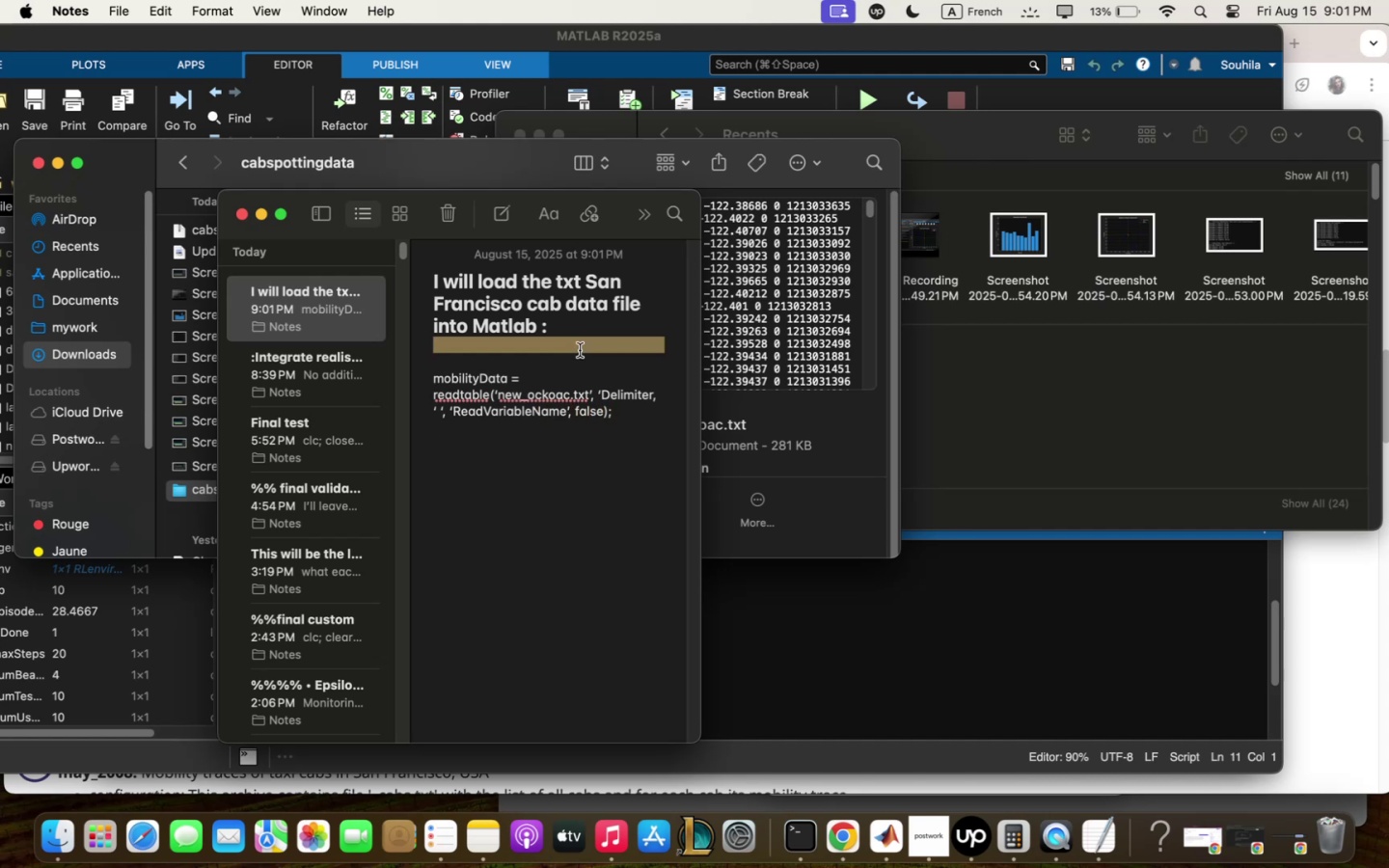 
key(Enter)
 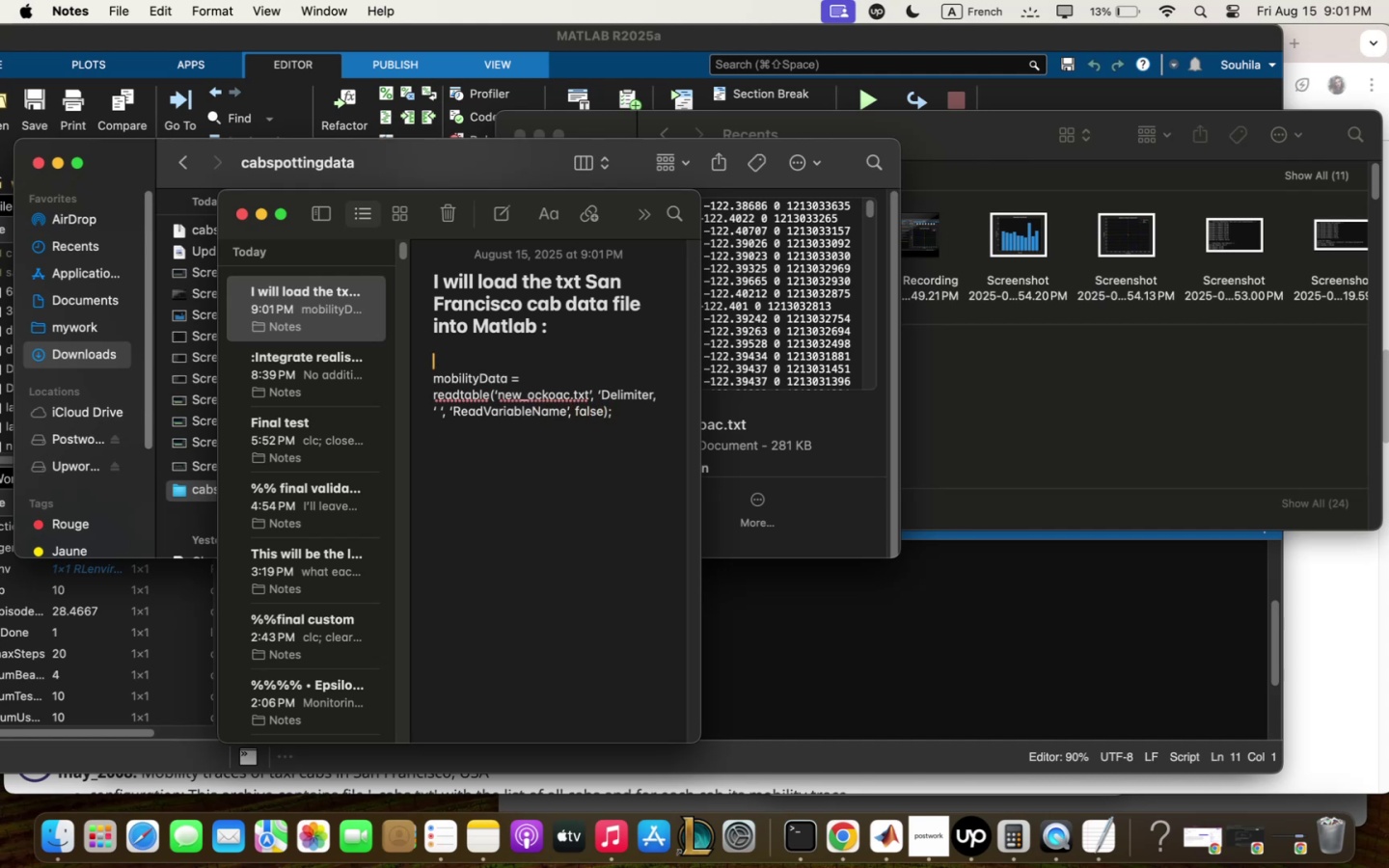 
key(Shift+Quote)
 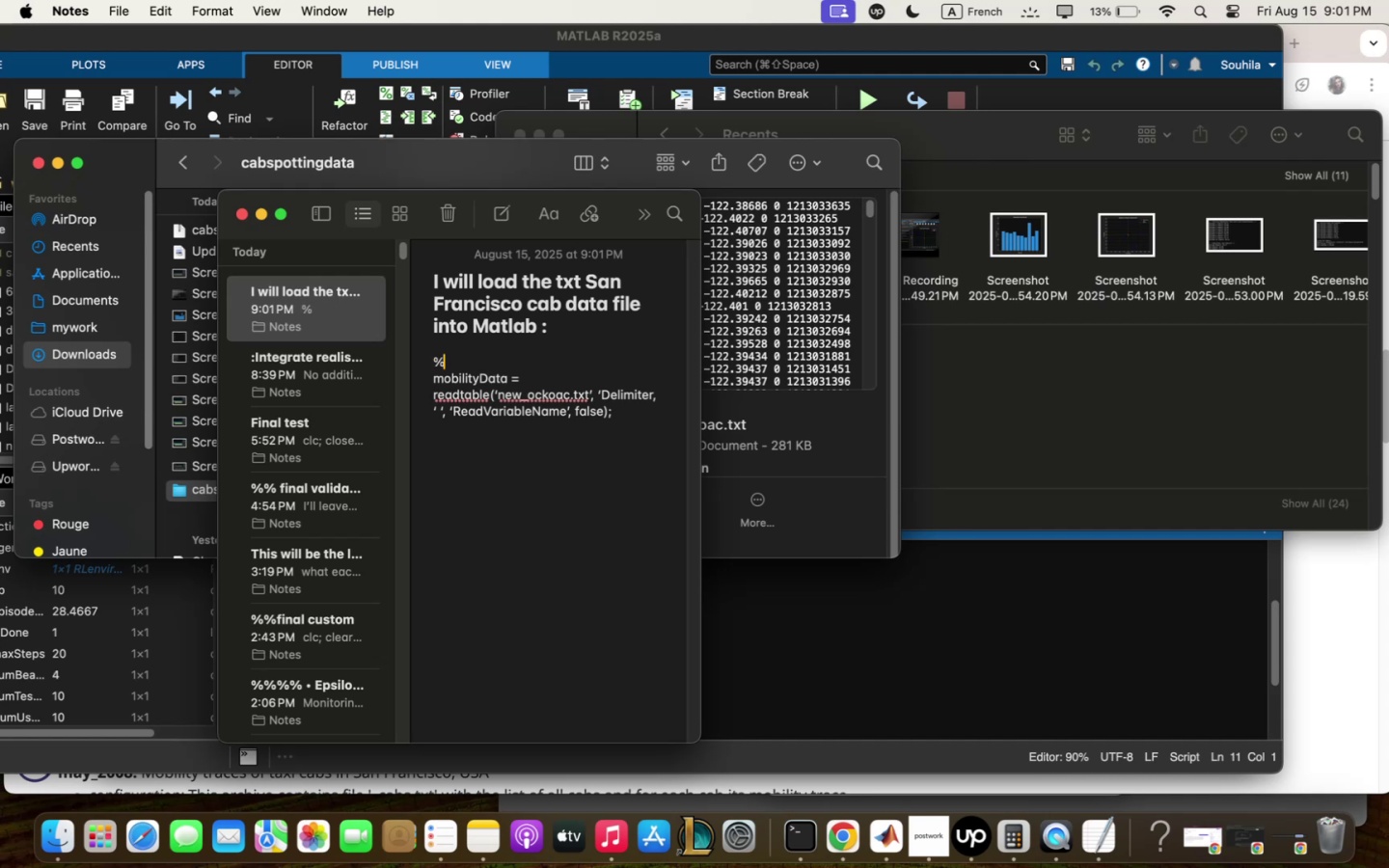 
key(Shift+Quote)
 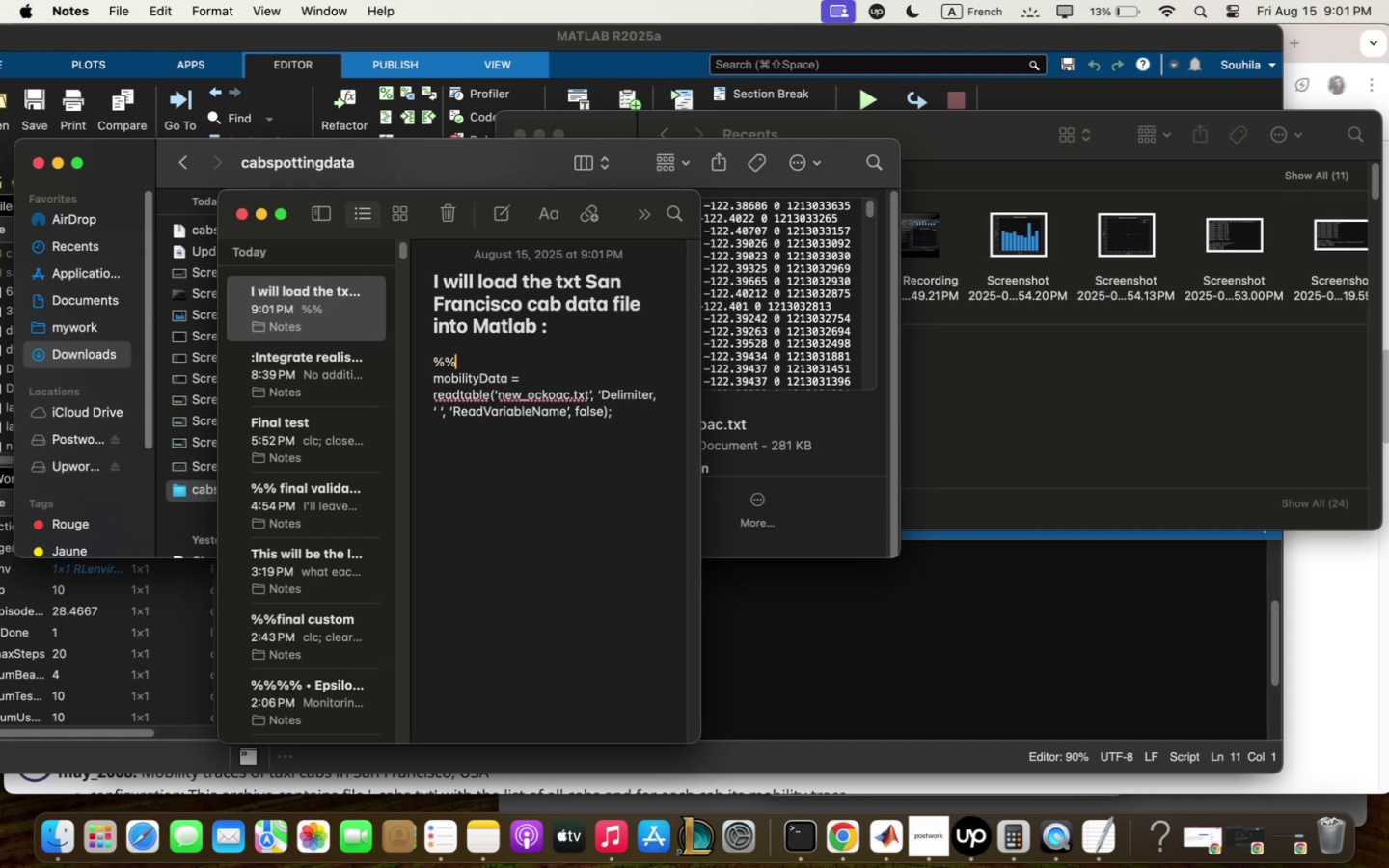 
key(Shift+Quote)
 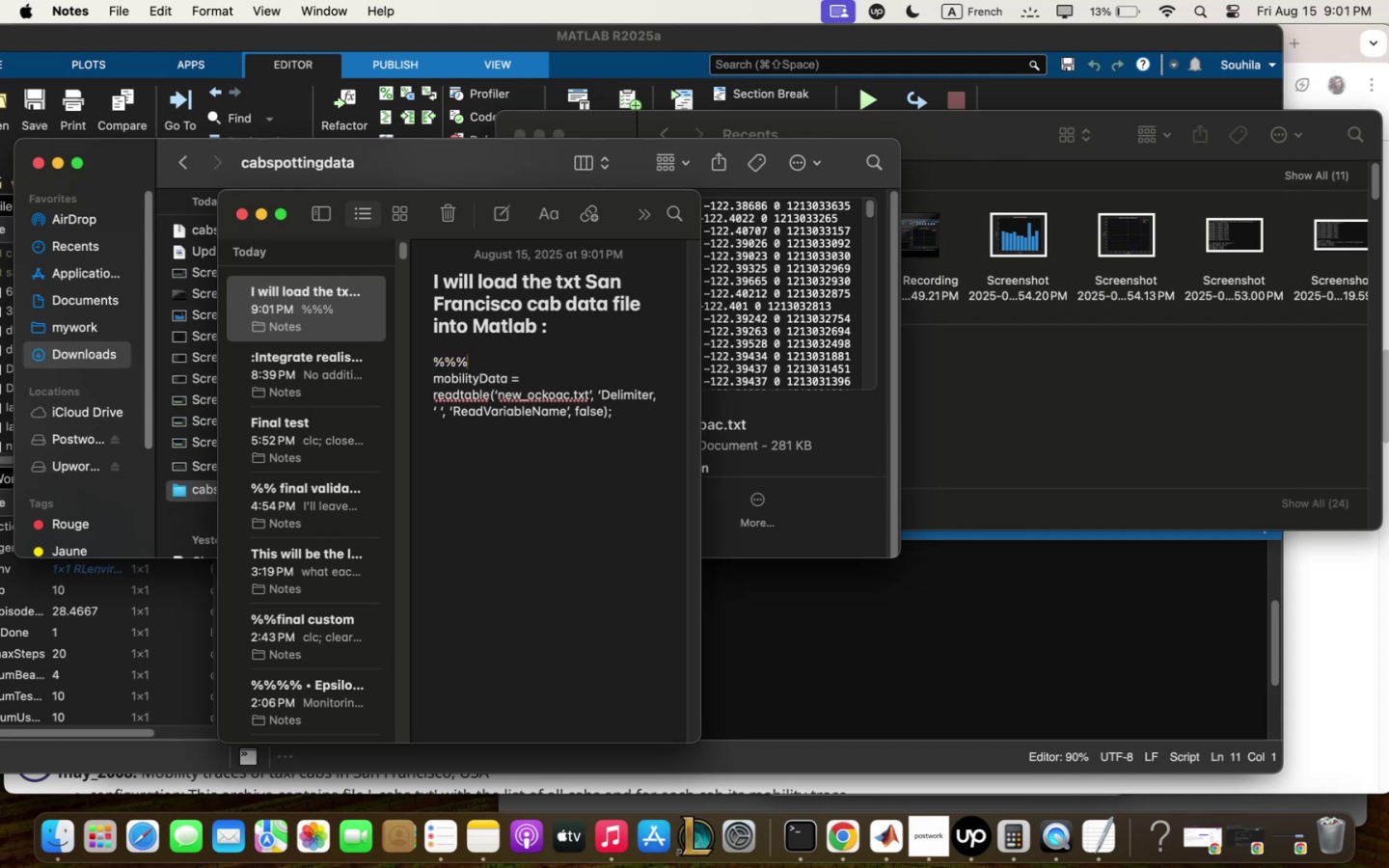 
type(Reqde )
key(Backspace)
key(Backspace)
type( the txt di)
key(Backspace)
key(Backspace)
type(file)
 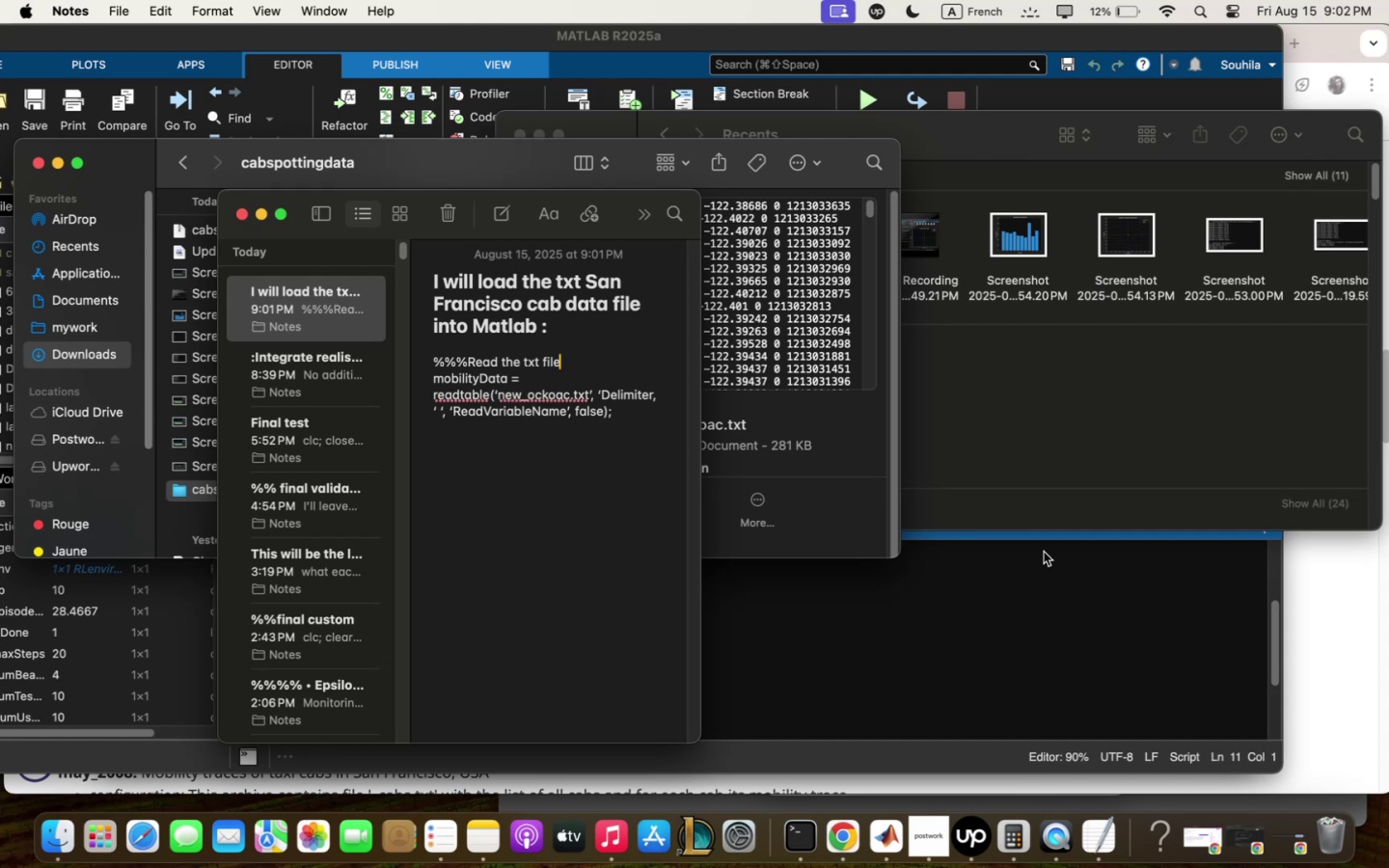 
wait(11.27)
 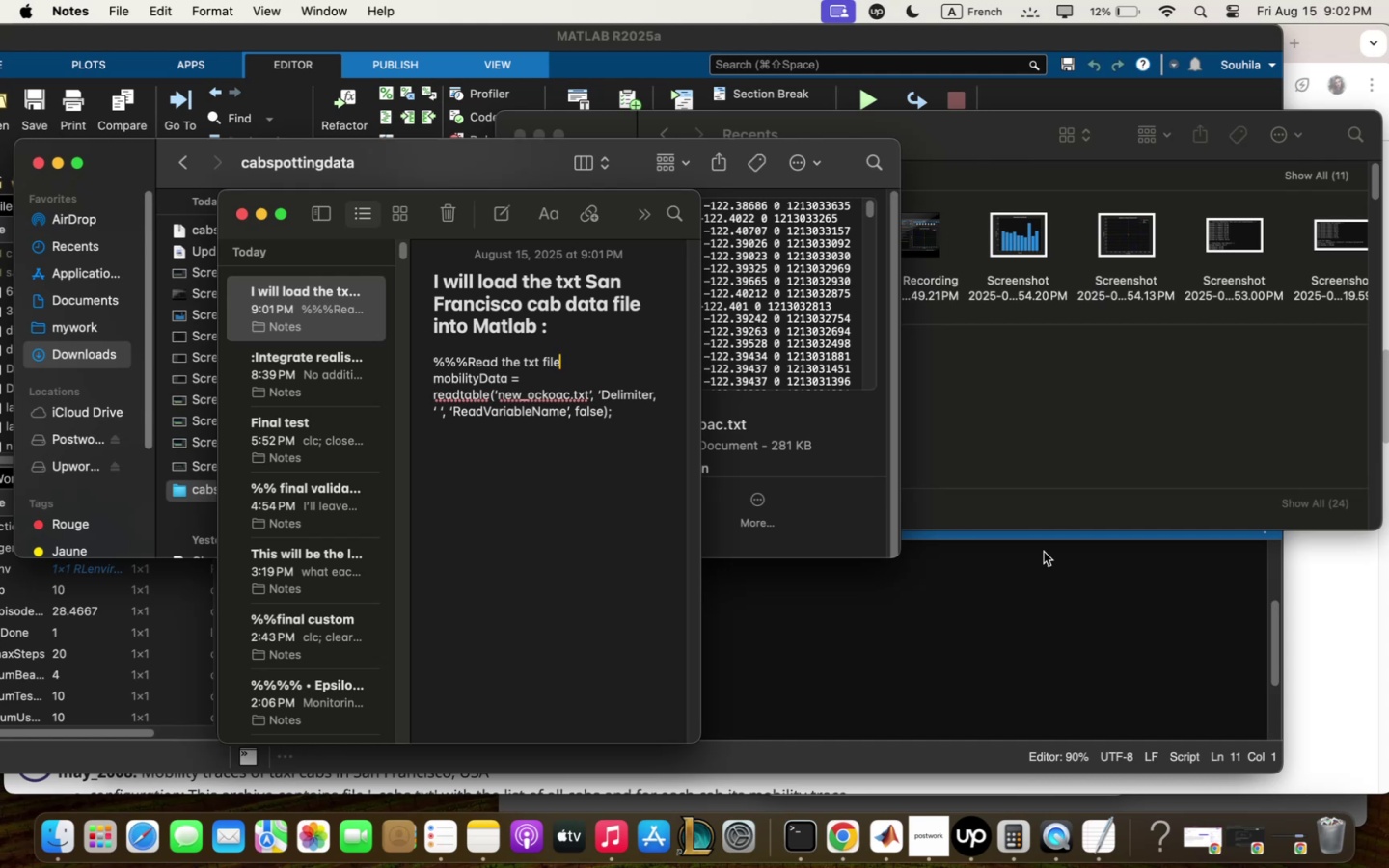 
key(Enter)
 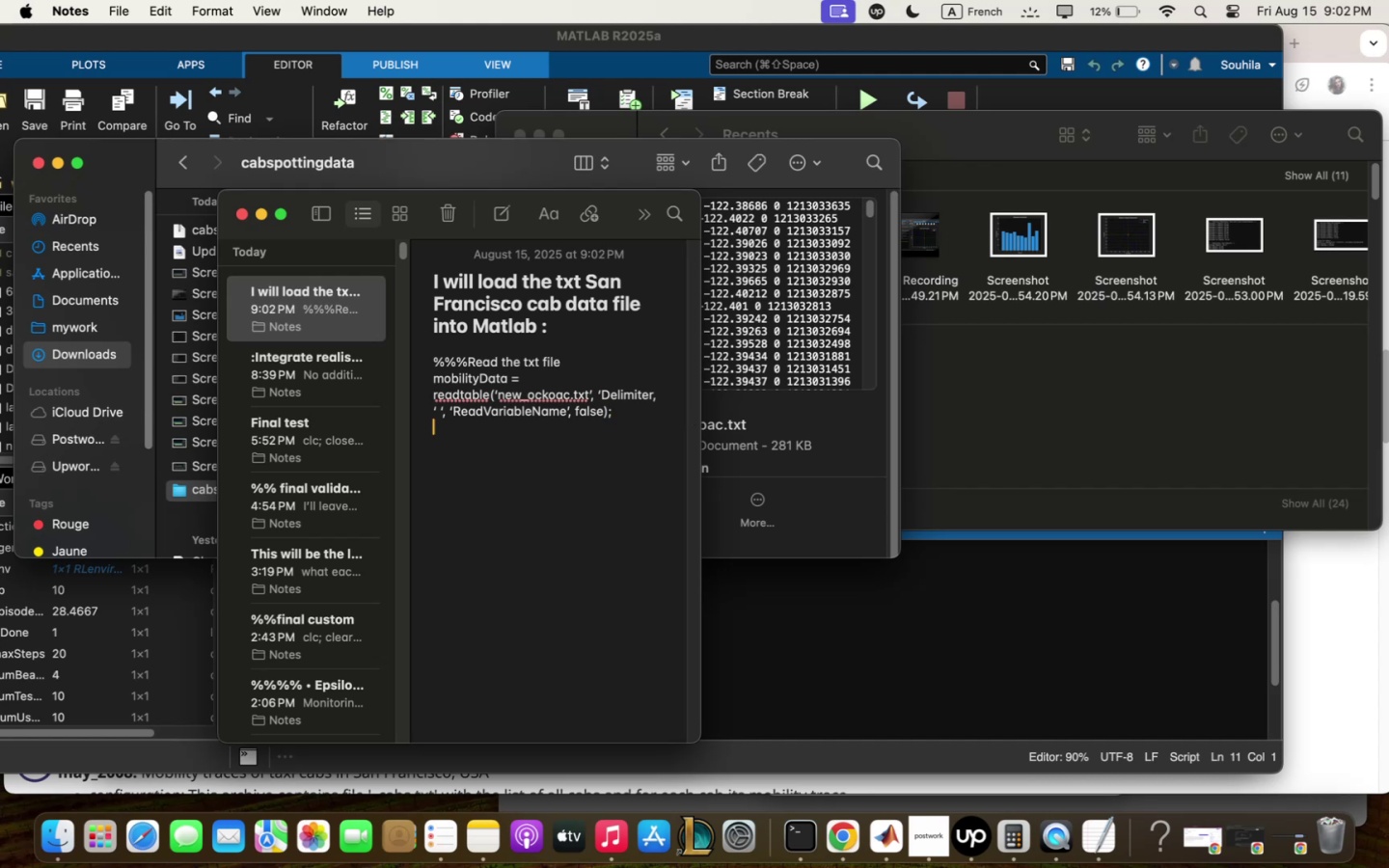 
key(Enter)
 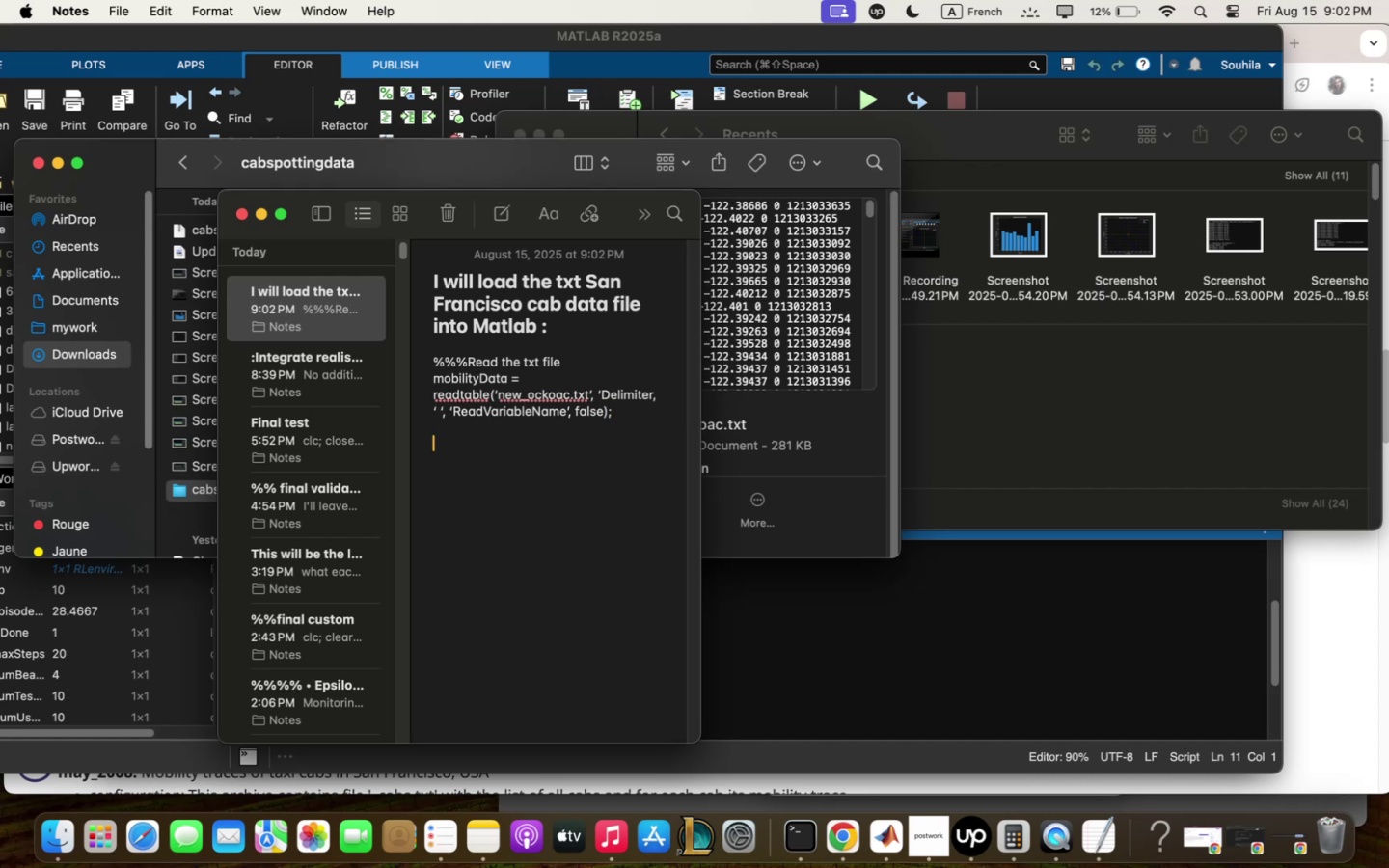 
key(Enter)
 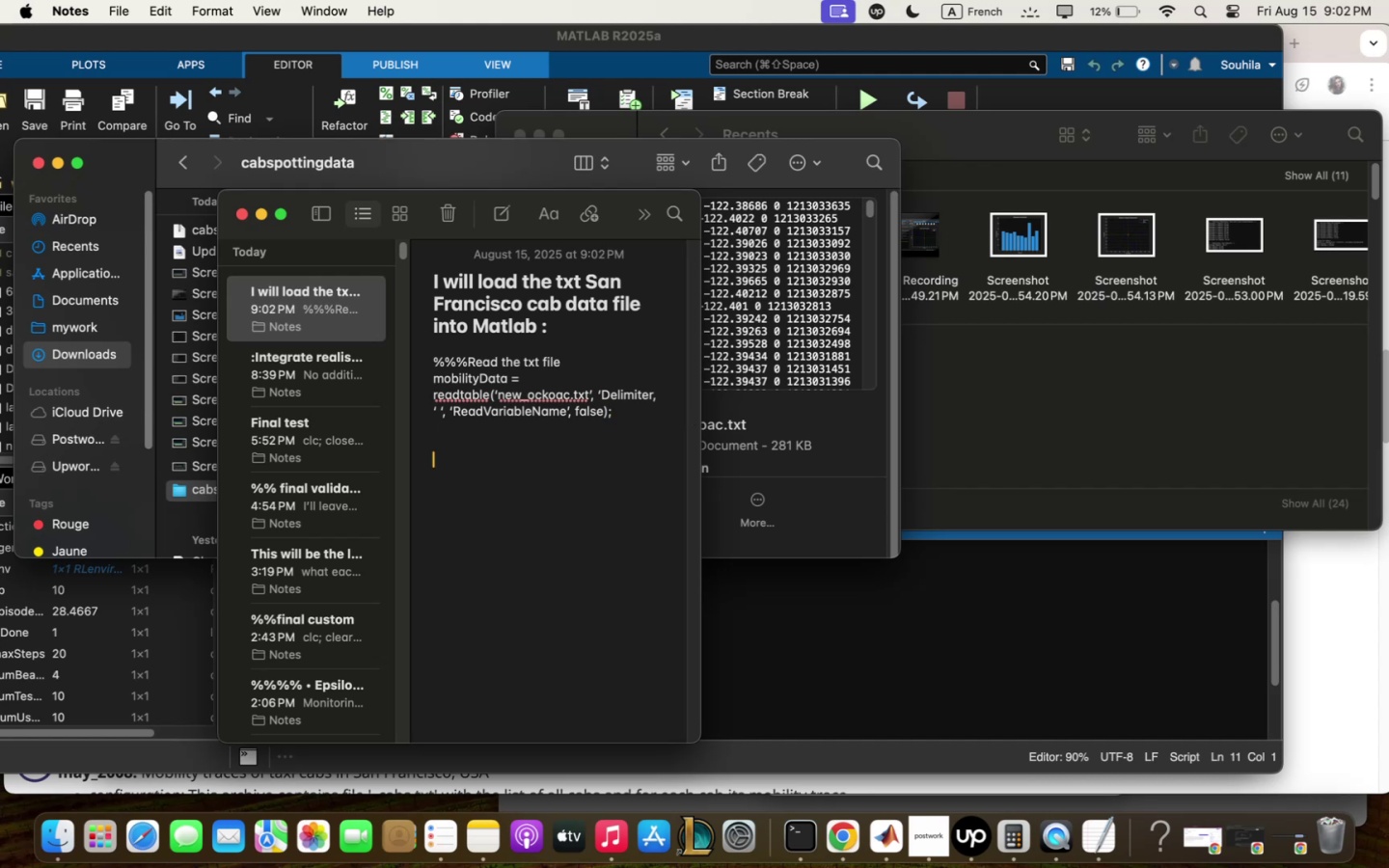 
type(""" sqve qs csv )
key(Backspace)
key(Backspace)
type(v qfter inspection)
 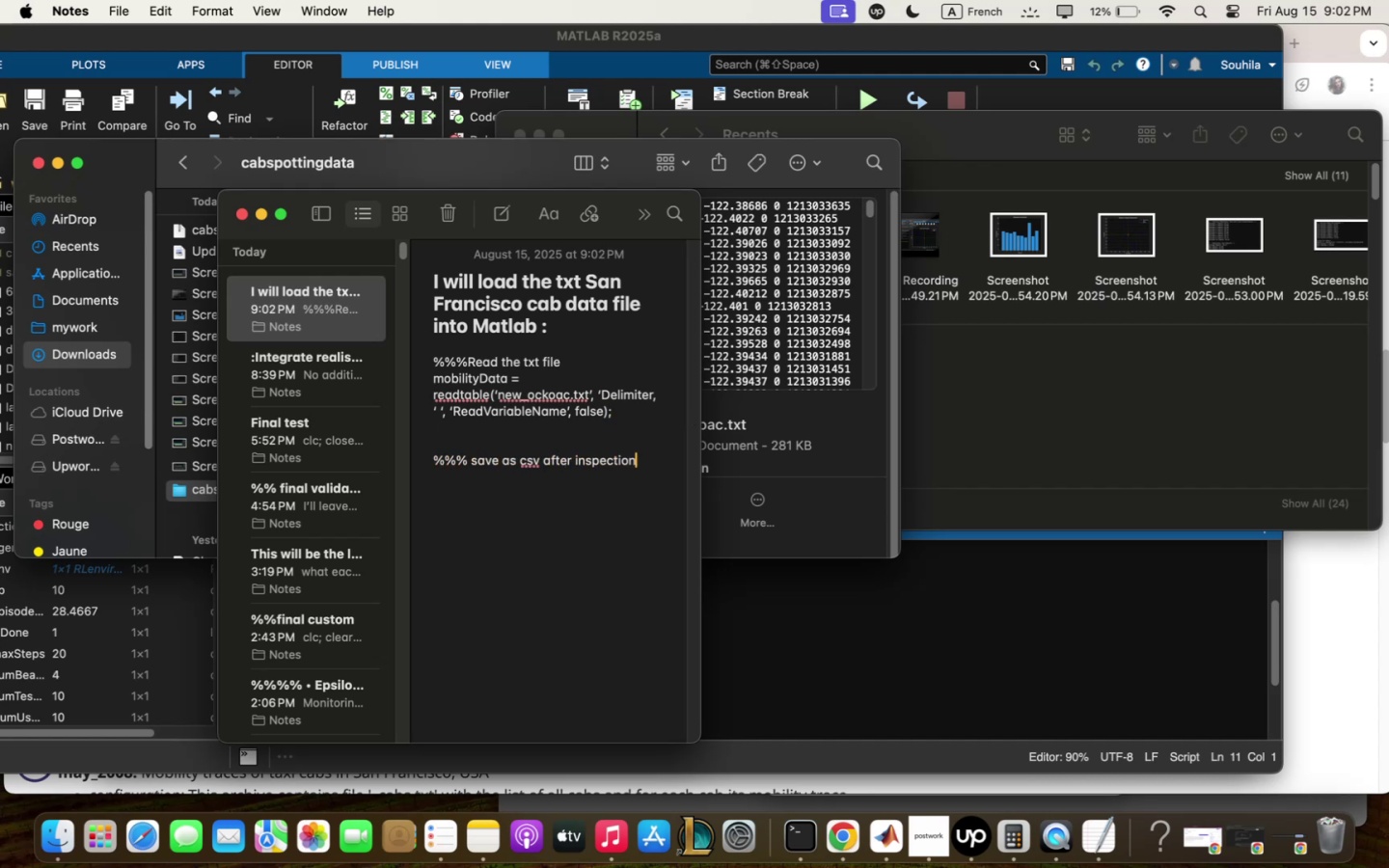 
key(Enter)
 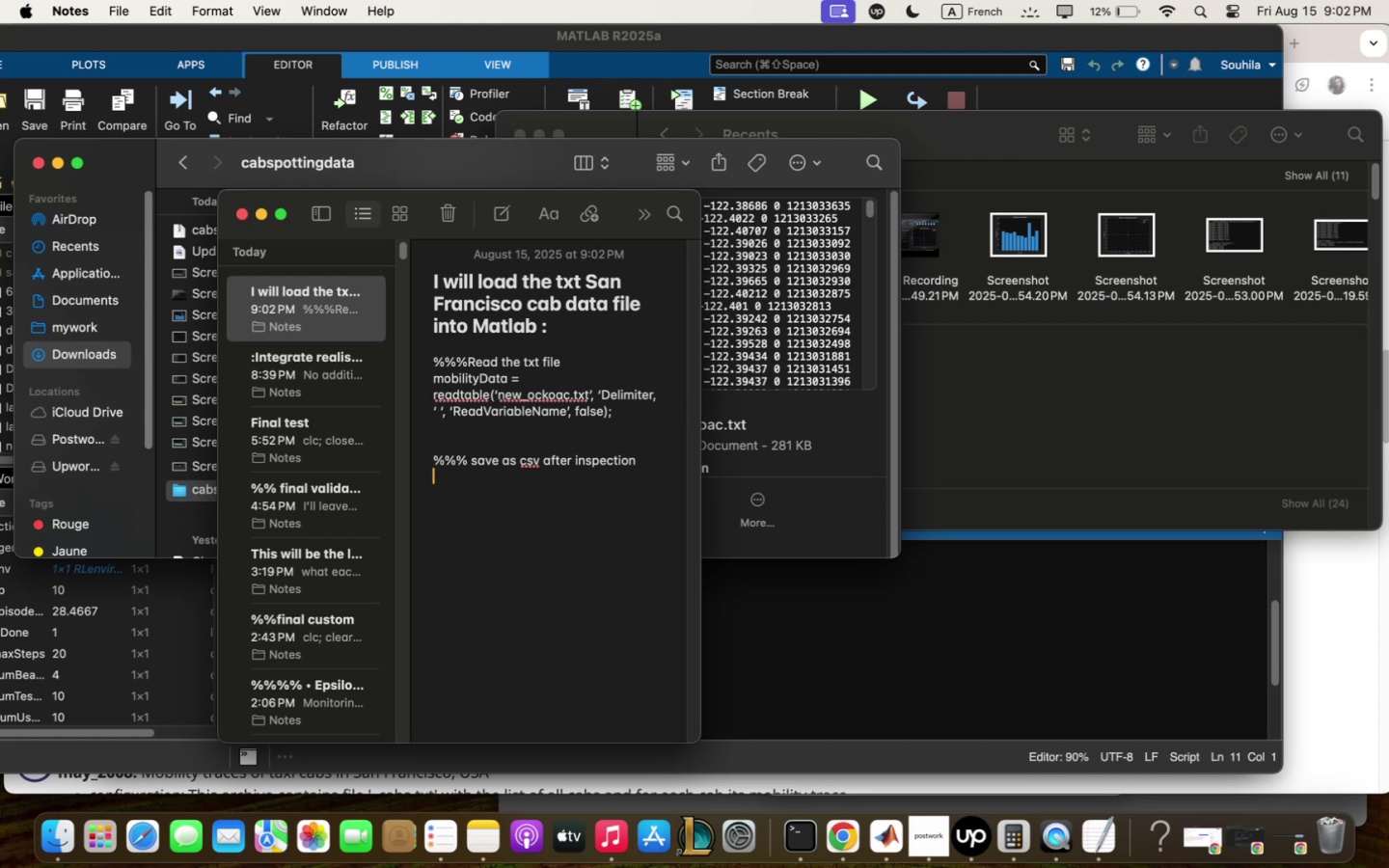 
type(zrite)
 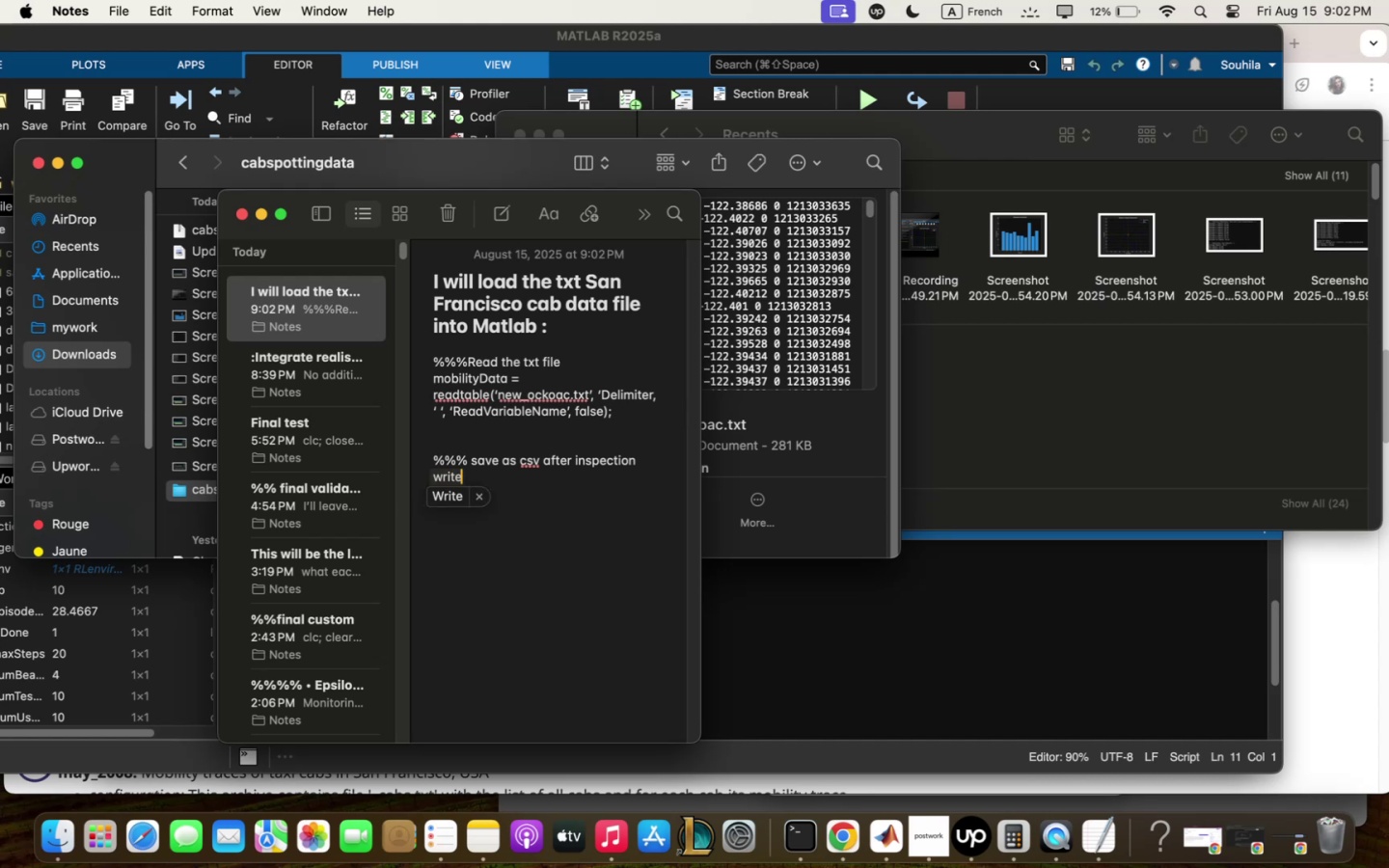 
type(tqble5;obilityDqtqm 4 )
 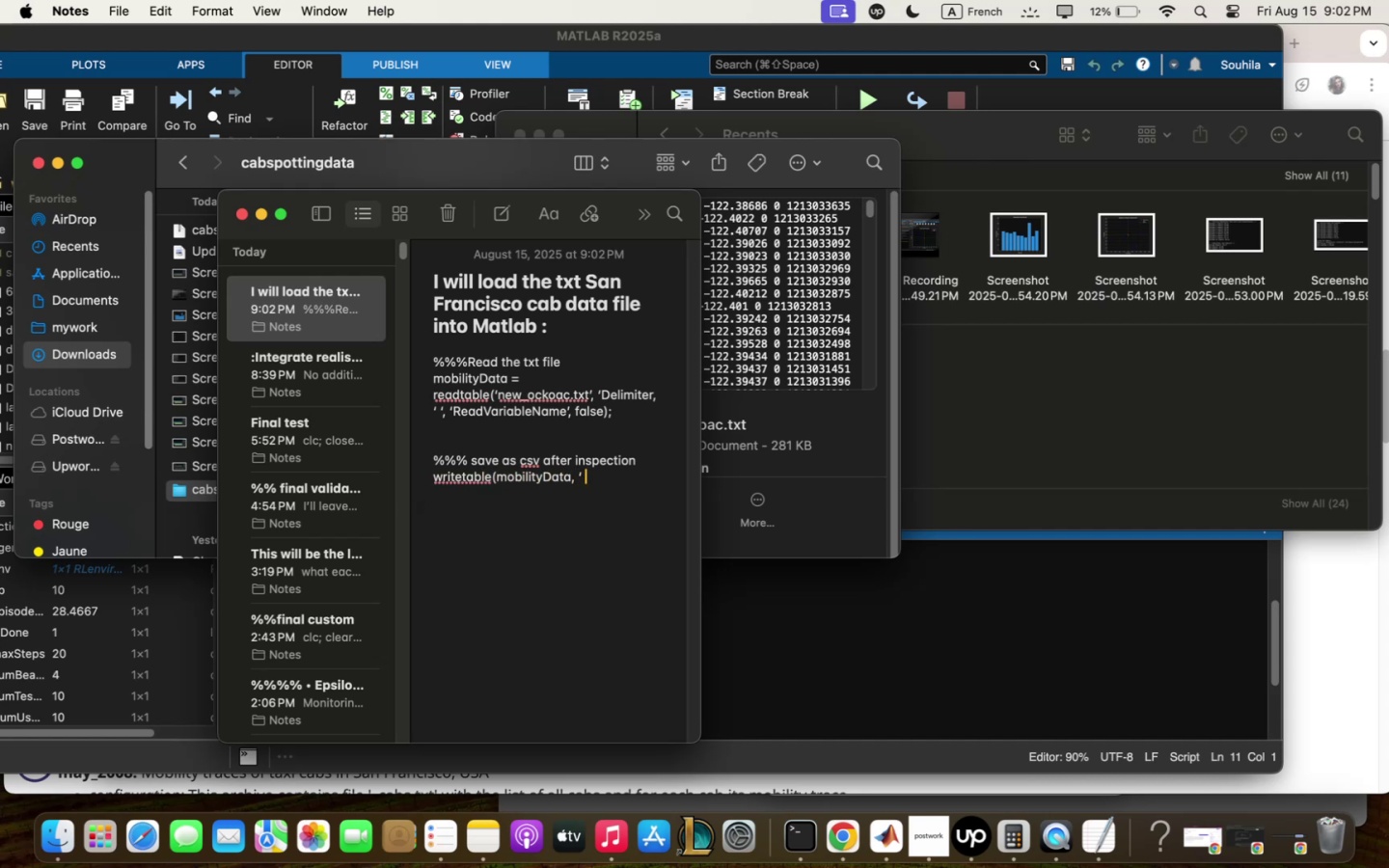 
type(;ove;et)
key(Backspace)
type(nts)
 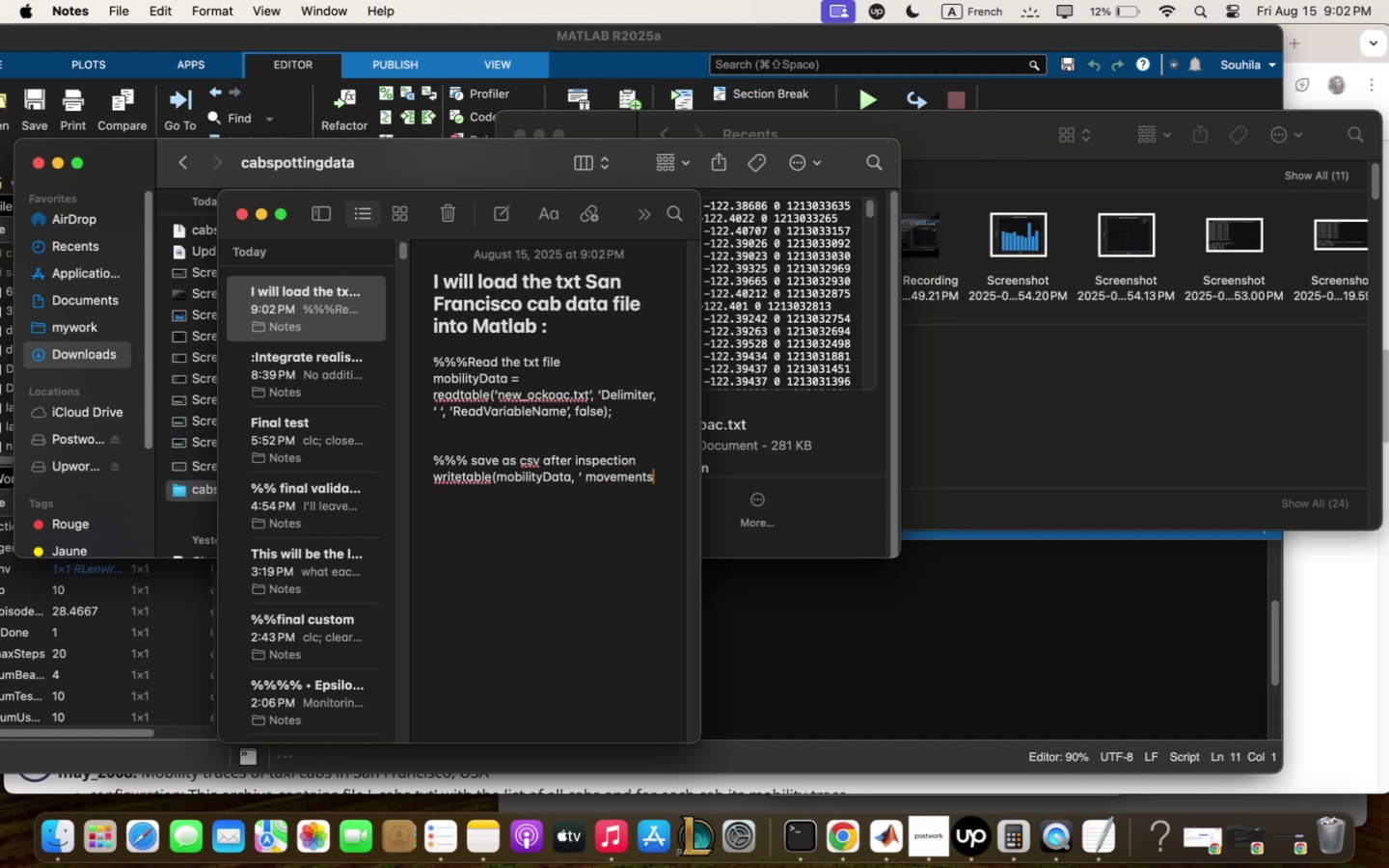 
hold_key(key=ArrowLeft, duration=1.06)
 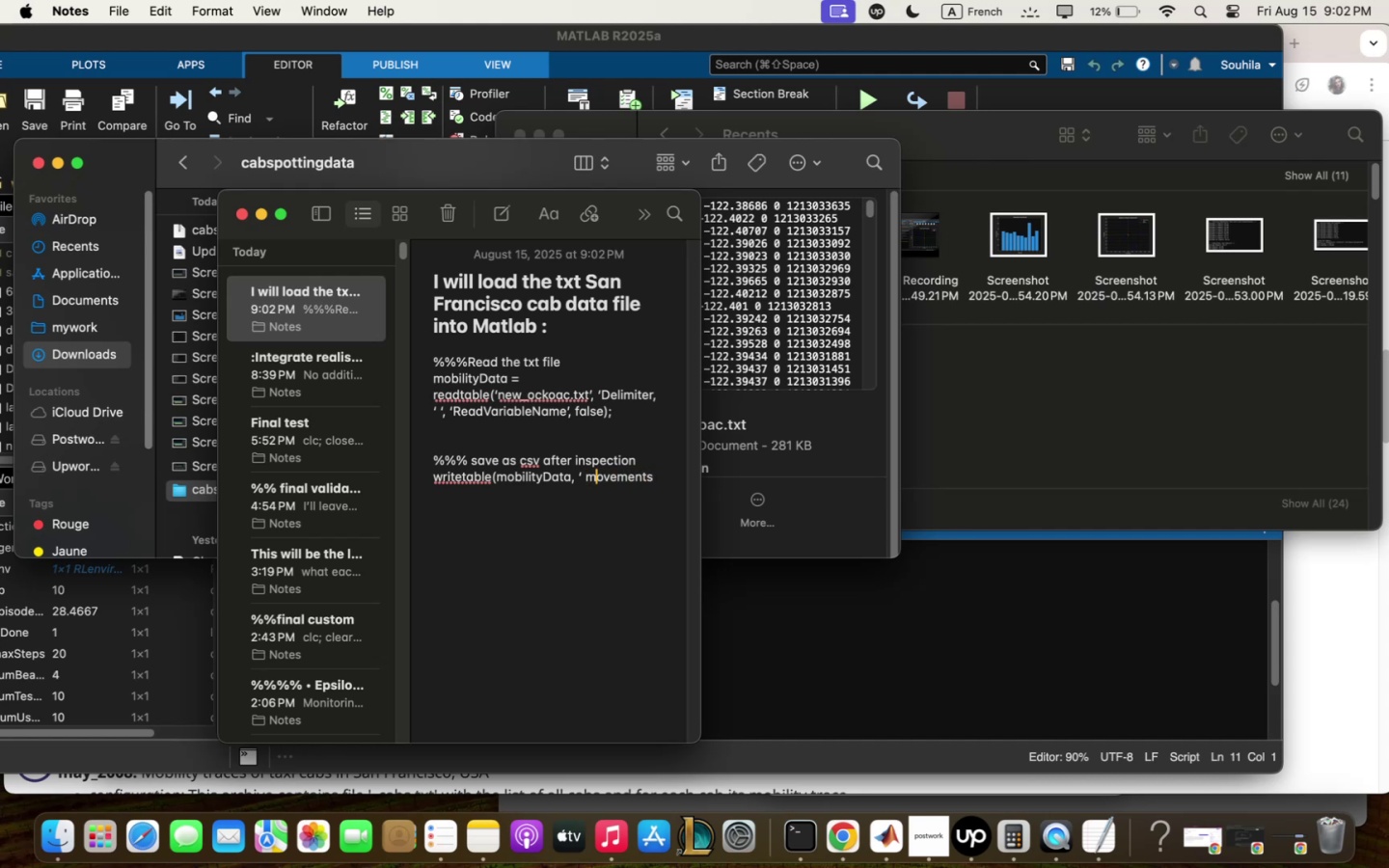 
key(ArrowLeft)
 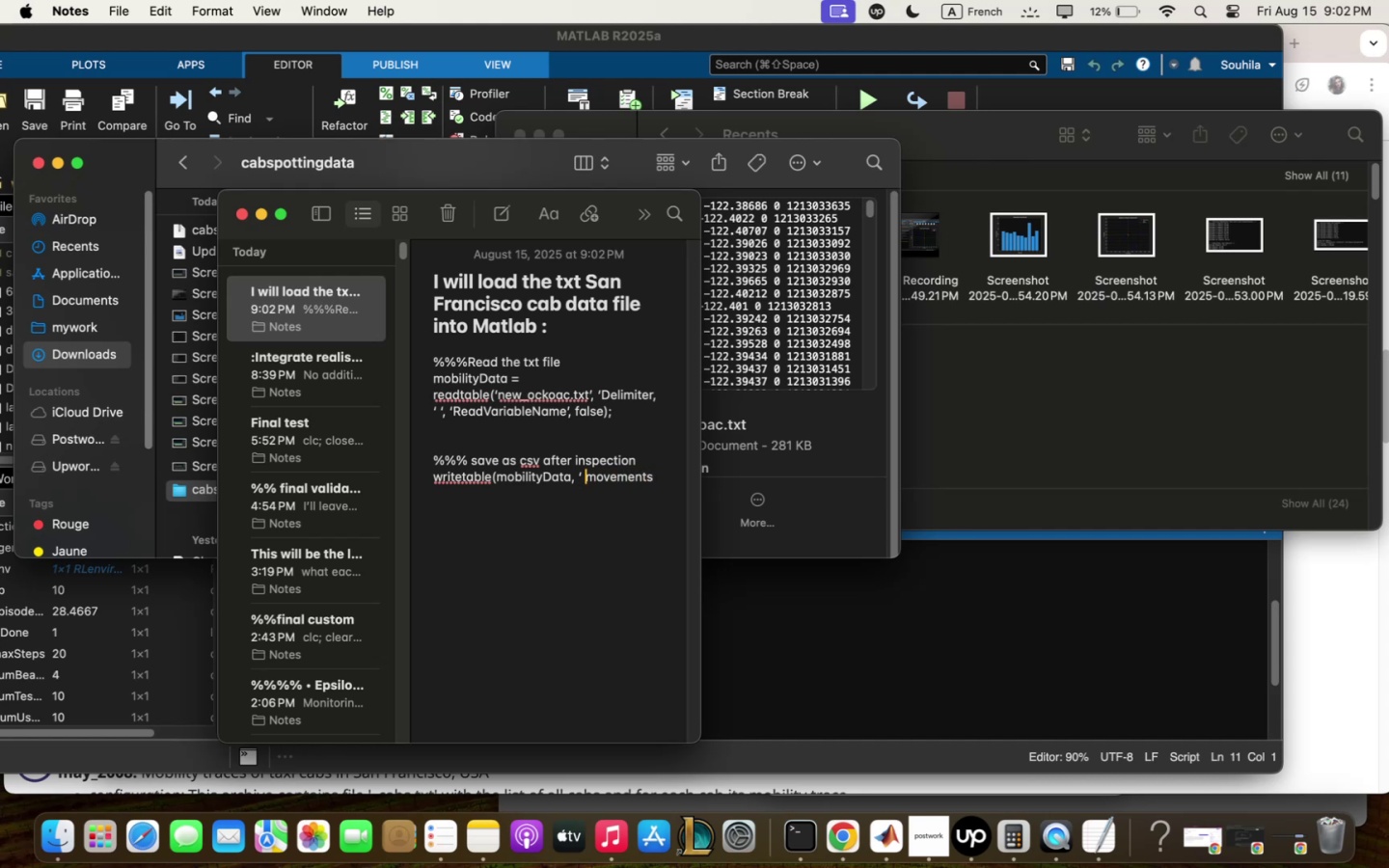 
type(user )
 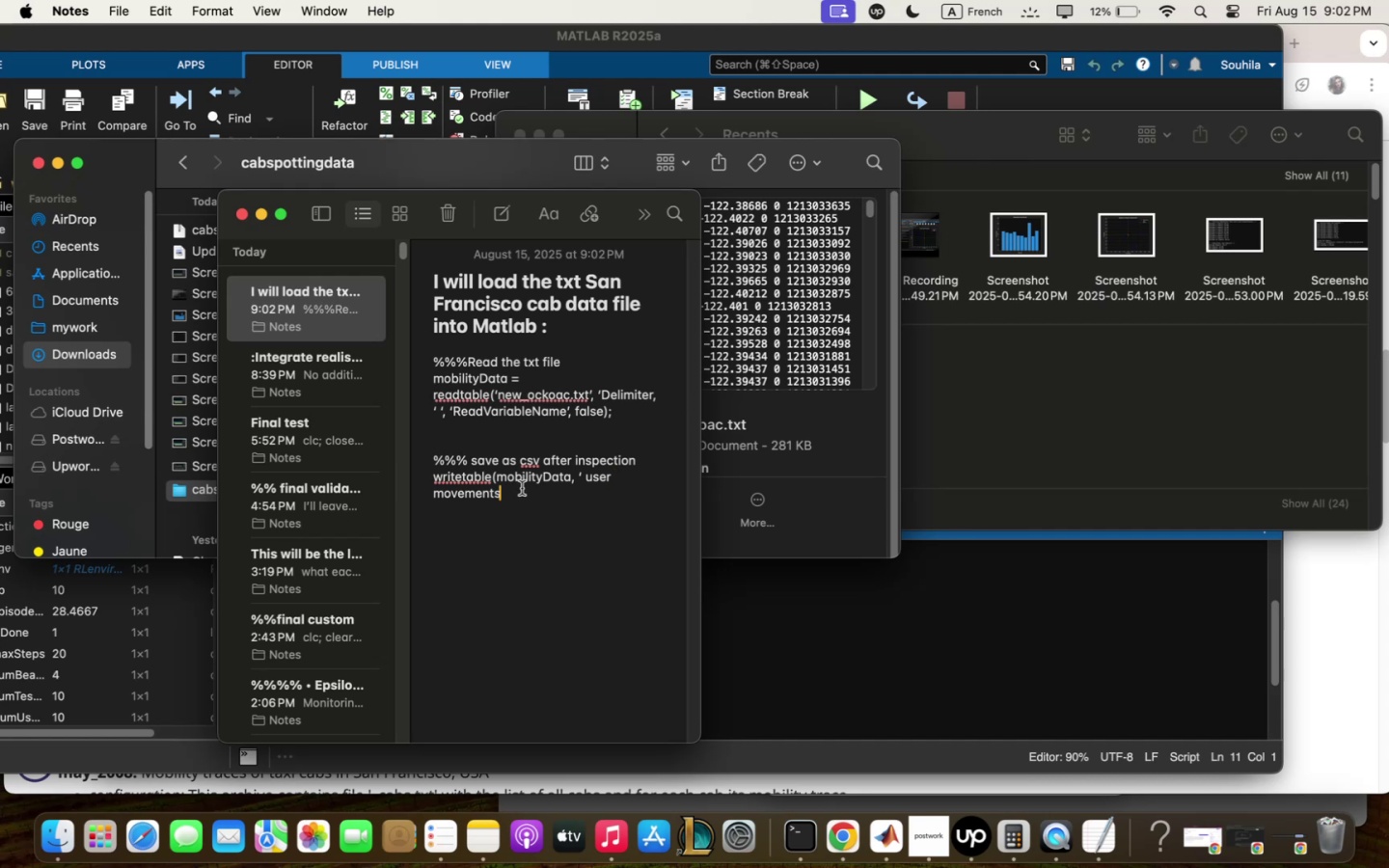 
type(4)
key(Backspace)
type(<csv4-,)
 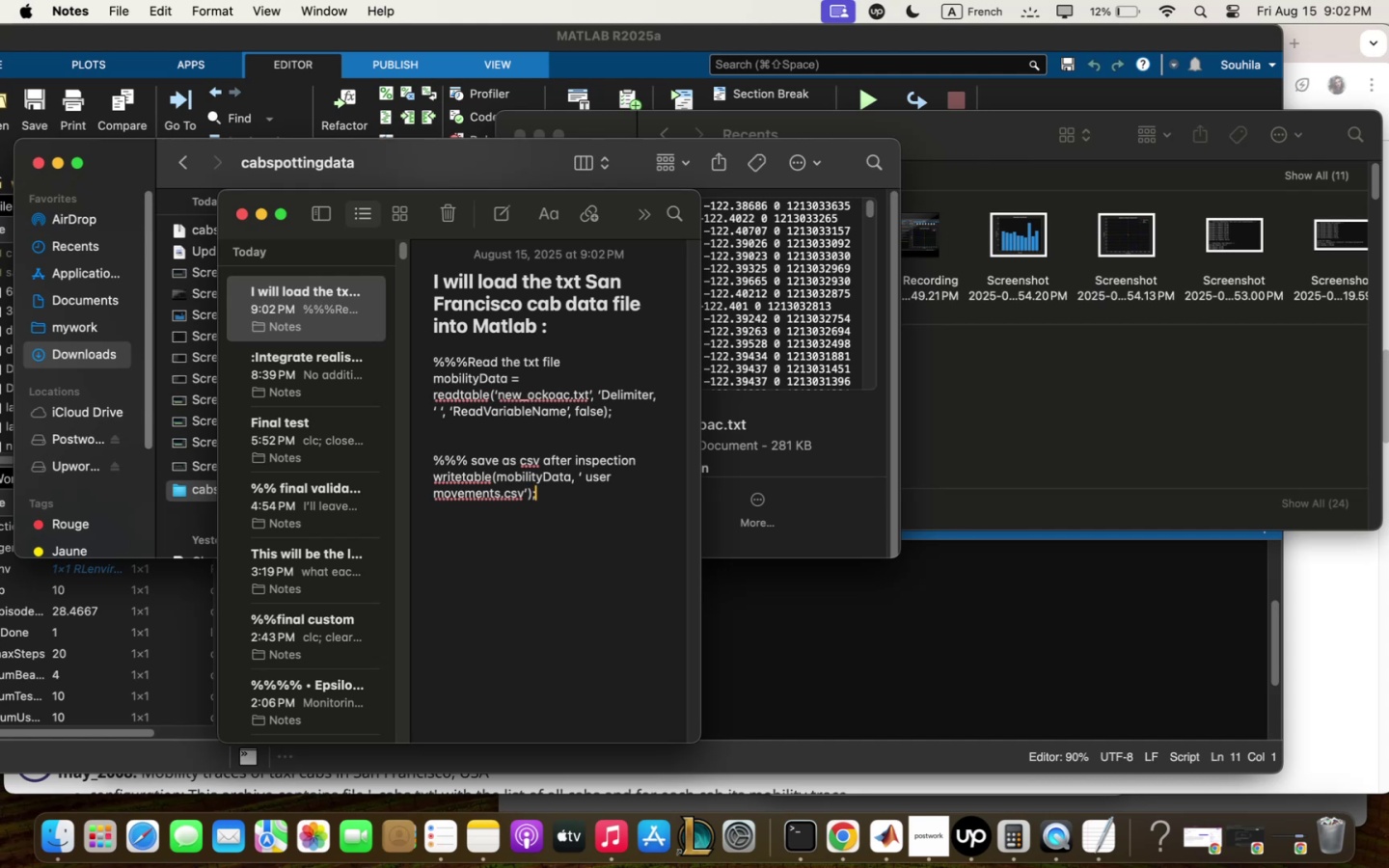 
wait(33.29)
 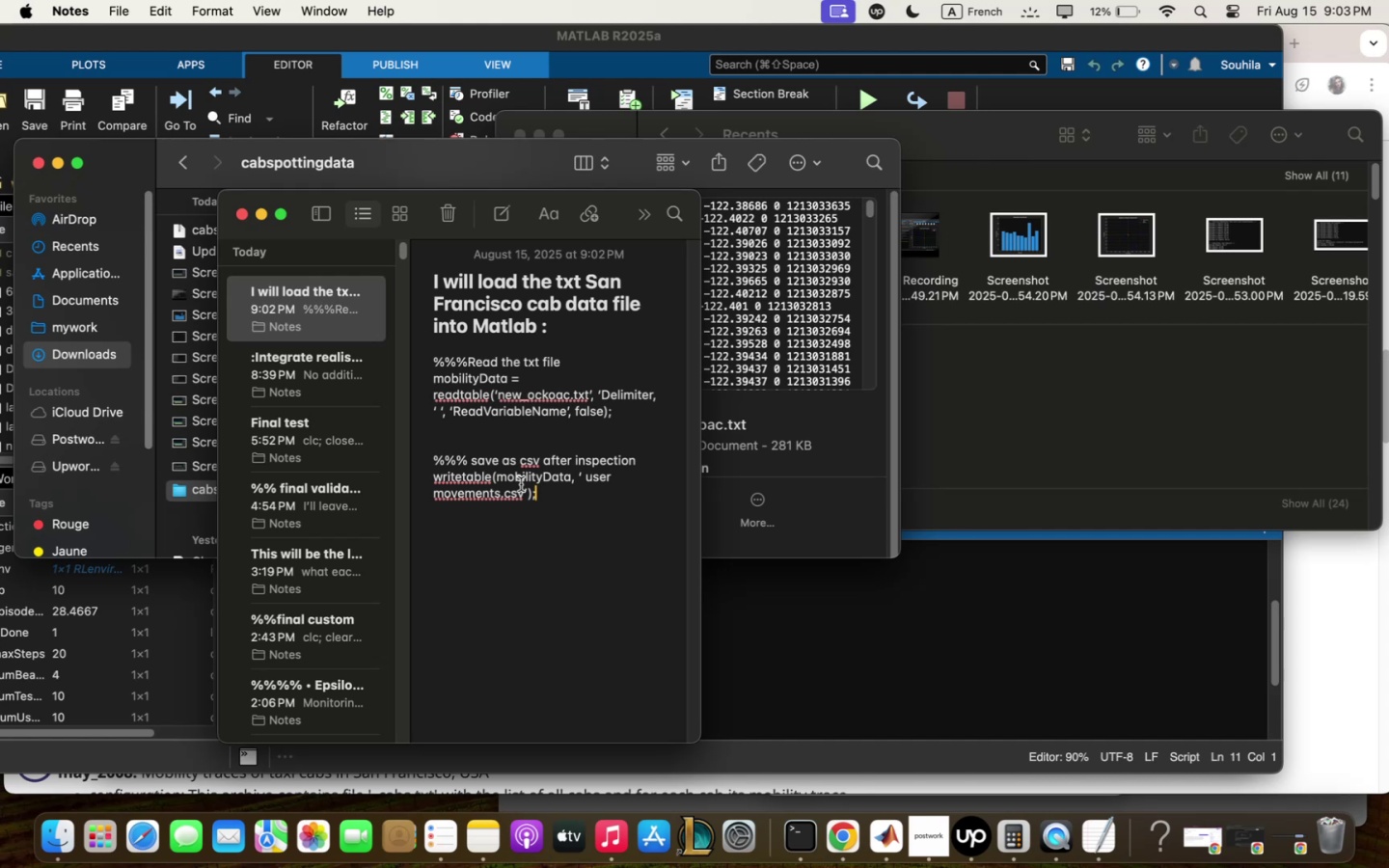 
left_click_drag(start_coordinate=[426, 364], to_coordinate=[620, 420])
 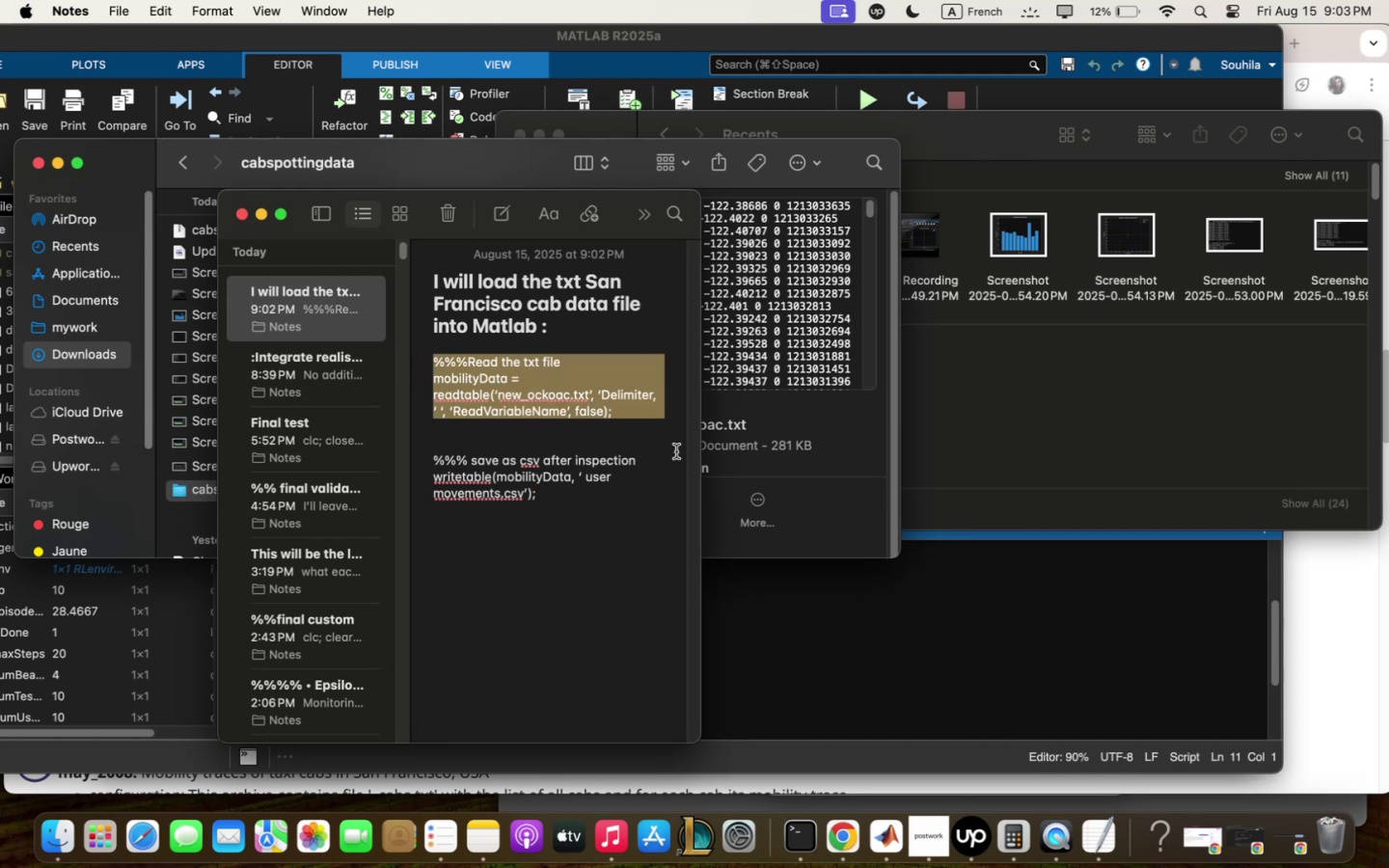 
key(Meta+C)
 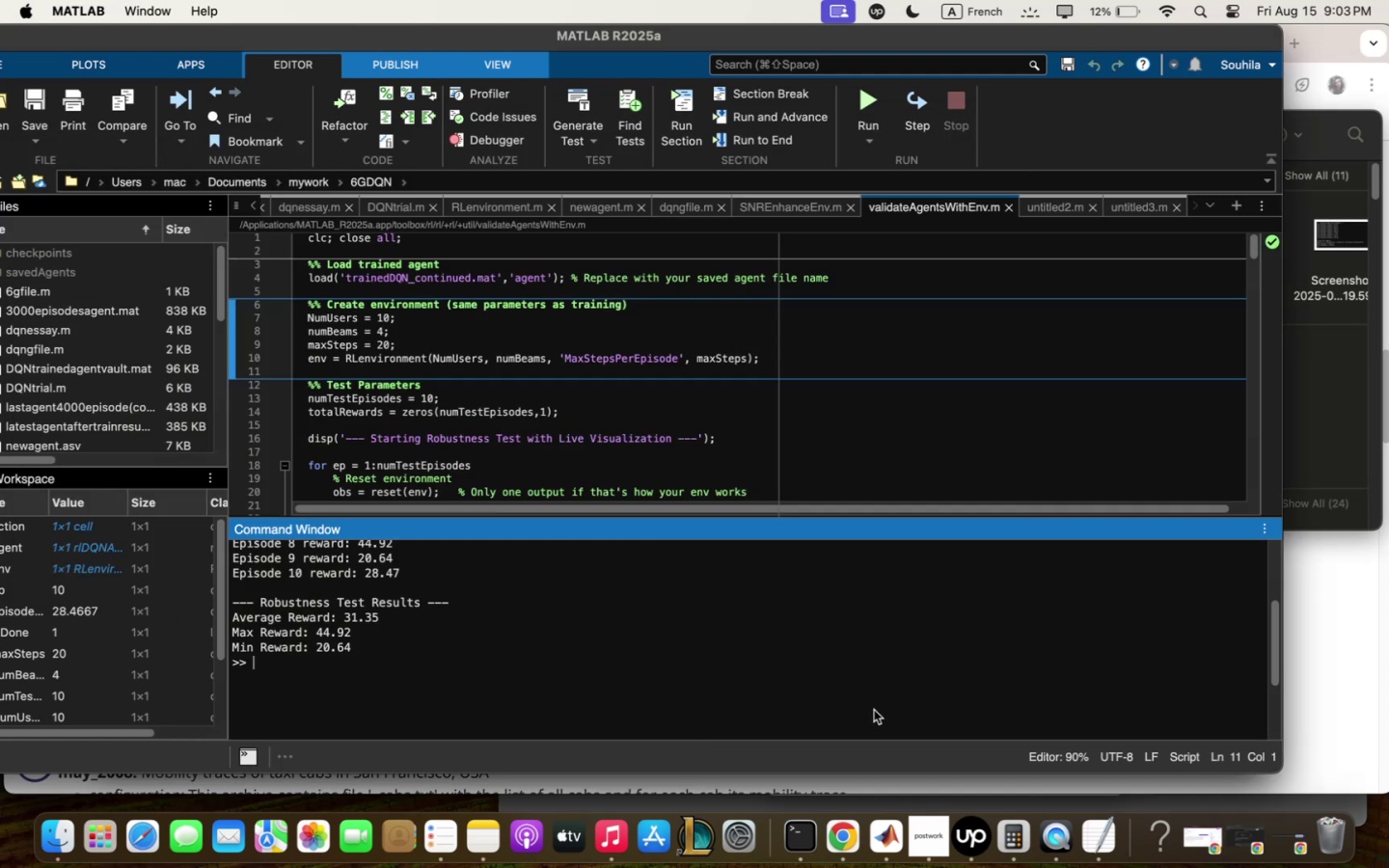 
key(Meta+V)
 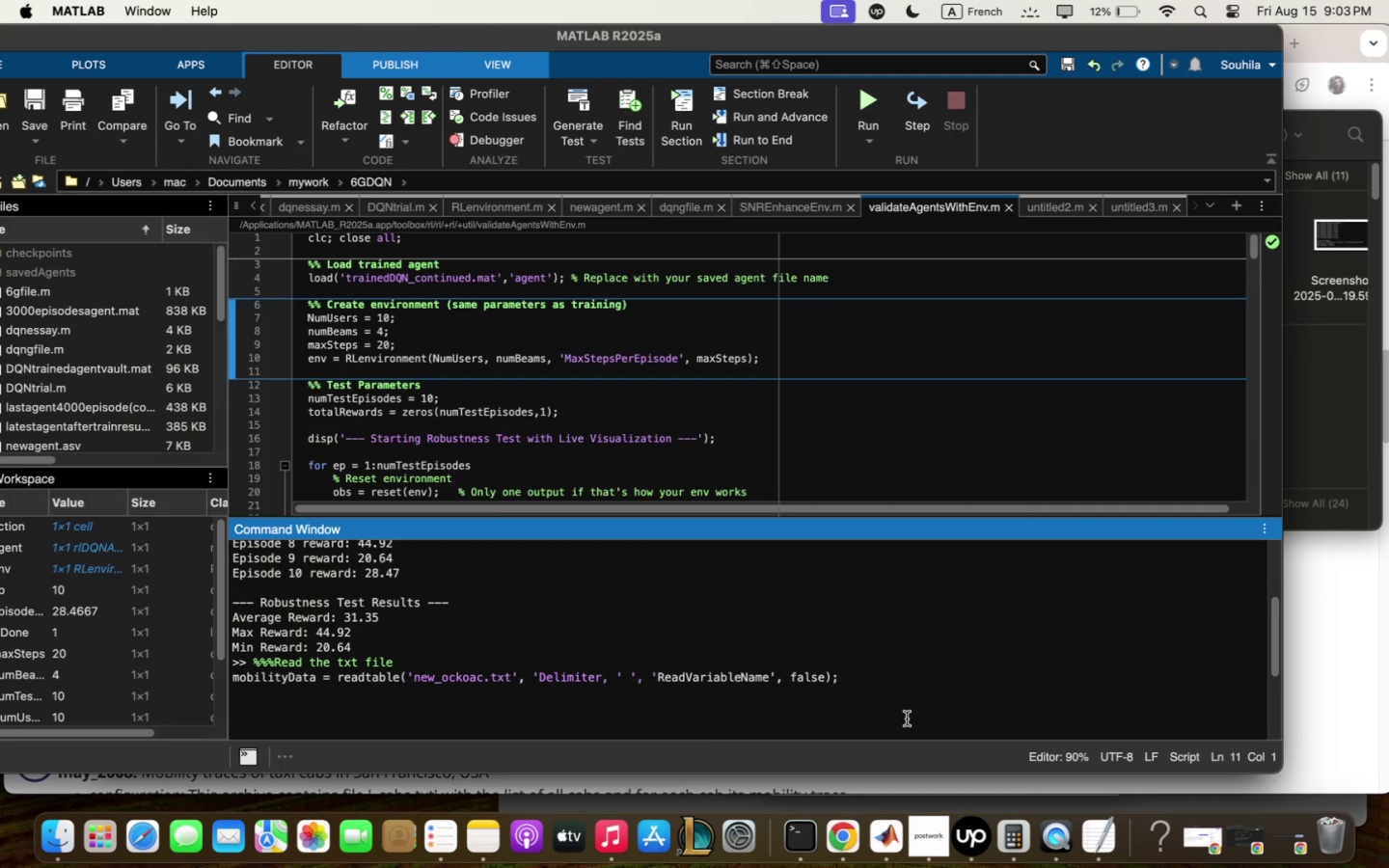 
key(Enter)
 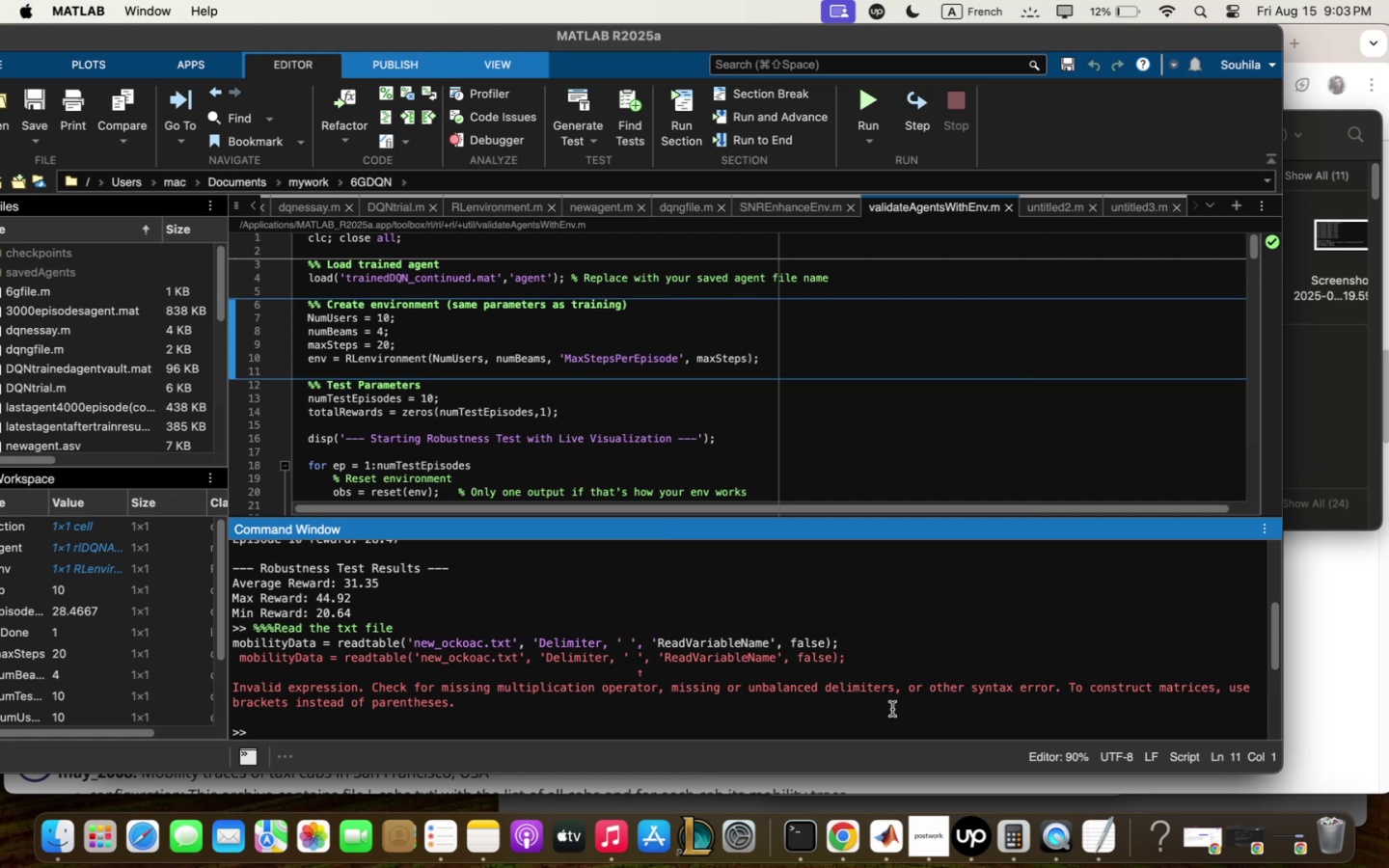 
wait(5.89)
 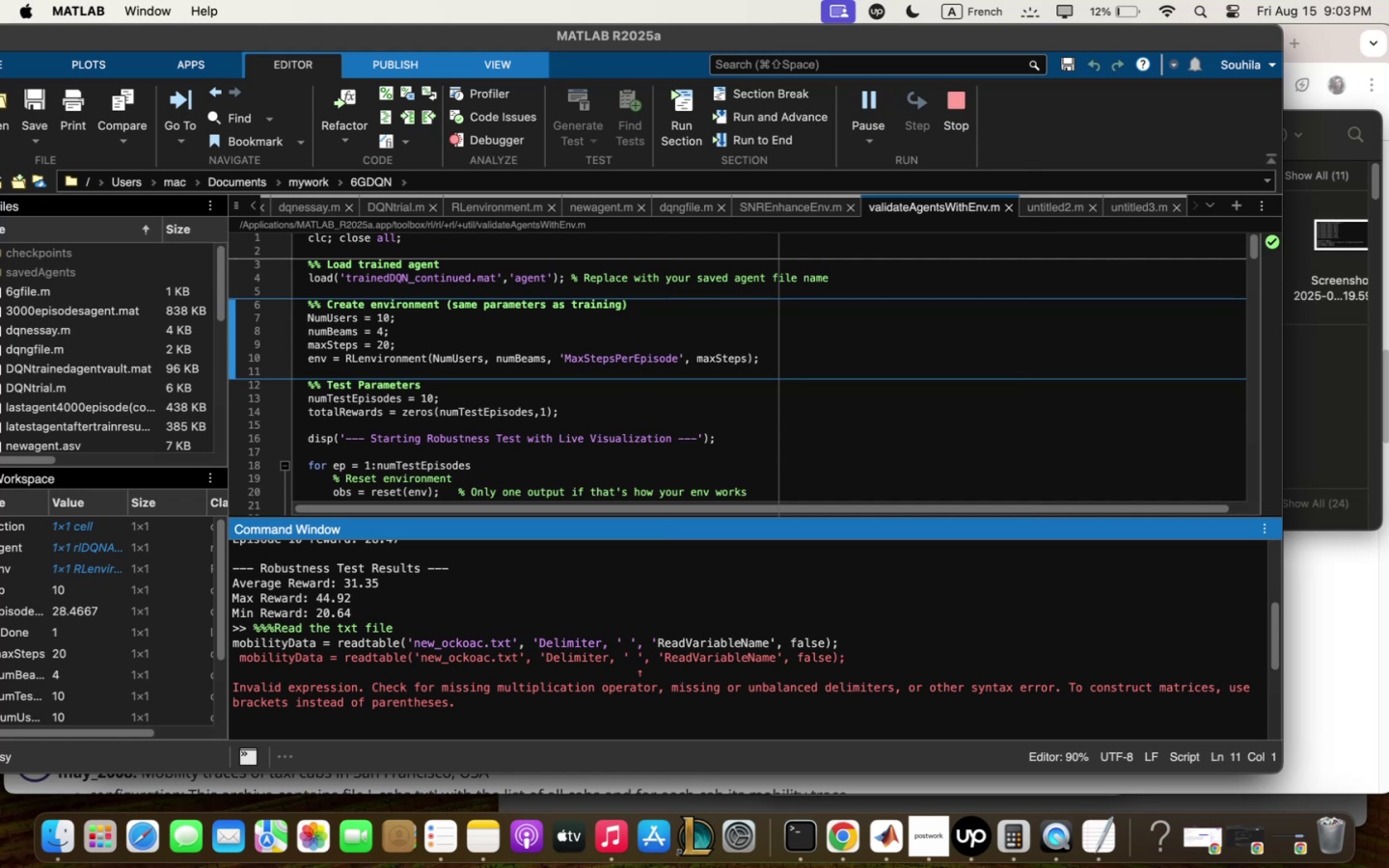 
left_click_drag(start_coordinate=[255, 624], to_coordinate=[592, 719])
 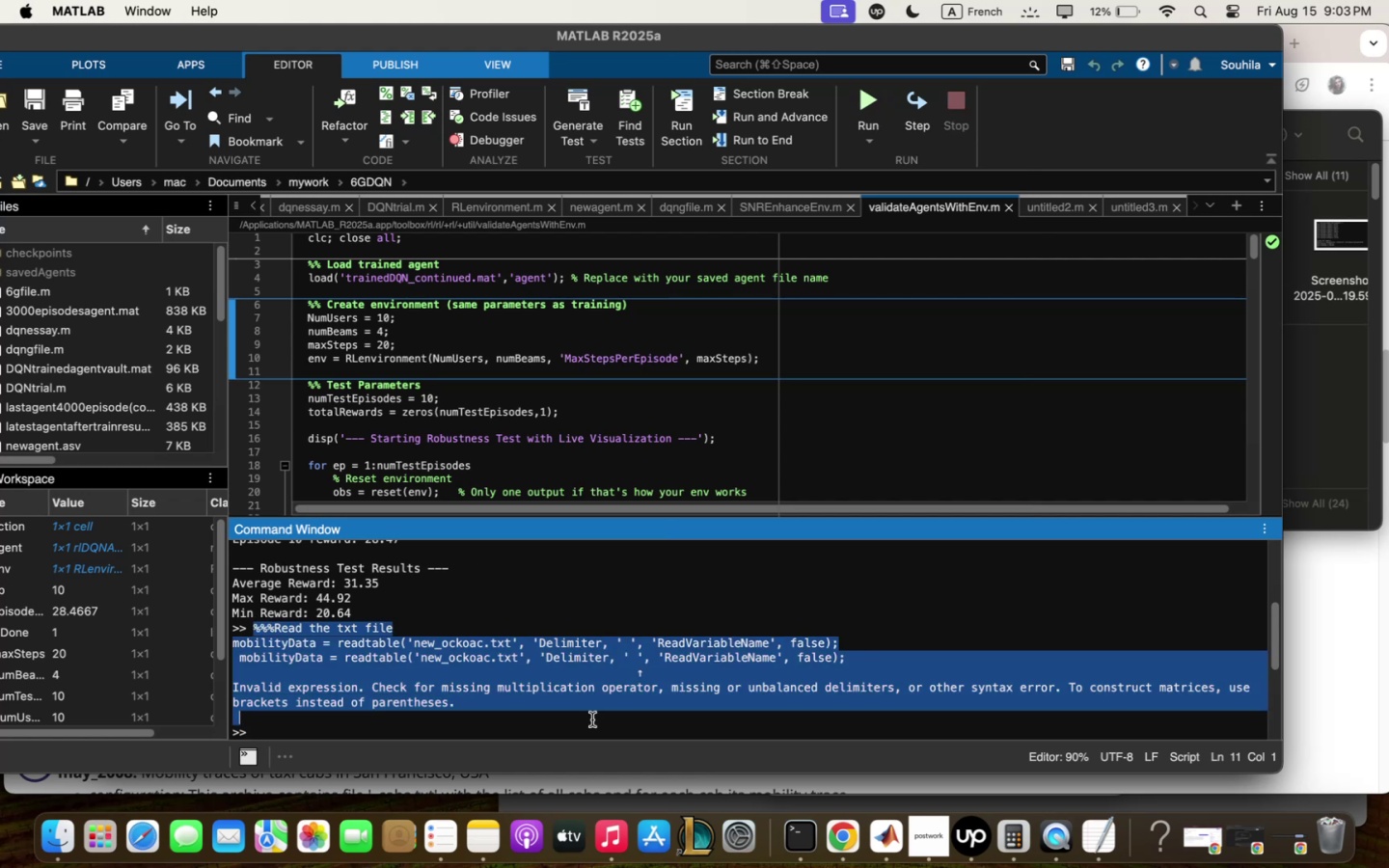 
key(Meta+C)
 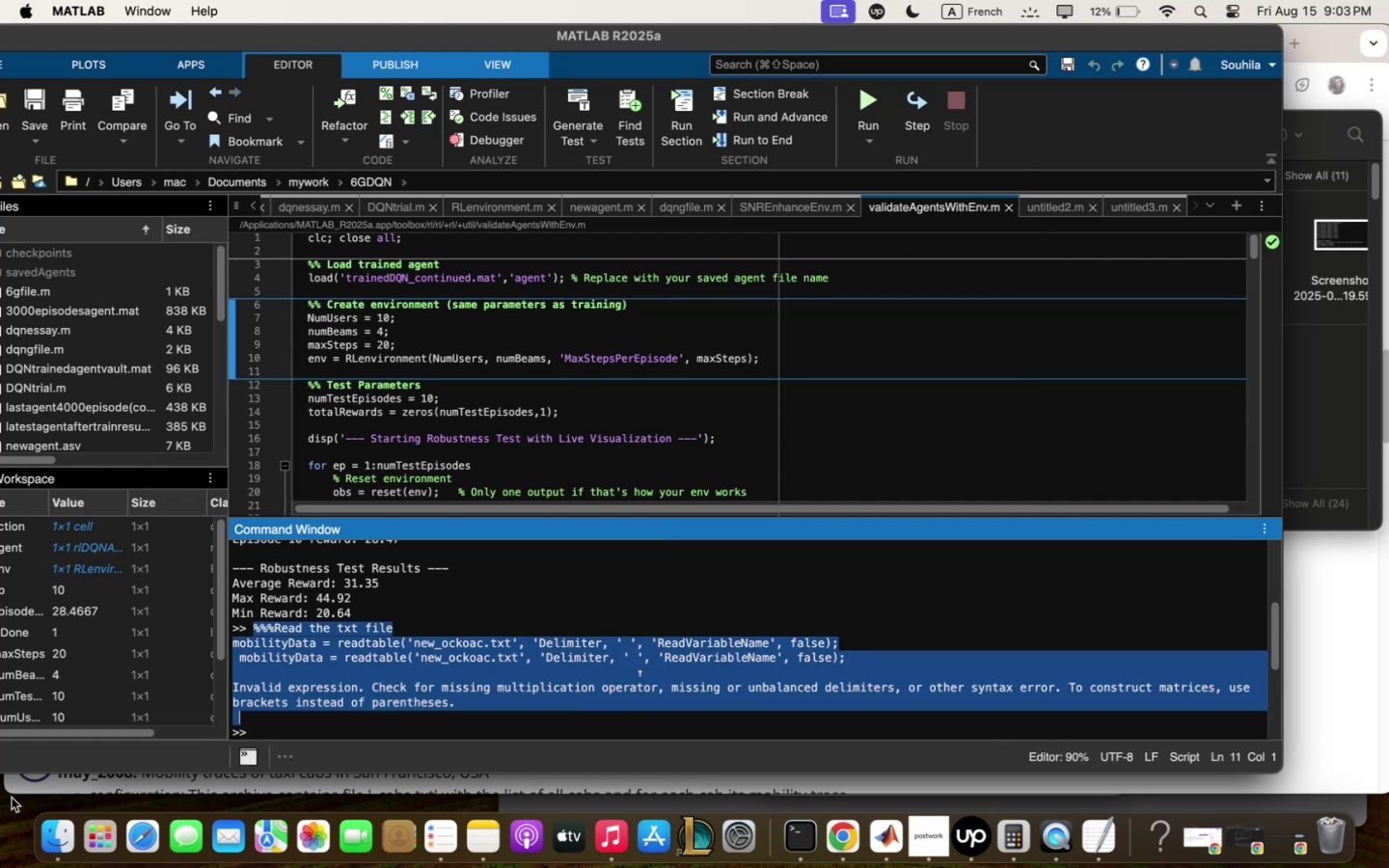 
mouse_move([51, 853])
 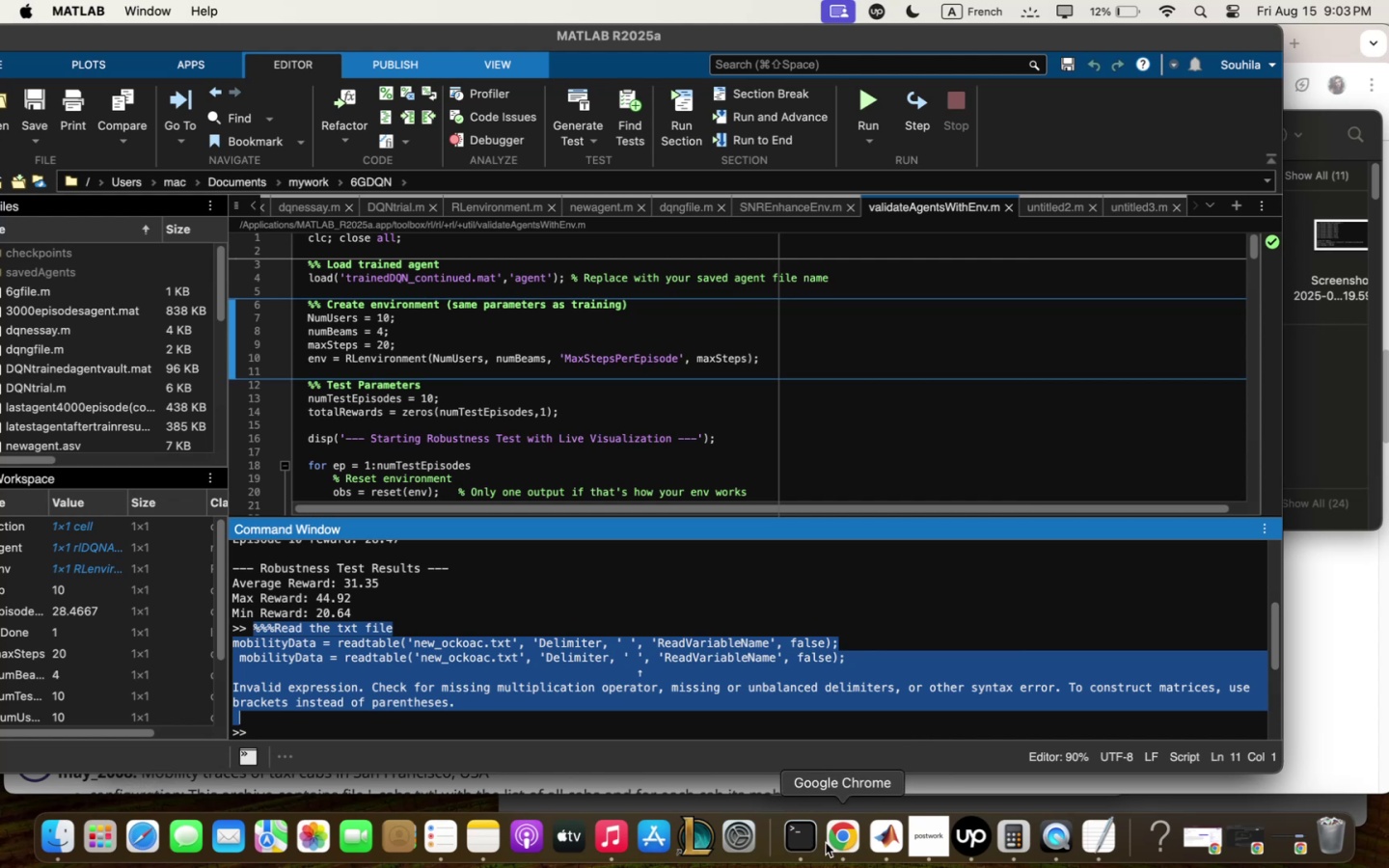 
left_click([853, 846])
 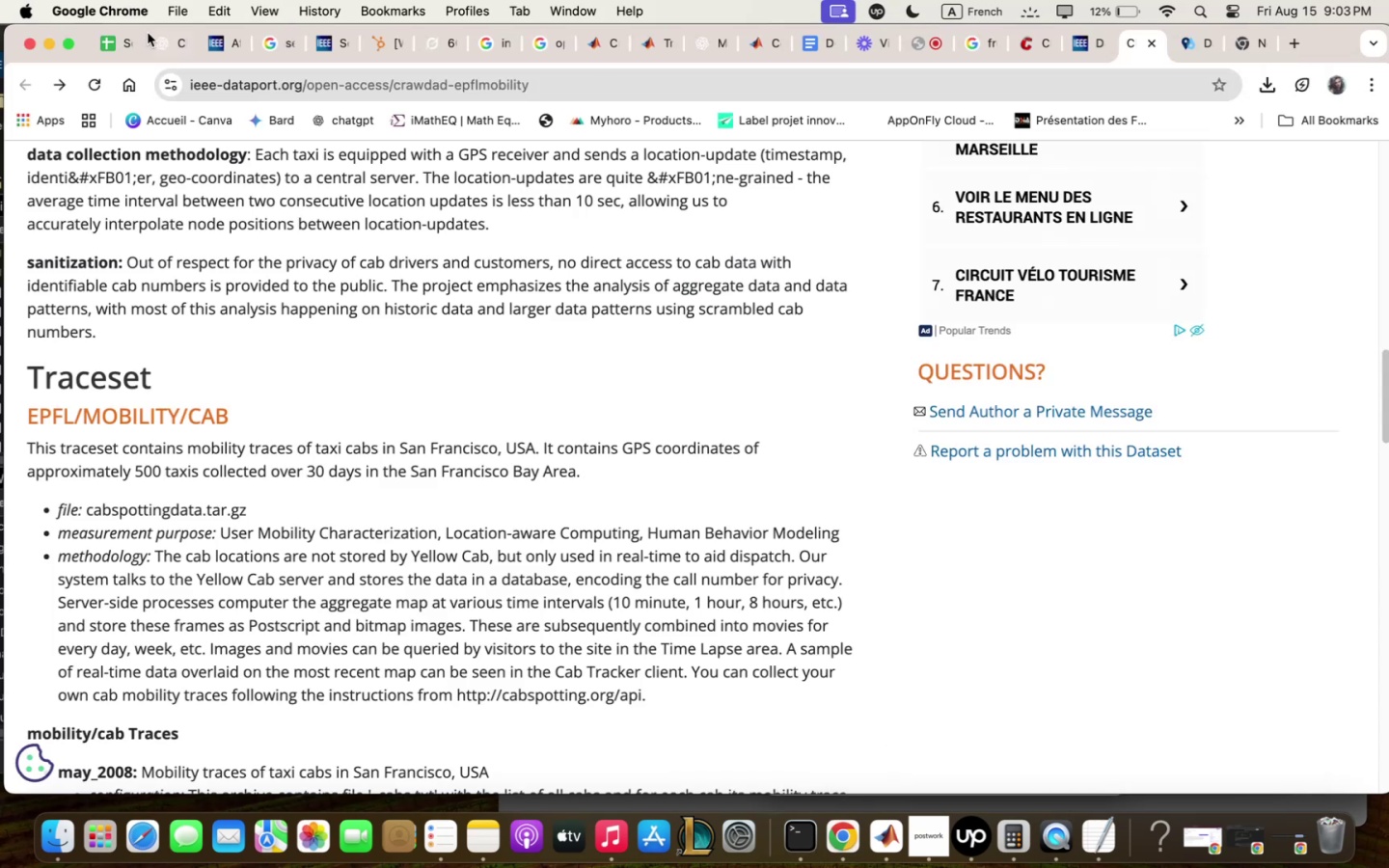 
left_click([154, 45])
 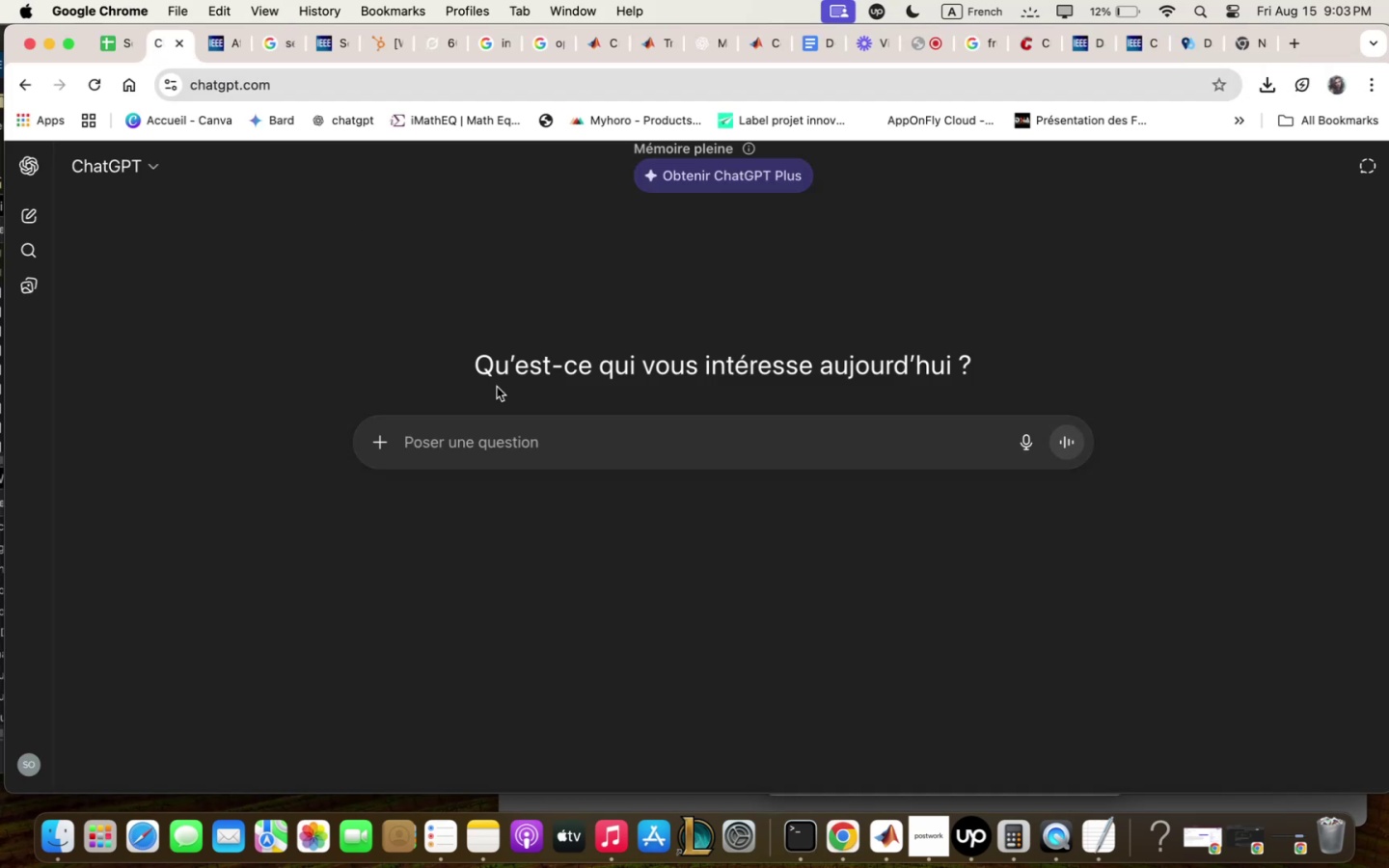 
left_click_drag(start_coordinate=[547, 470], to_coordinate=[540, 462])
 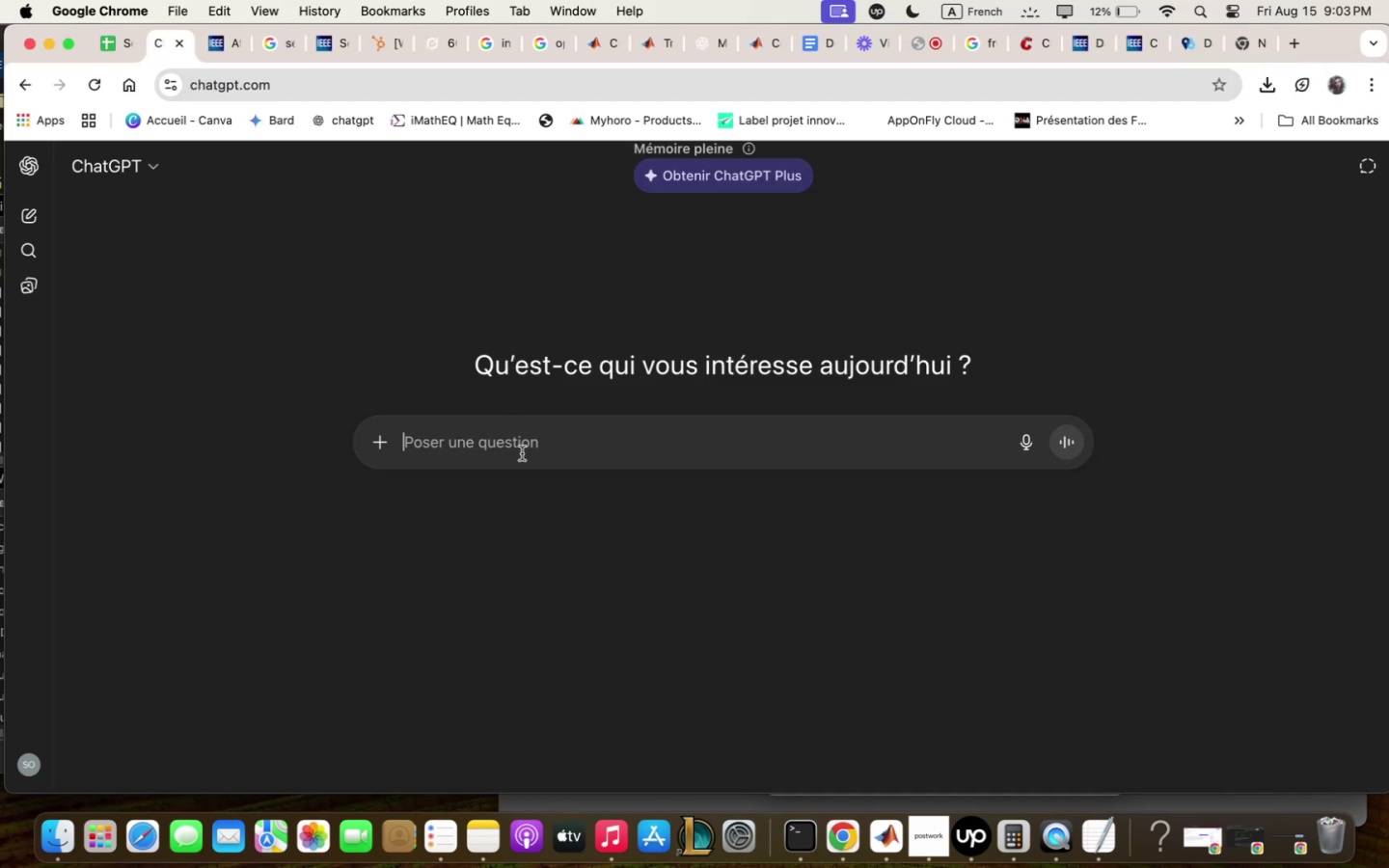 
type(i hqve thisd)
key(Backspace)
type( d)
key(Backspace)
 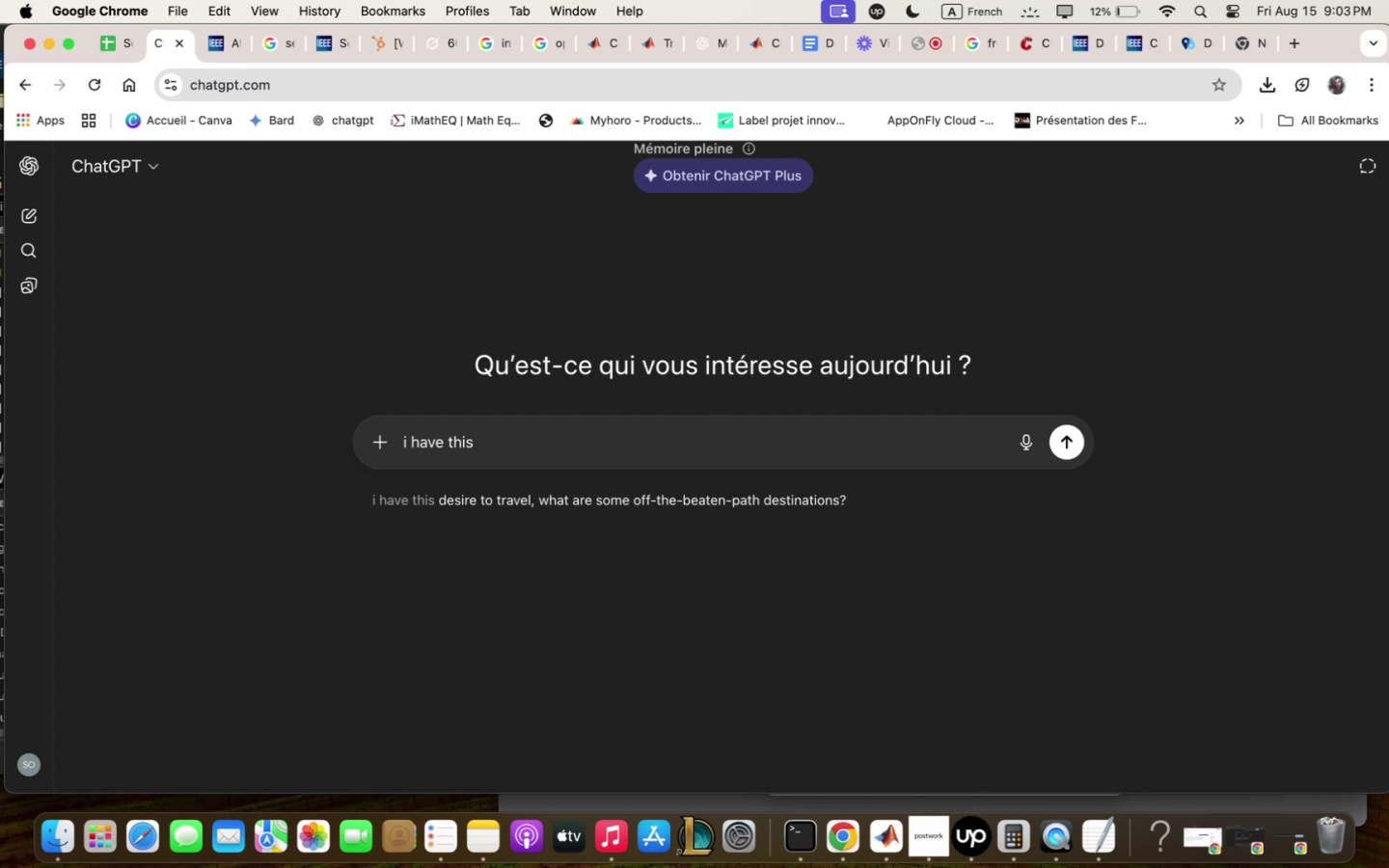 
key(Meta+Q)
 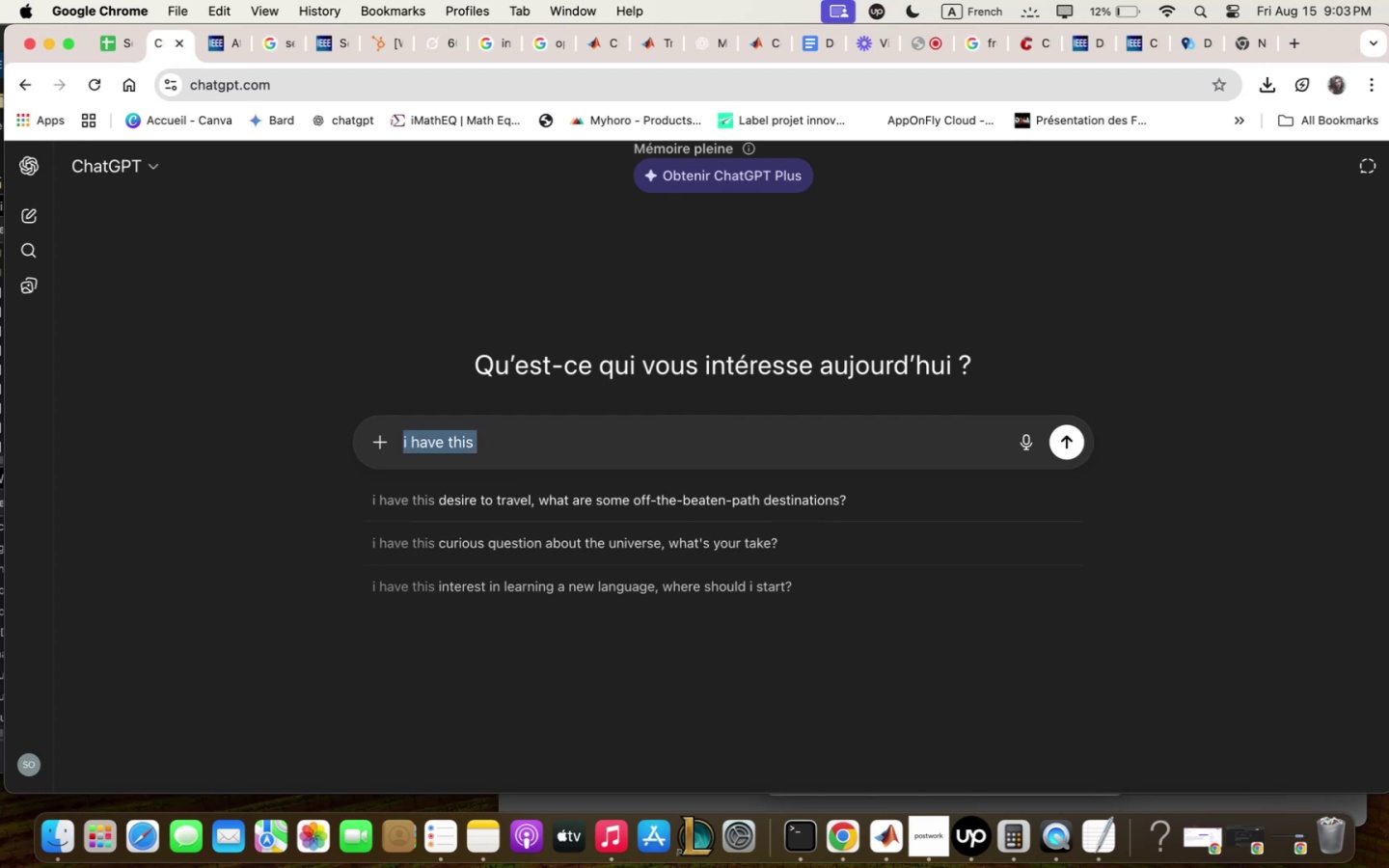 
key(Backspace)
 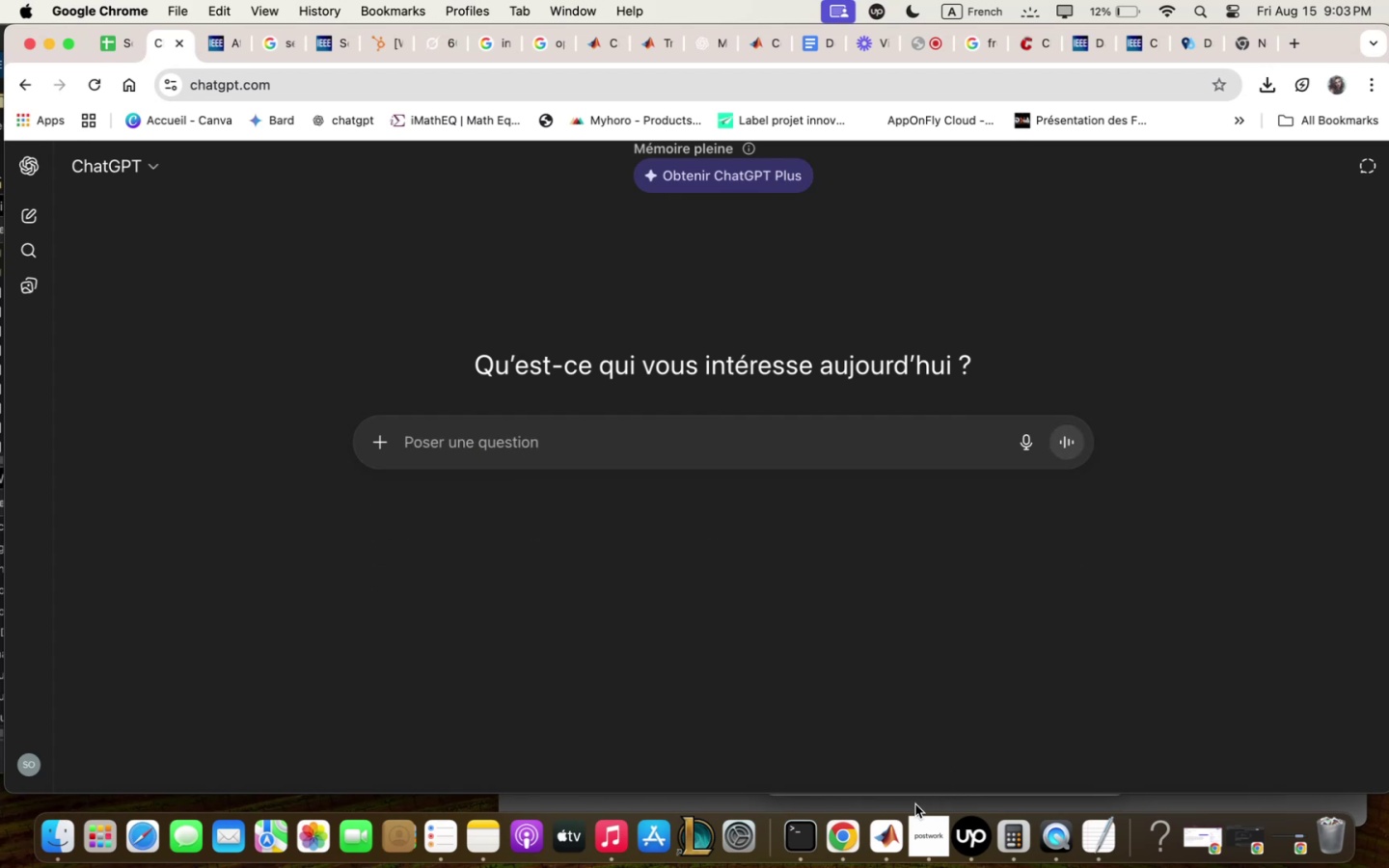 
left_click([891, 848])
 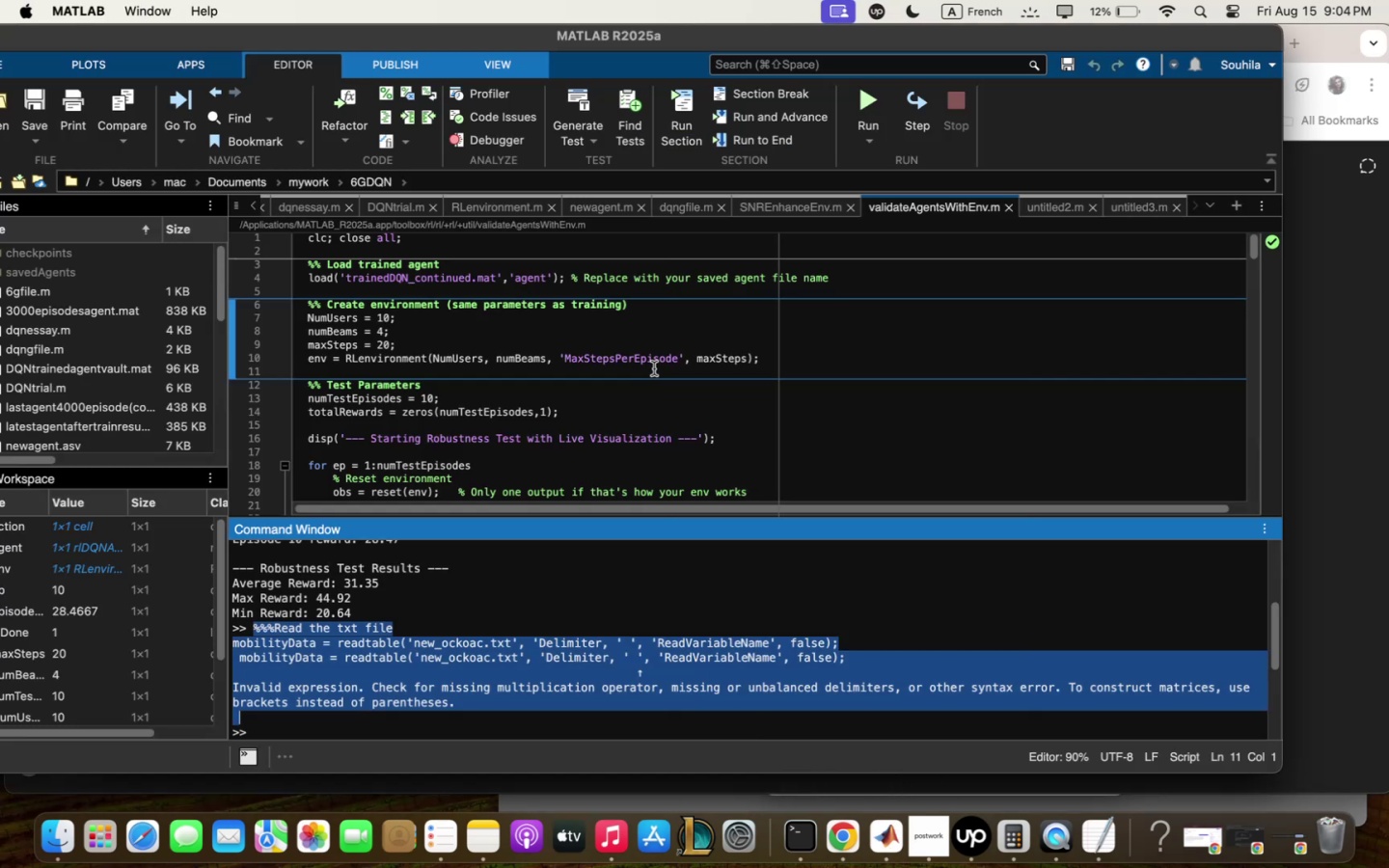 
left_click([673, 339])
 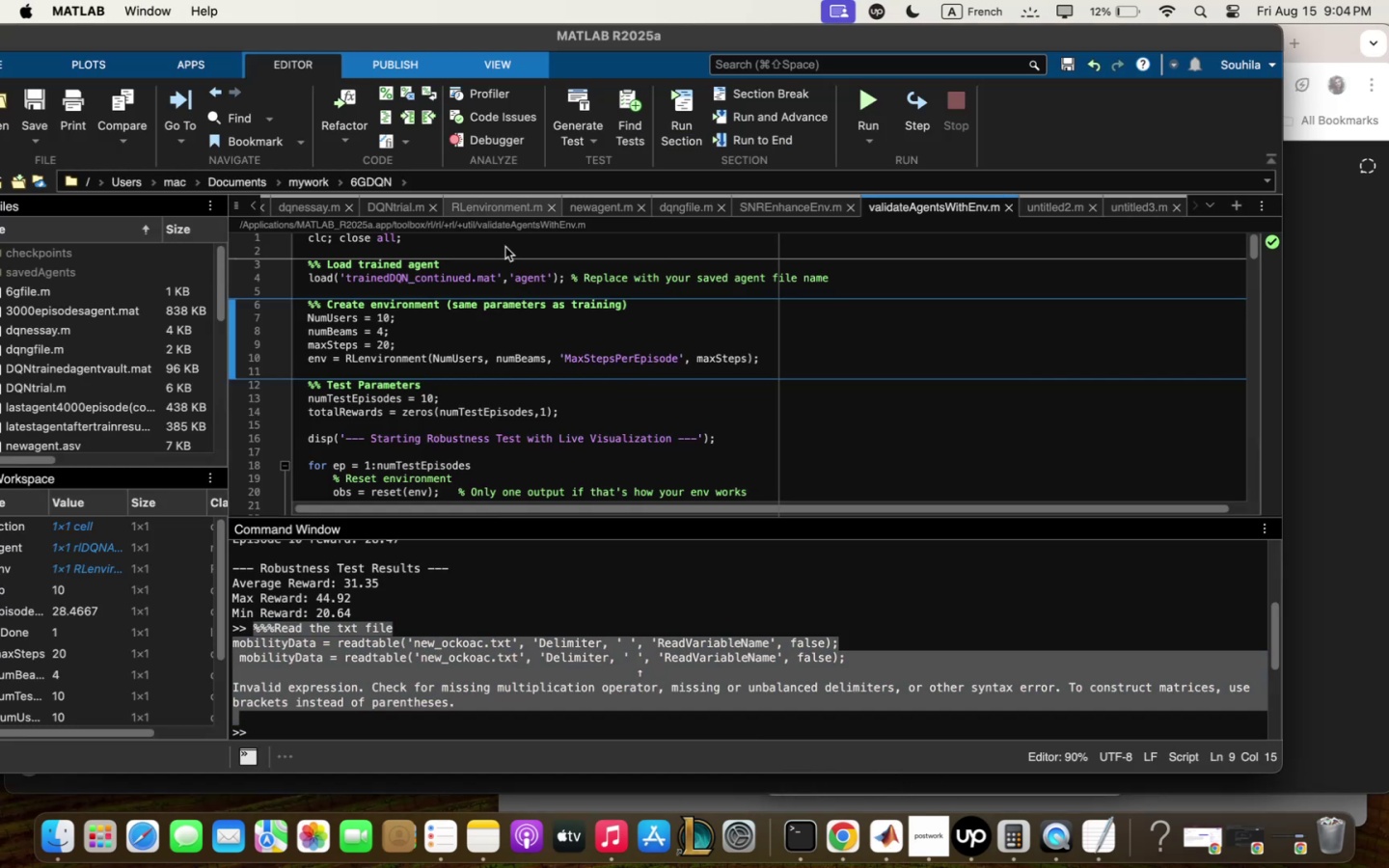 
left_click([525, 281])
 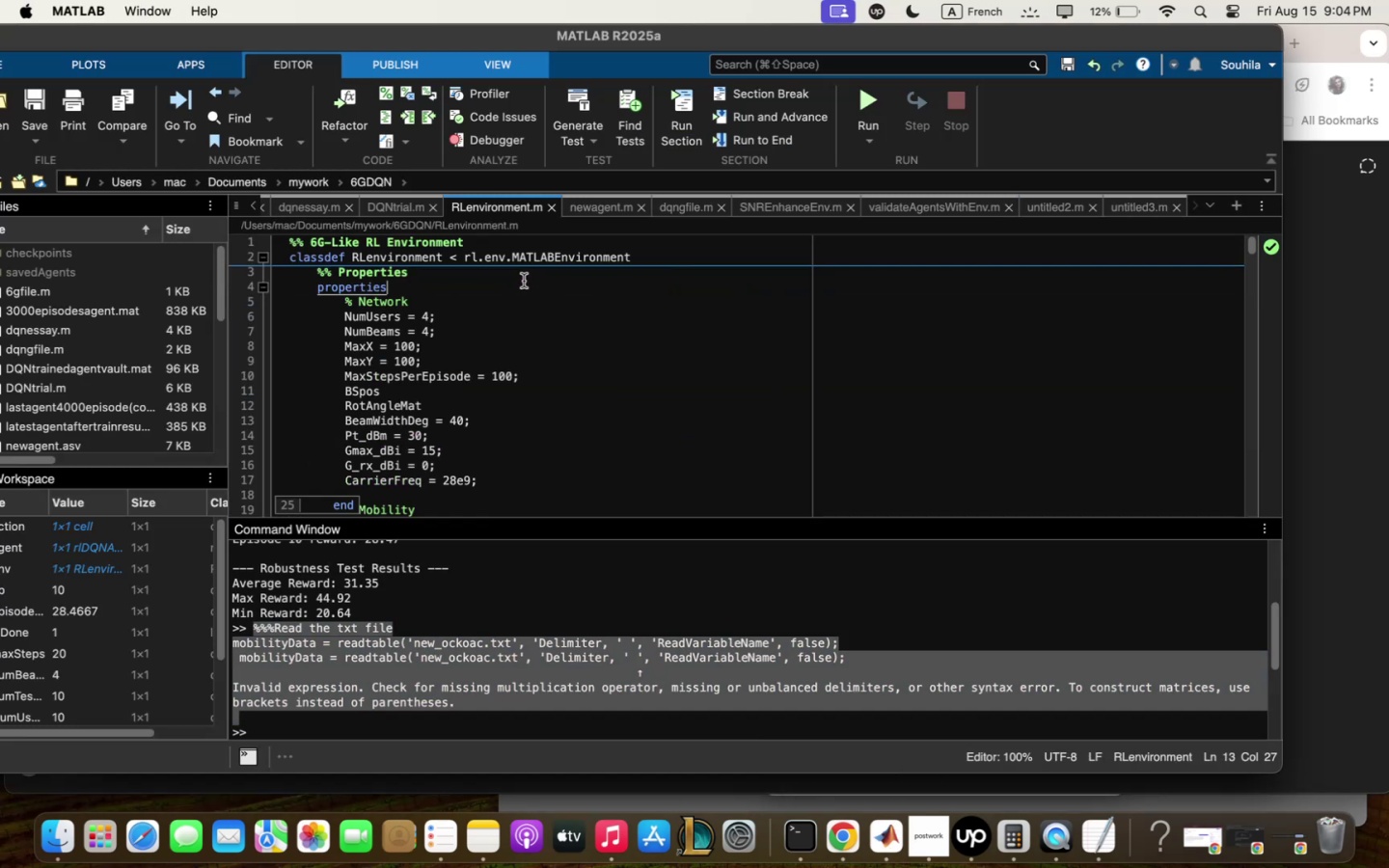 
key(Meta+Q)
 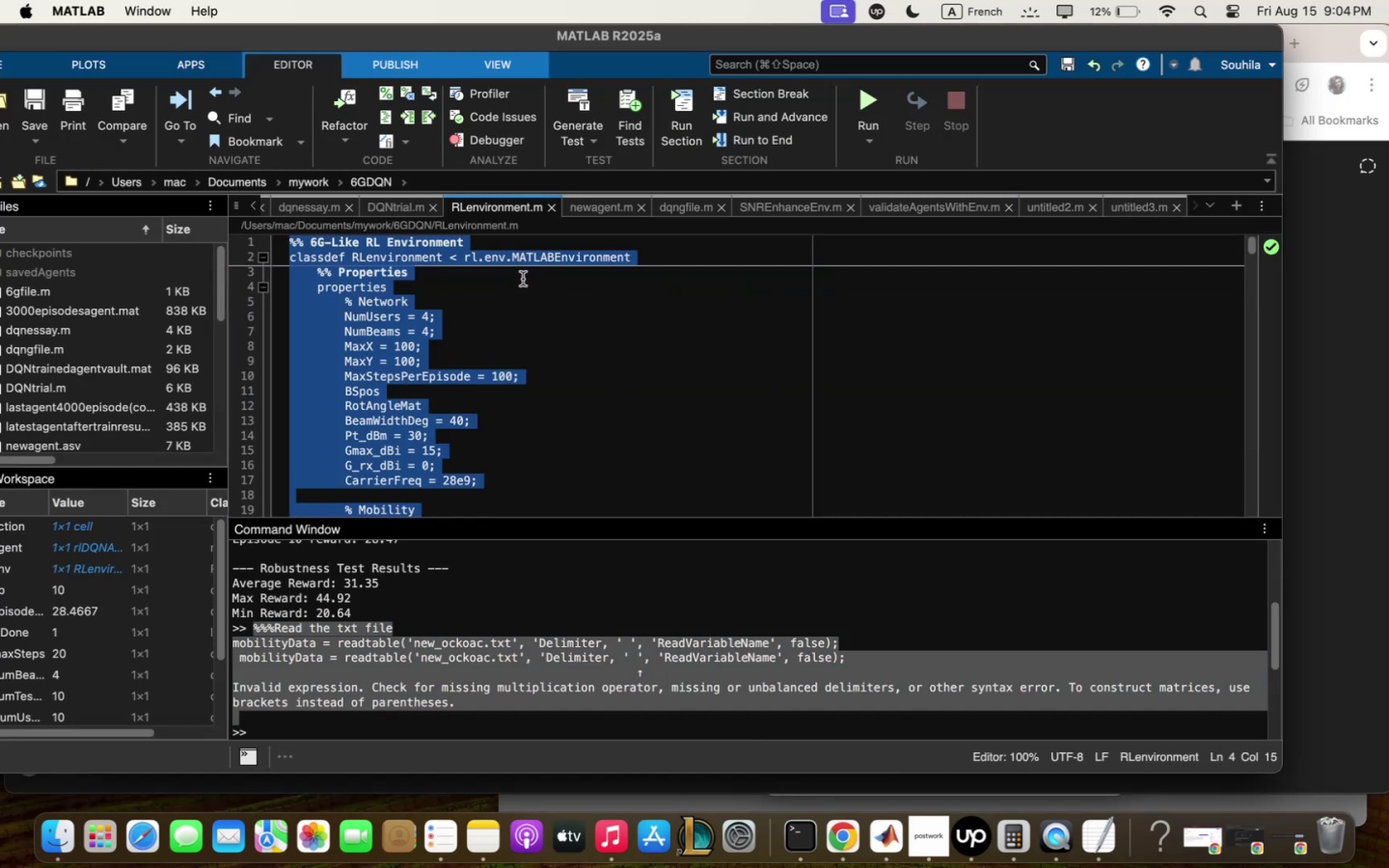 
key(Meta+C)
 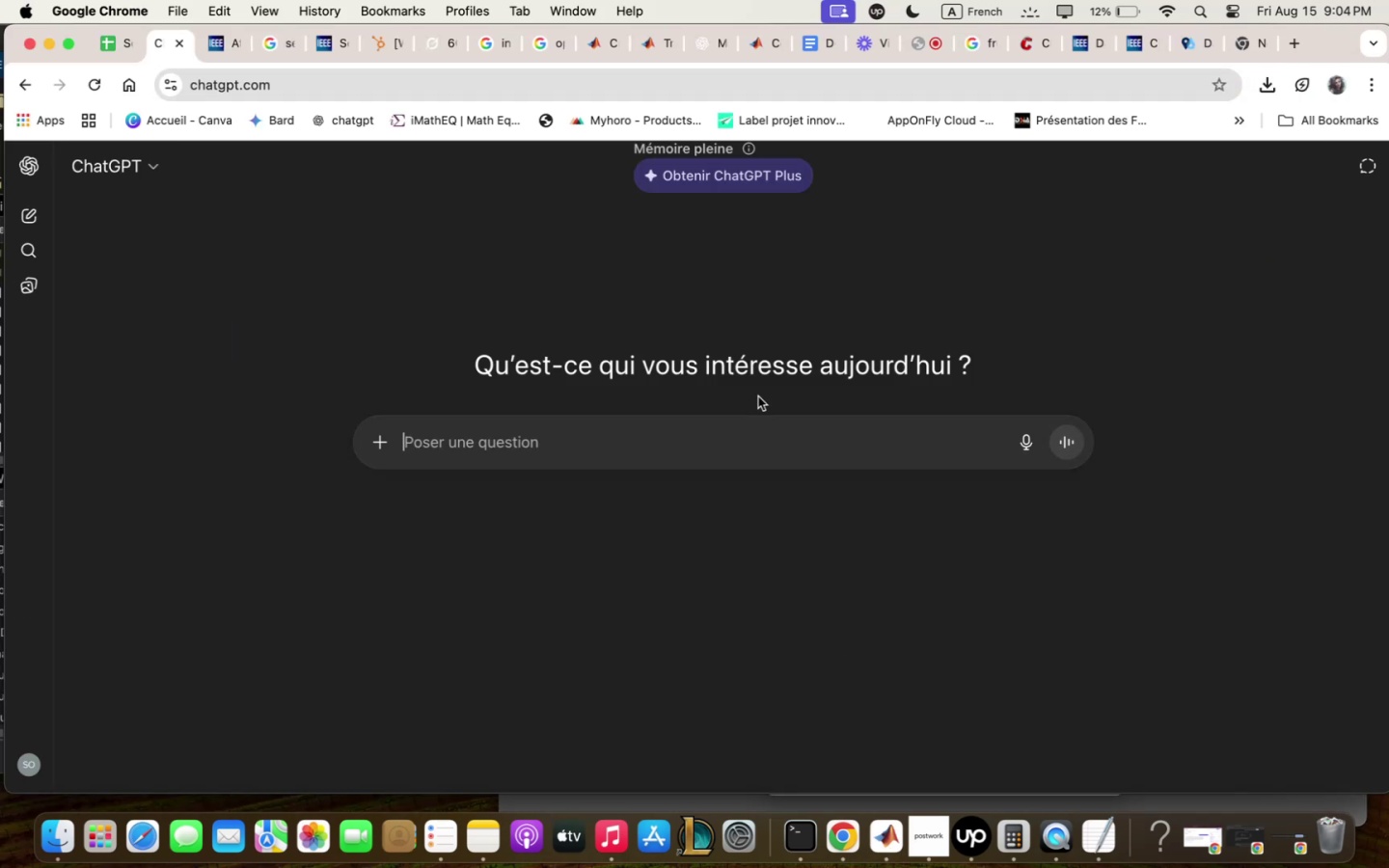 
left_click([776, 452])
 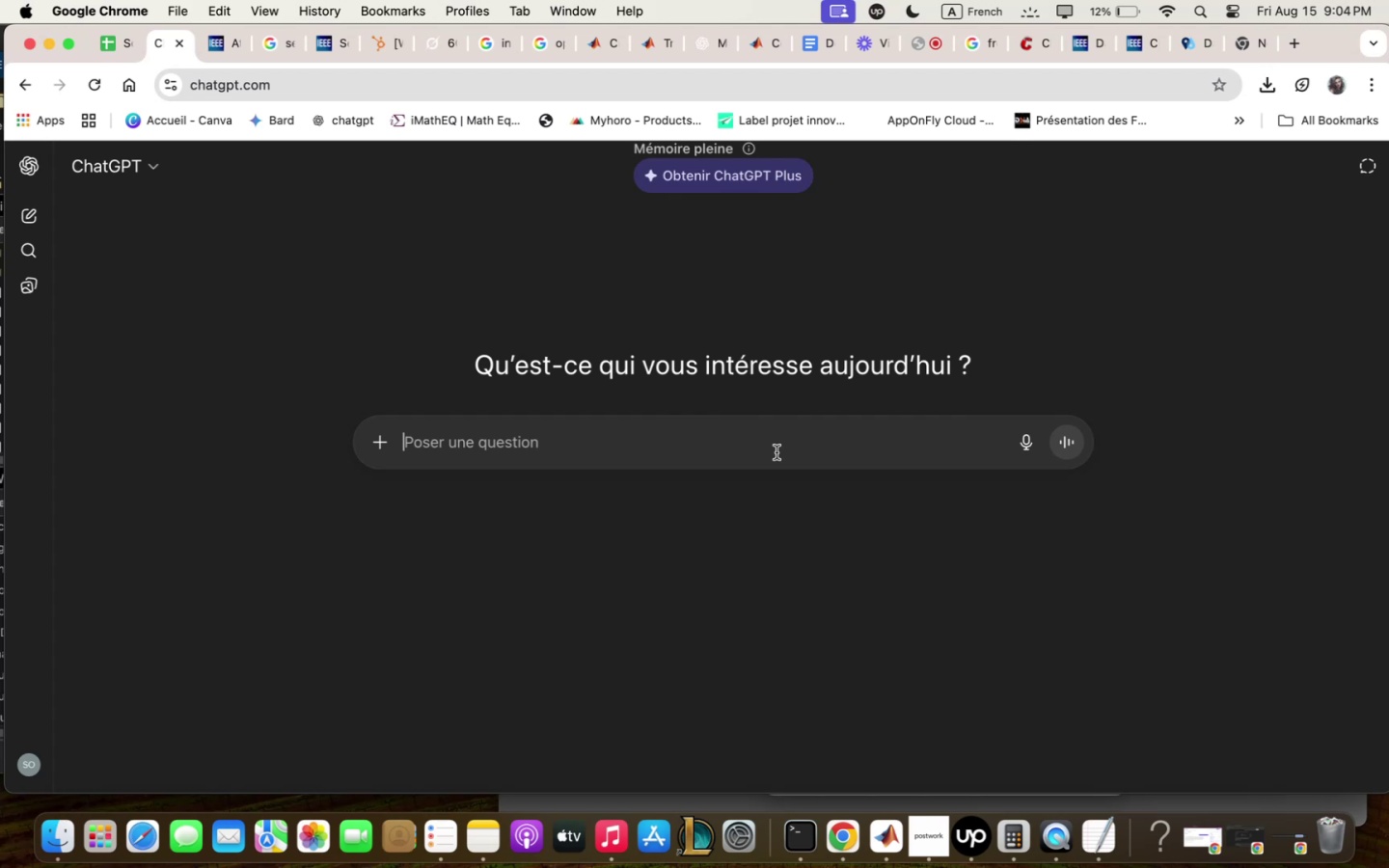 
type(this is ;y r)
key(Backspace)
type(project . )
 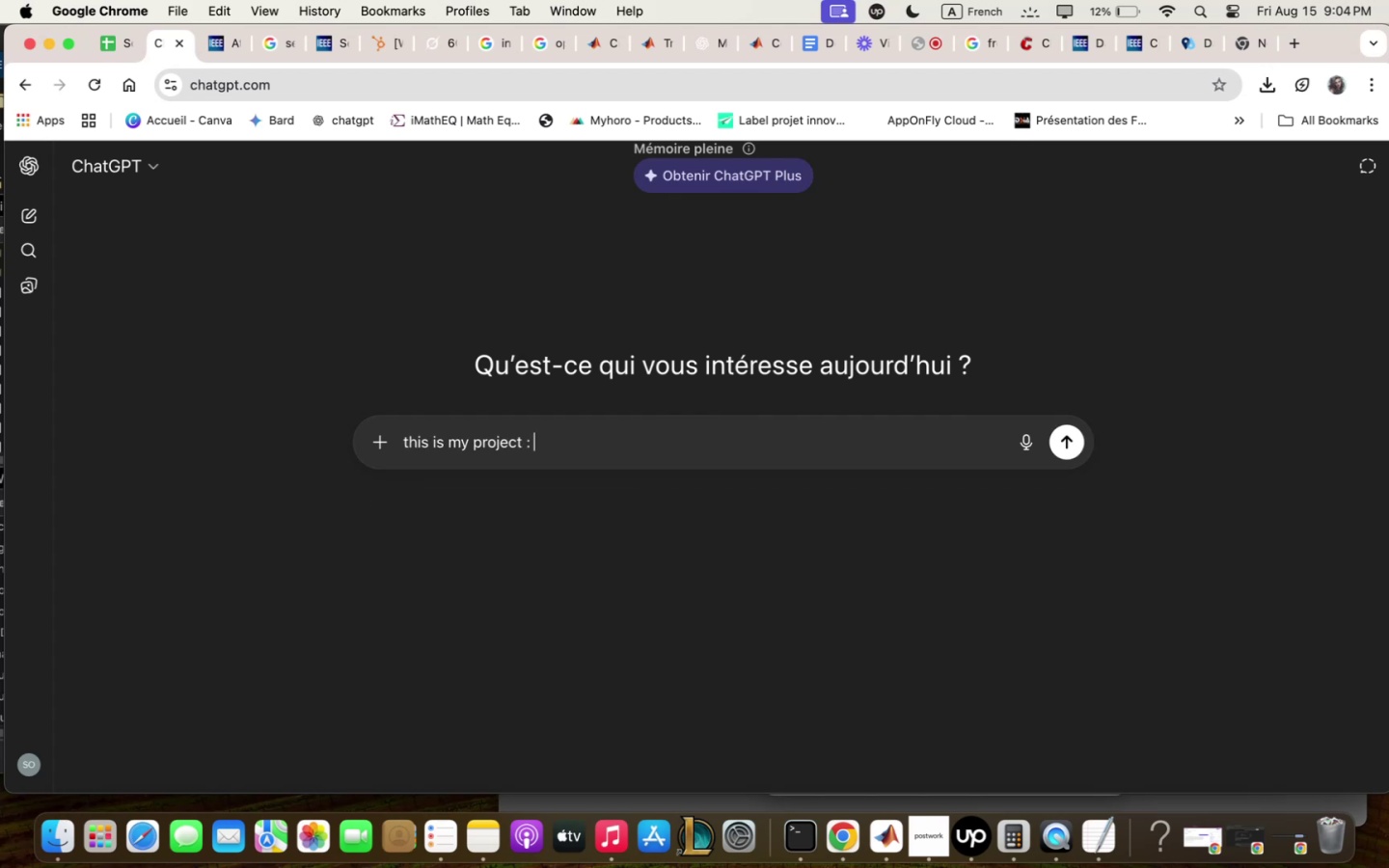 
key(Meta+CommandLeft)
 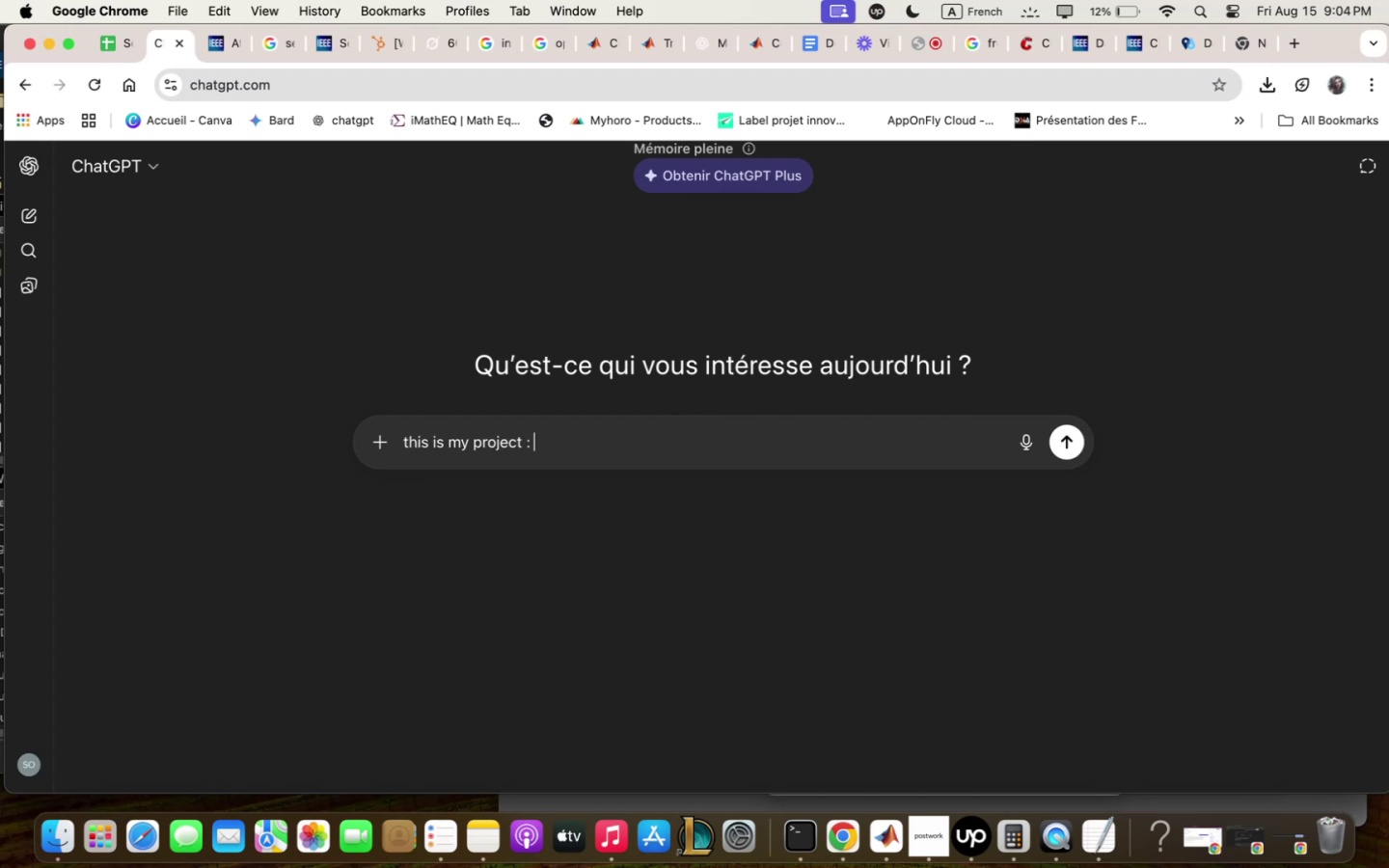 
key(Meta+V)
 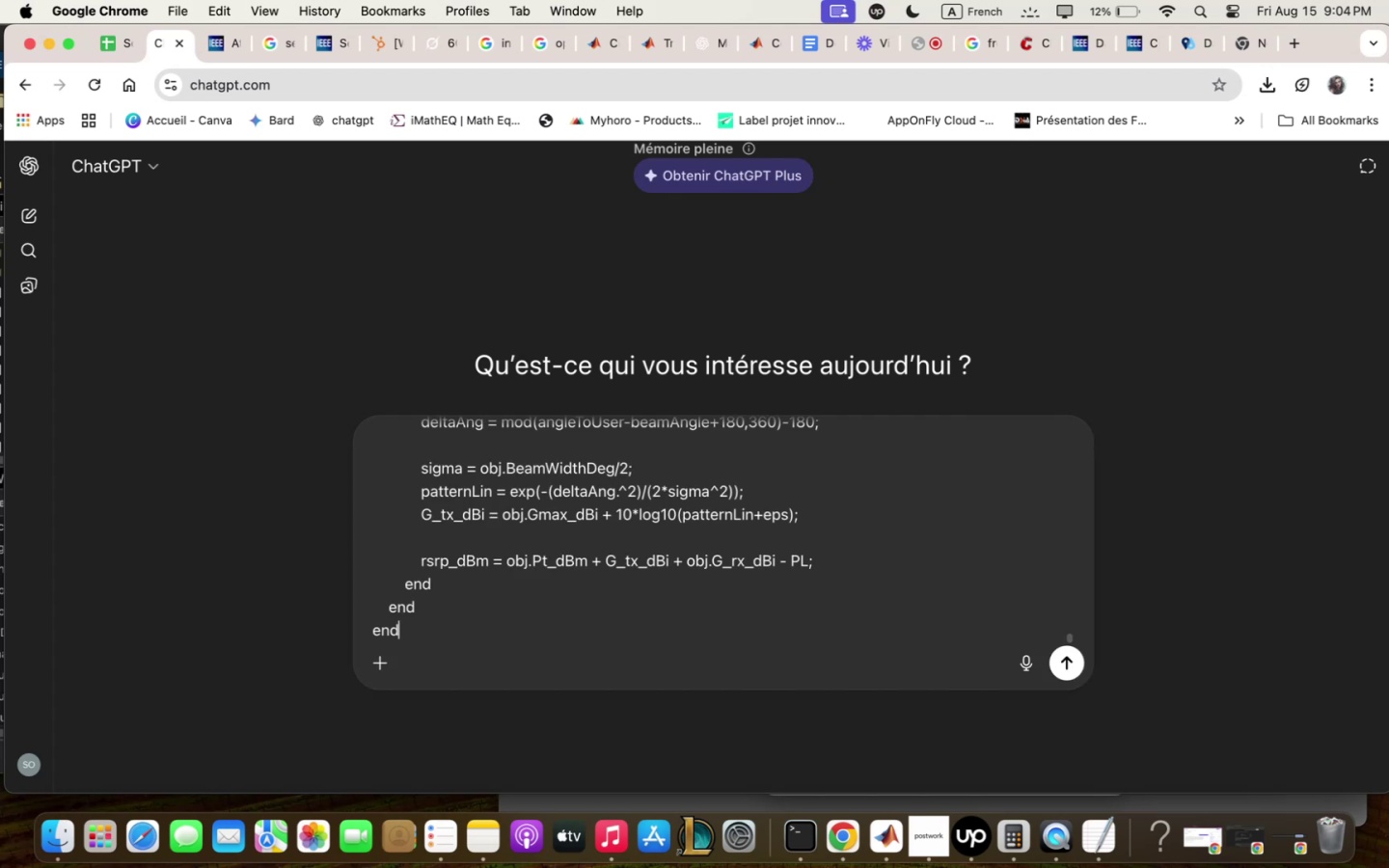 
type( qnd )
 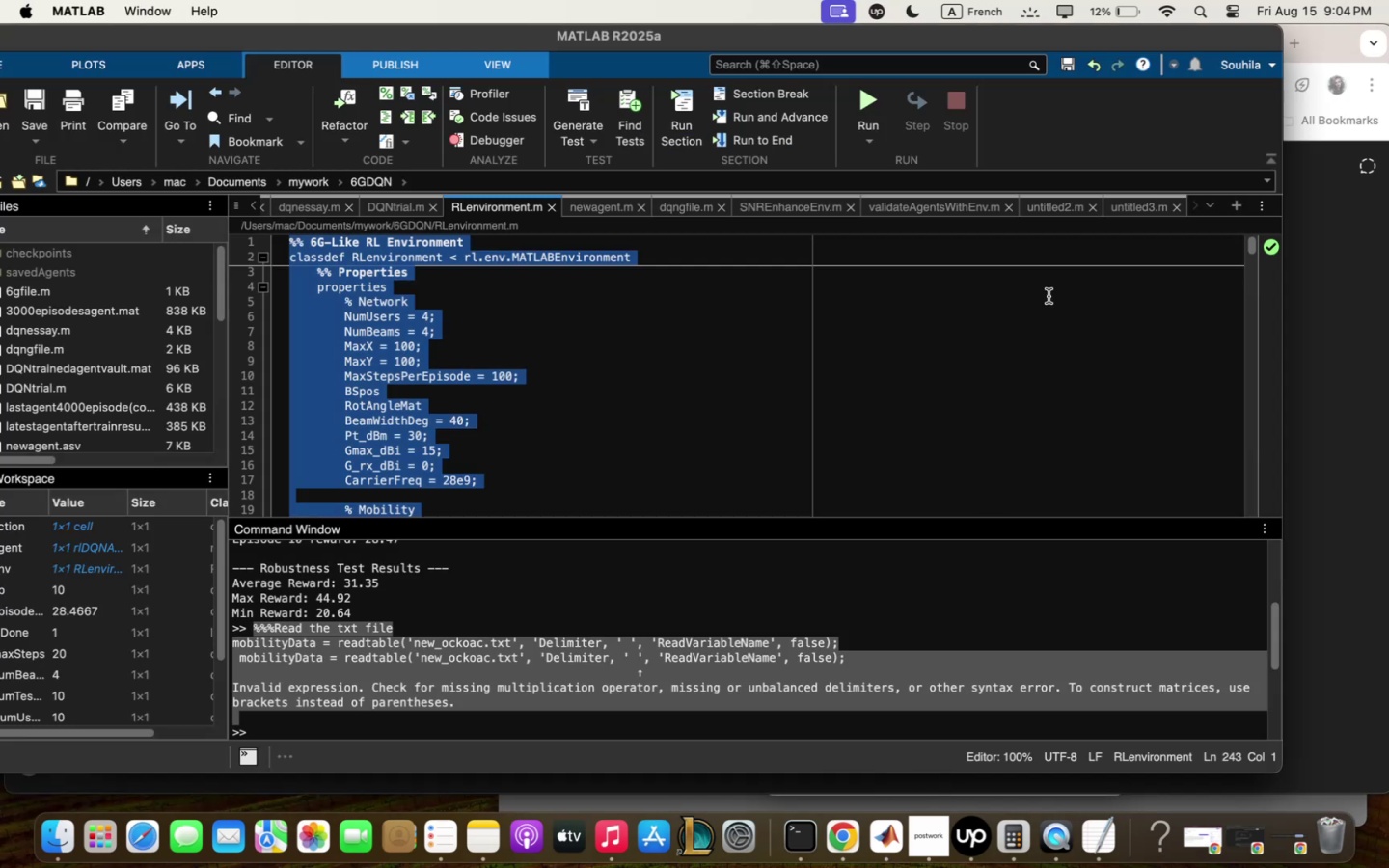 
left_click([596, 214])
 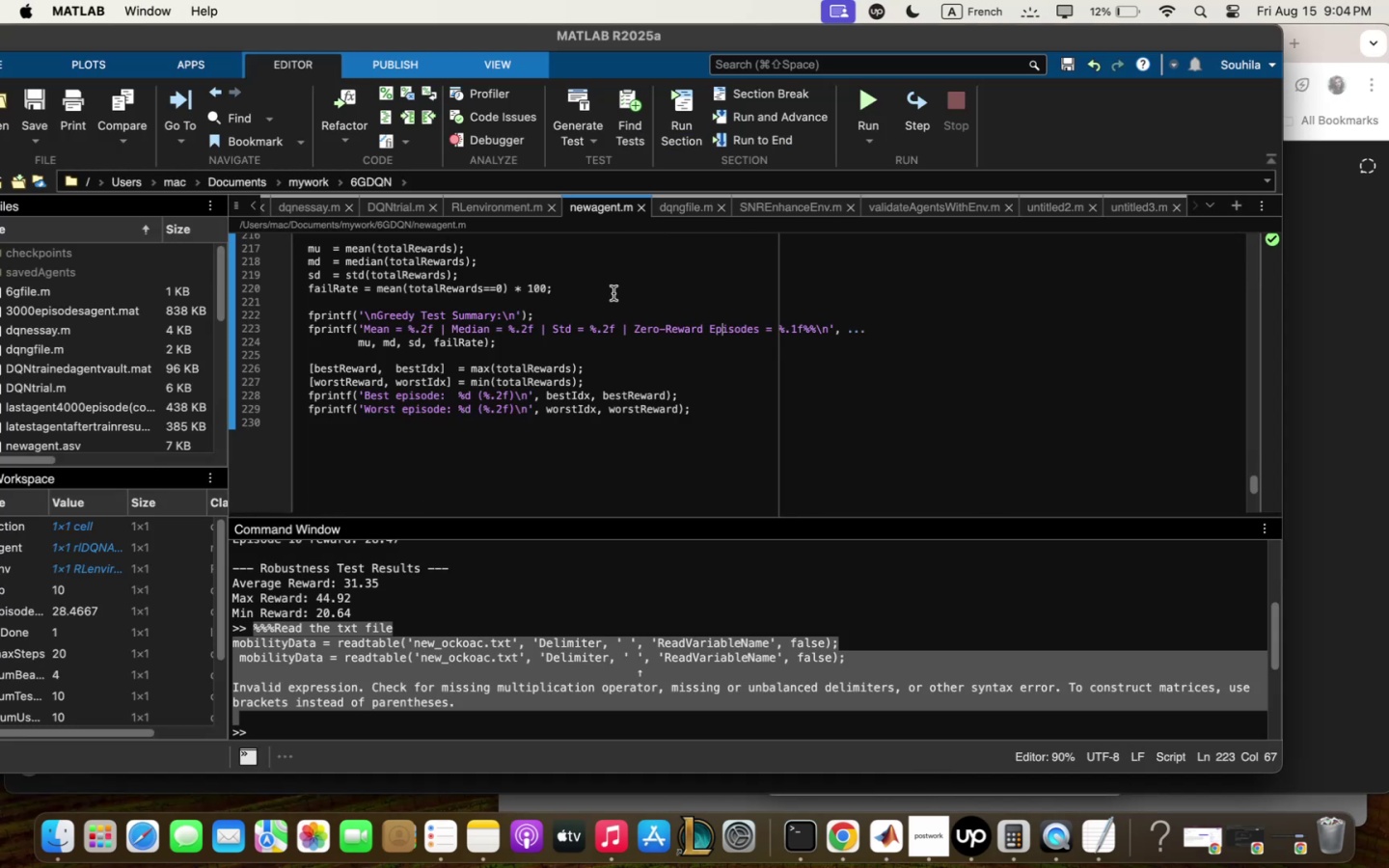 
left_click([613, 293])
 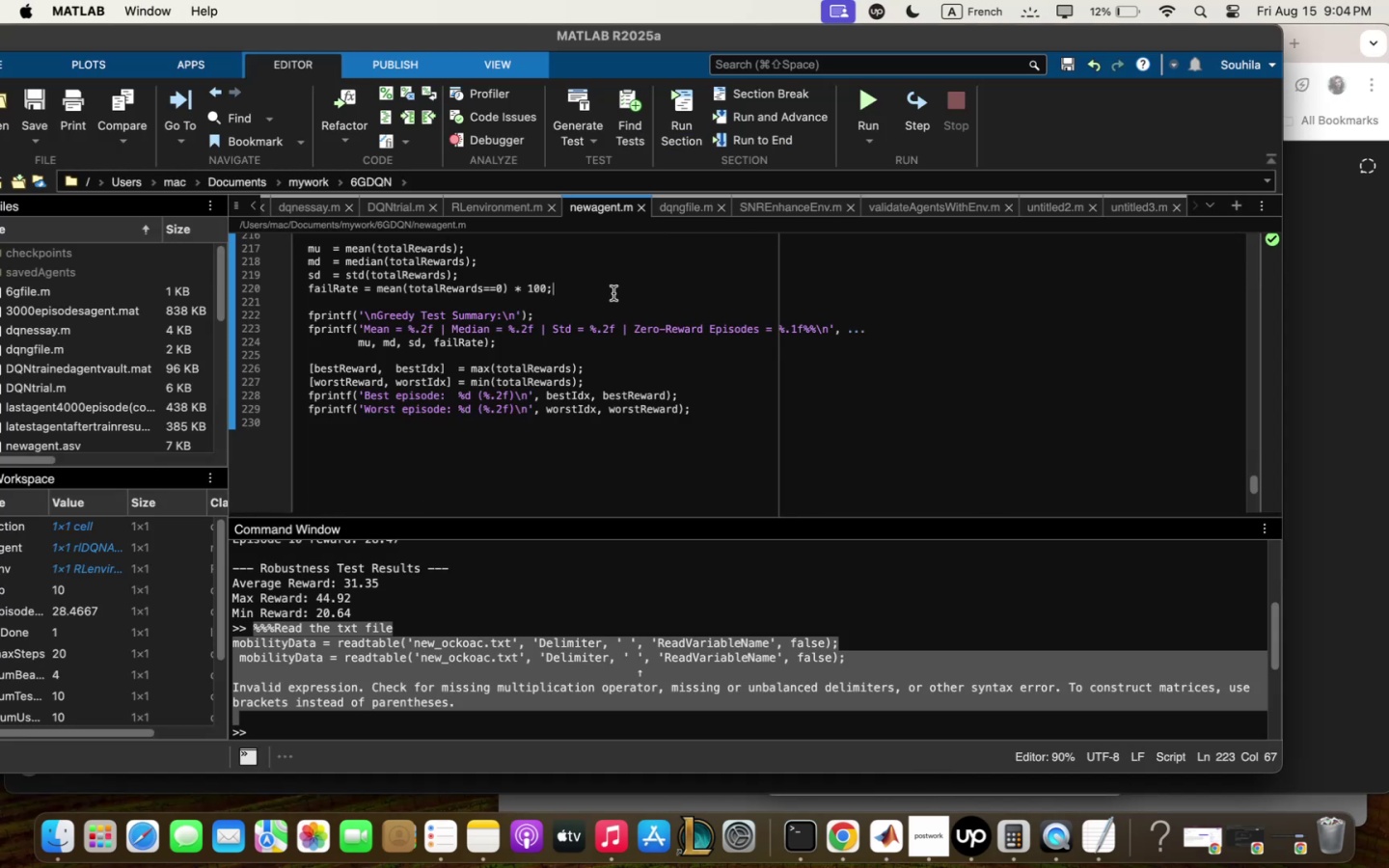 
key(Meta+Q)
 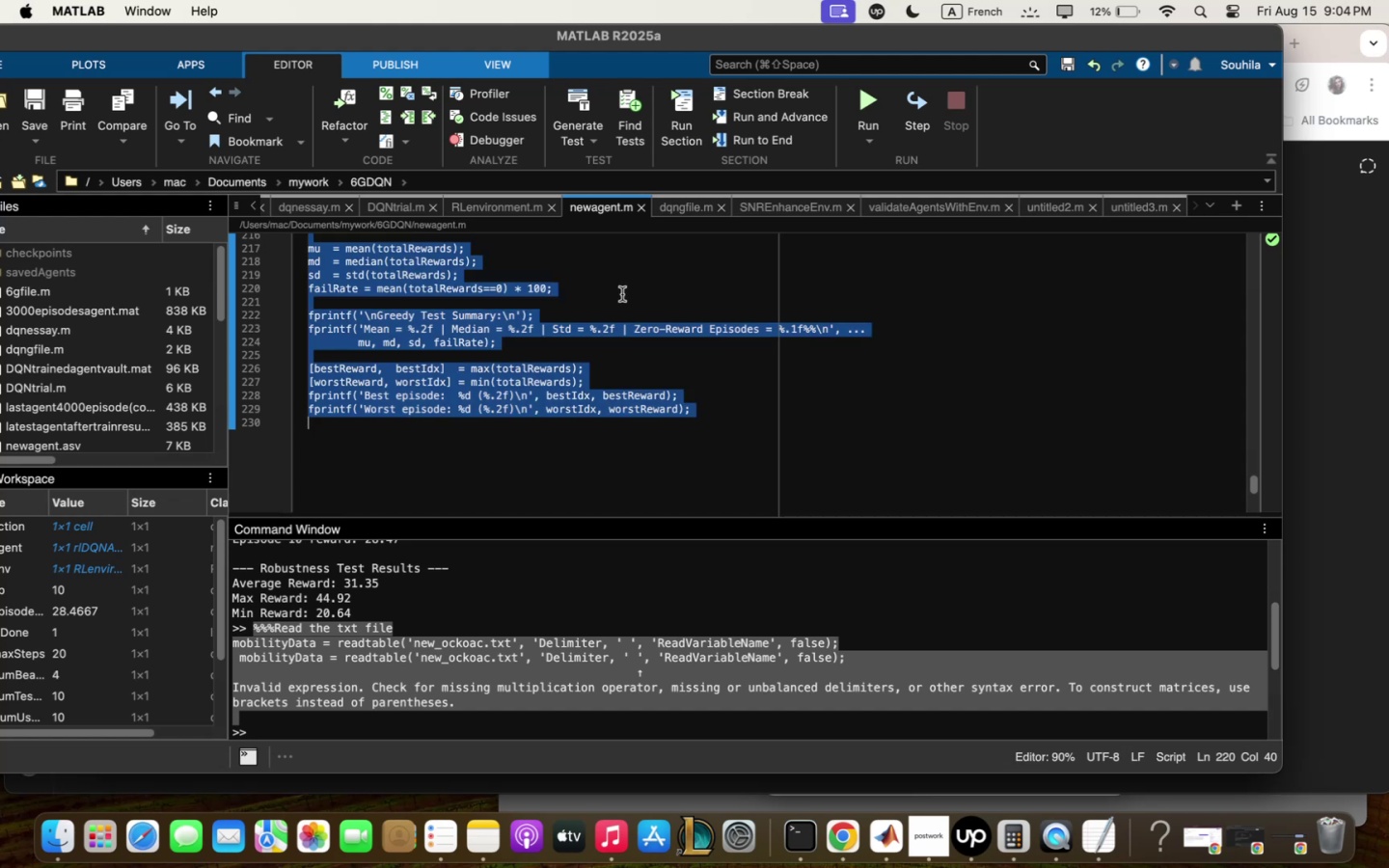 
key(Meta+C)
 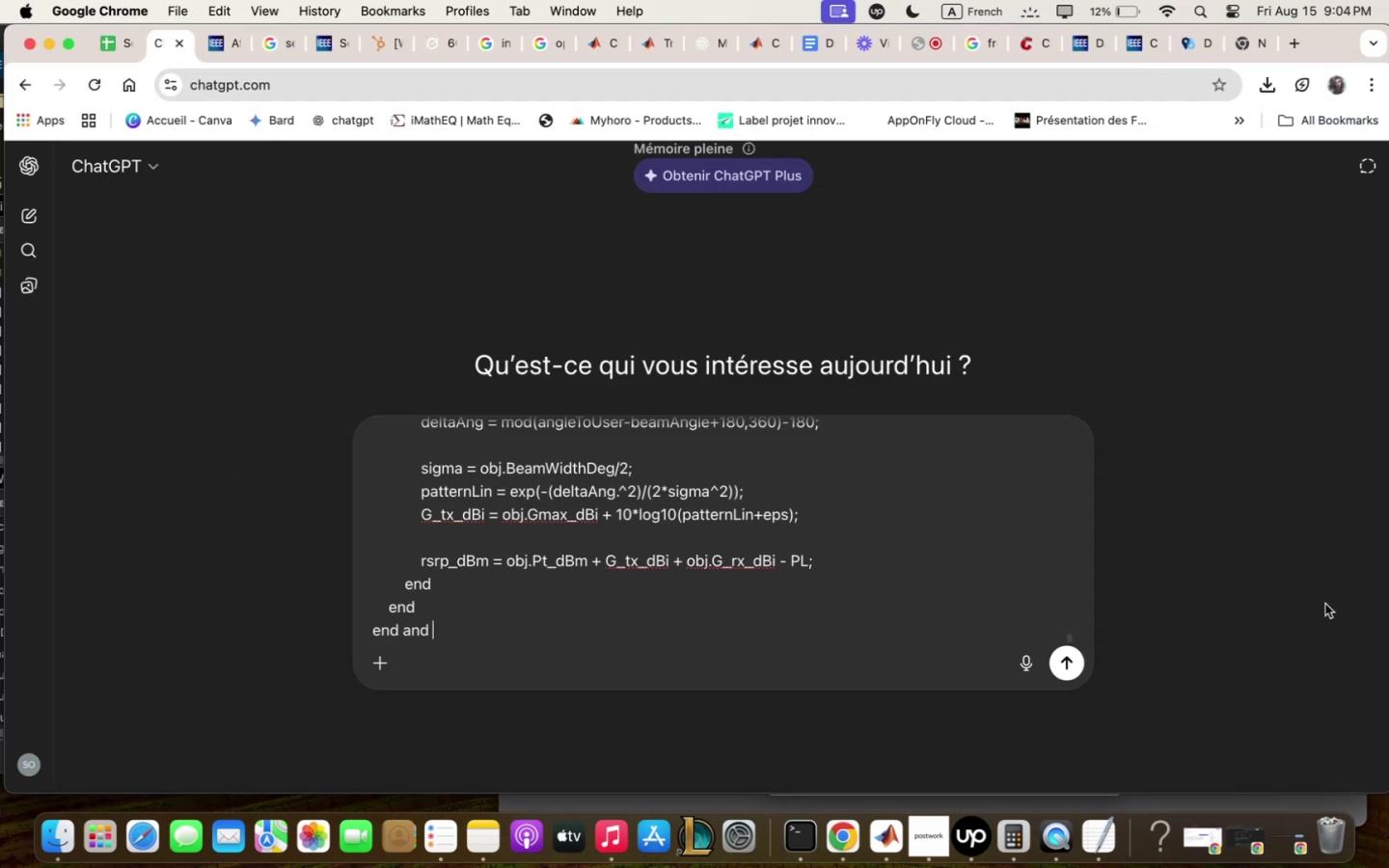 
key(Meta+CommandLeft)
 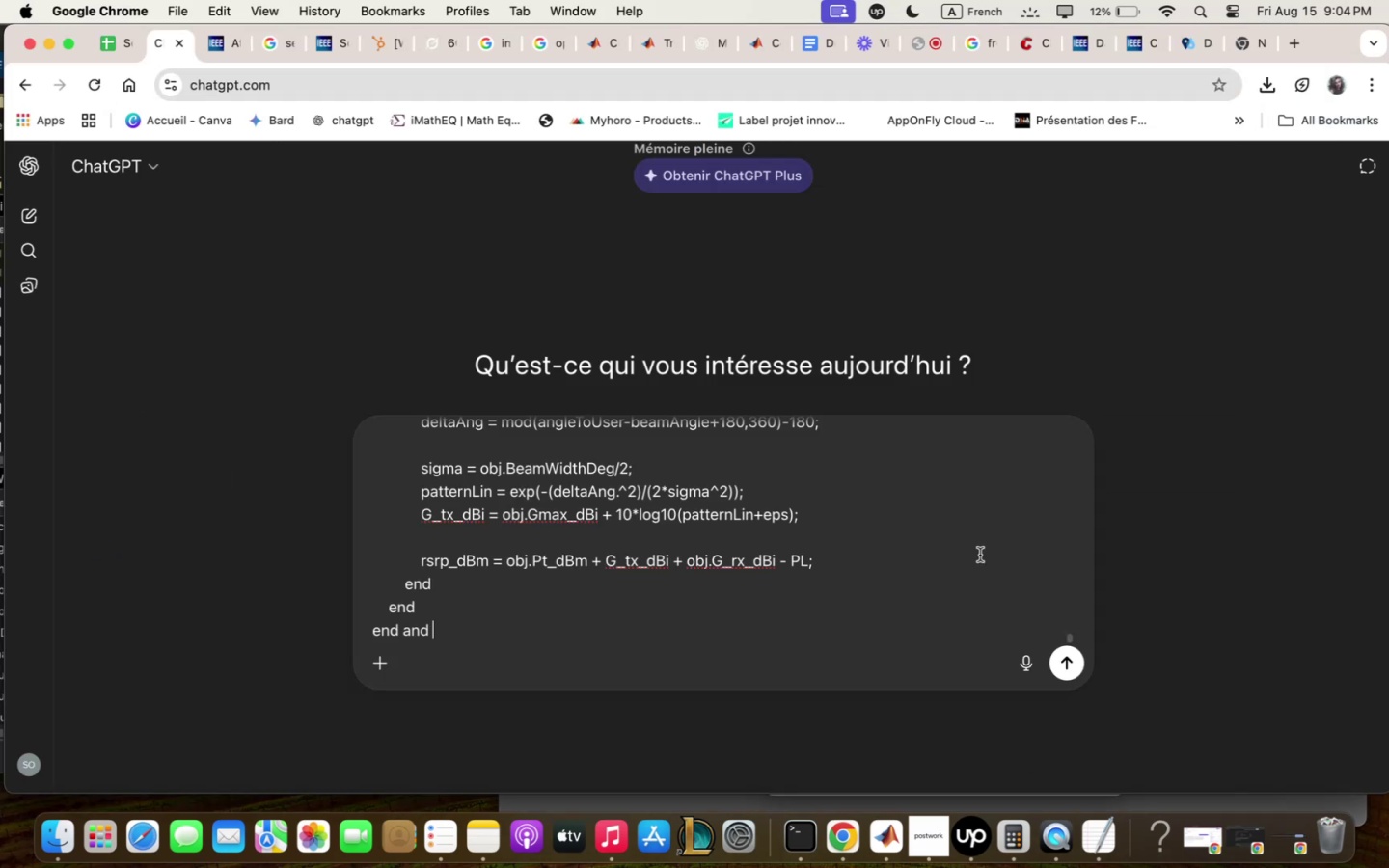 
key(Meta+V)
 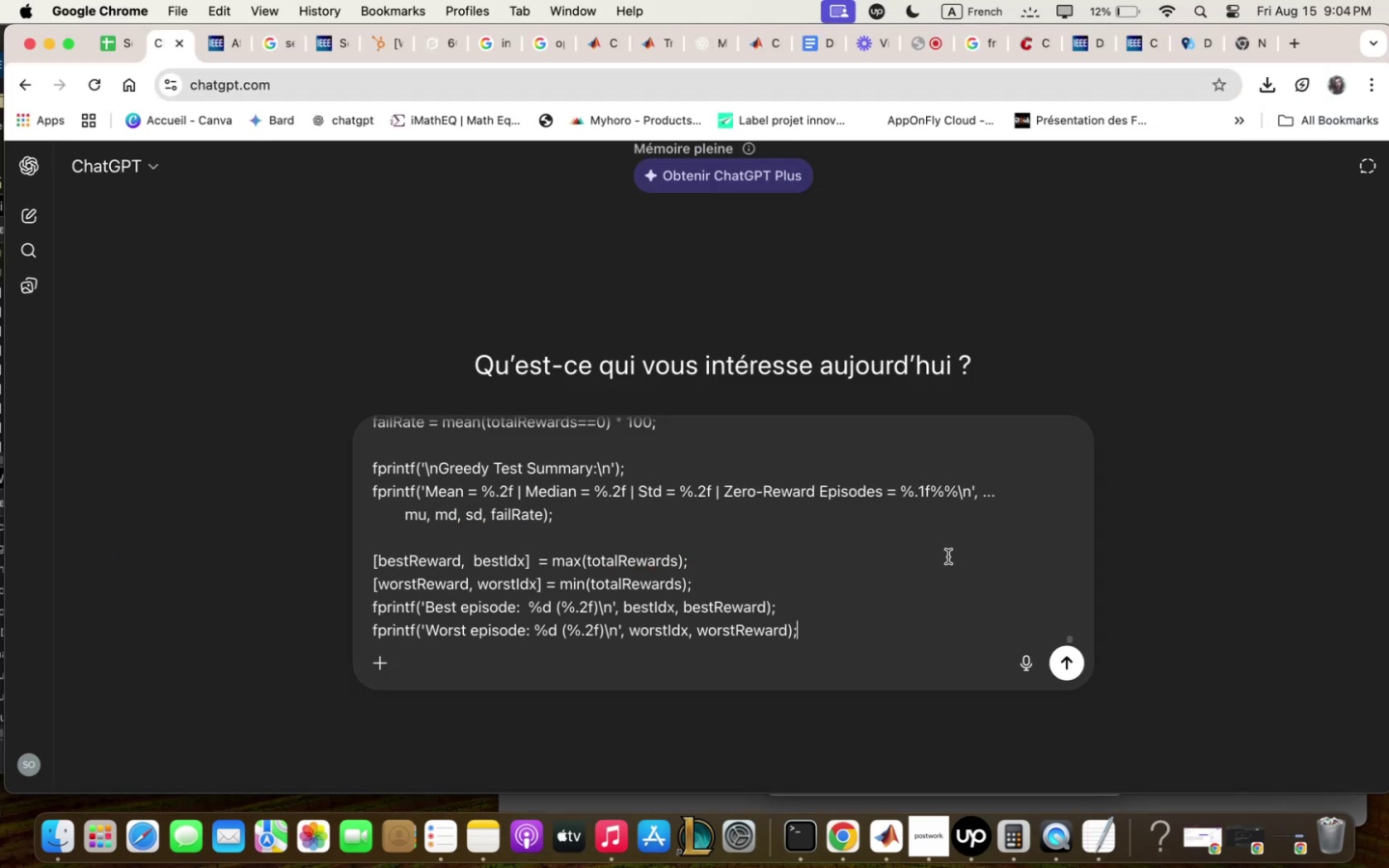 
key(Enter)
 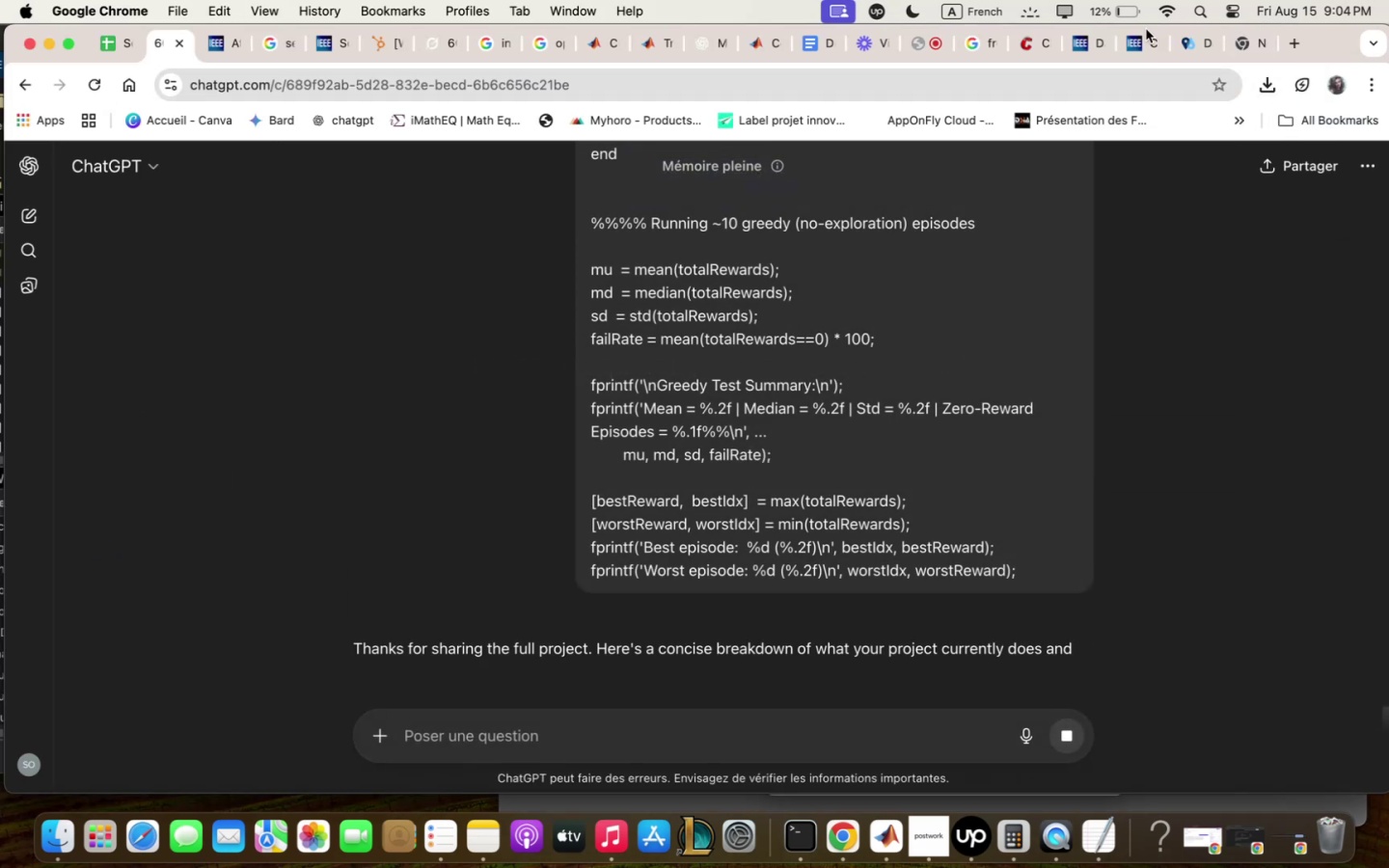 
left_click([1180, 48])
 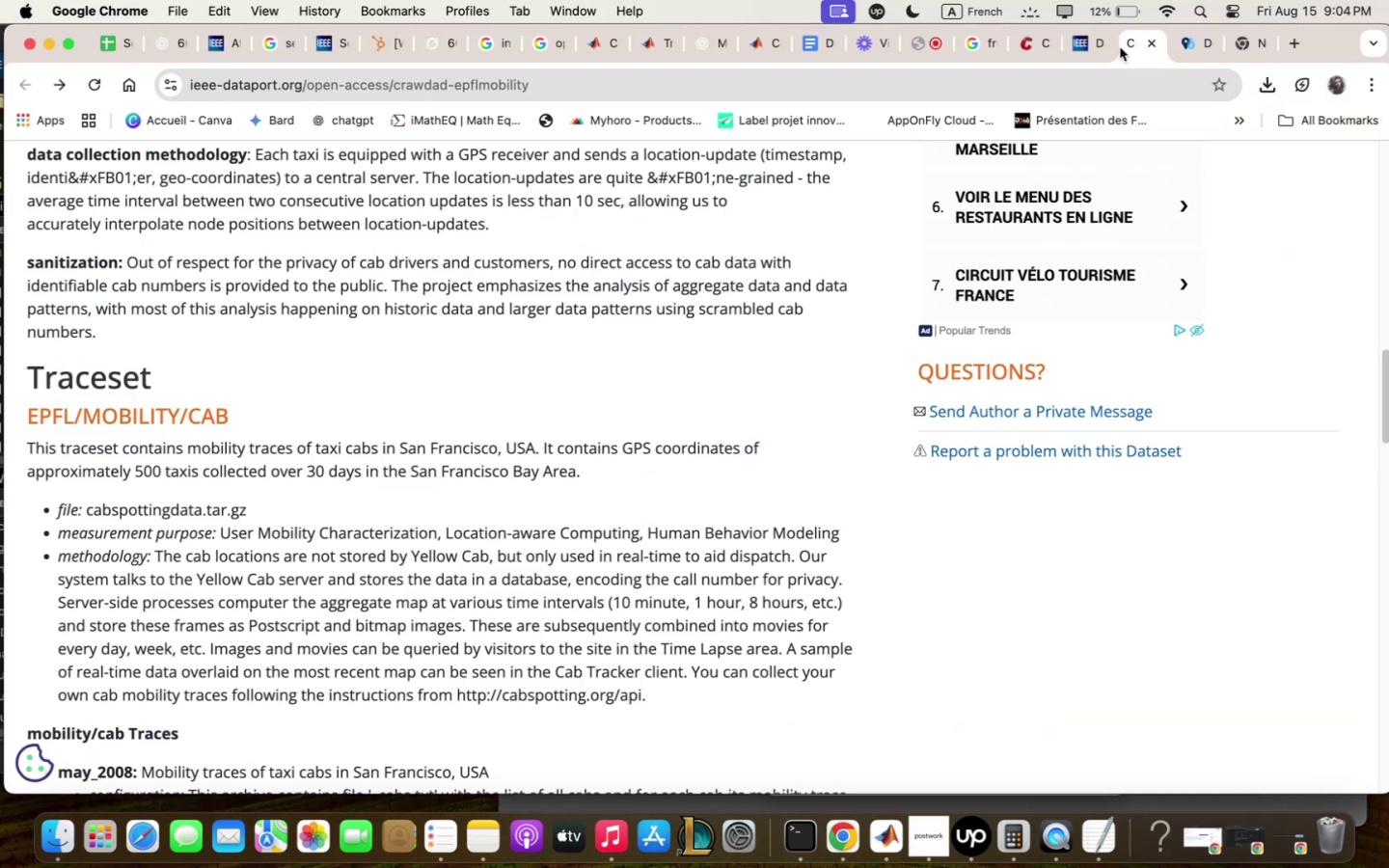 
key(Meta+Q)
 